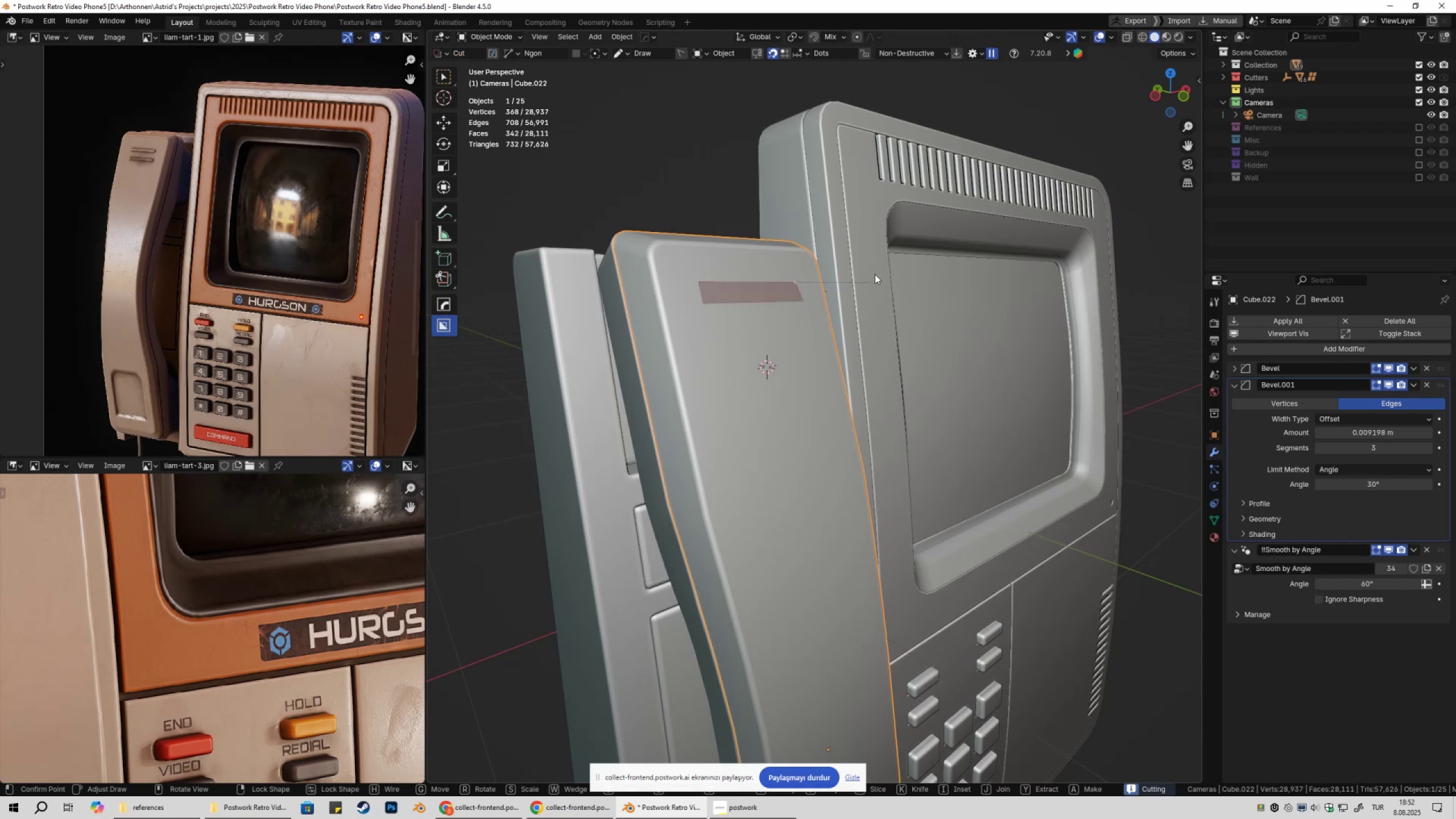 
key(Escape)
 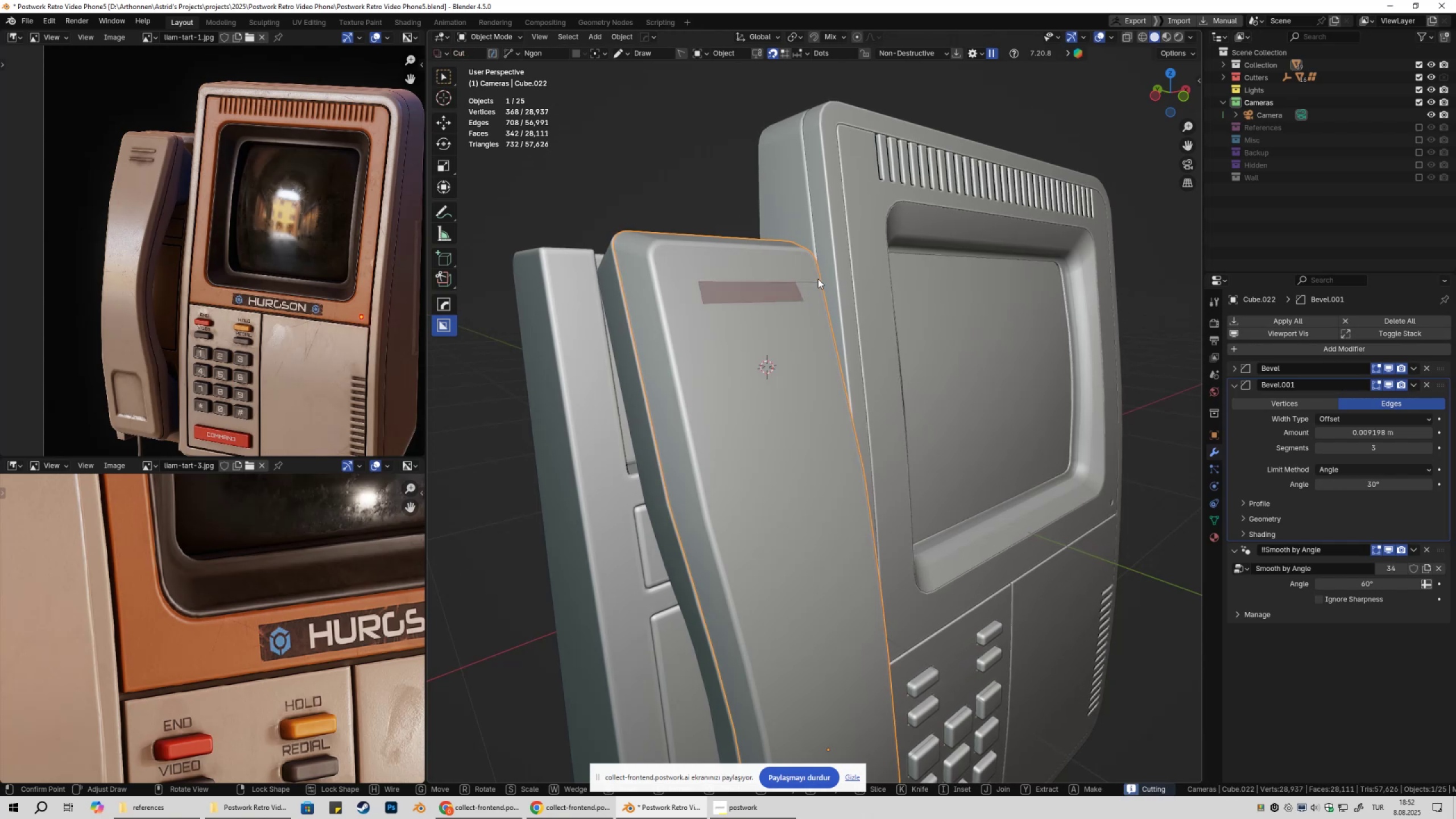 
key(Escape)
 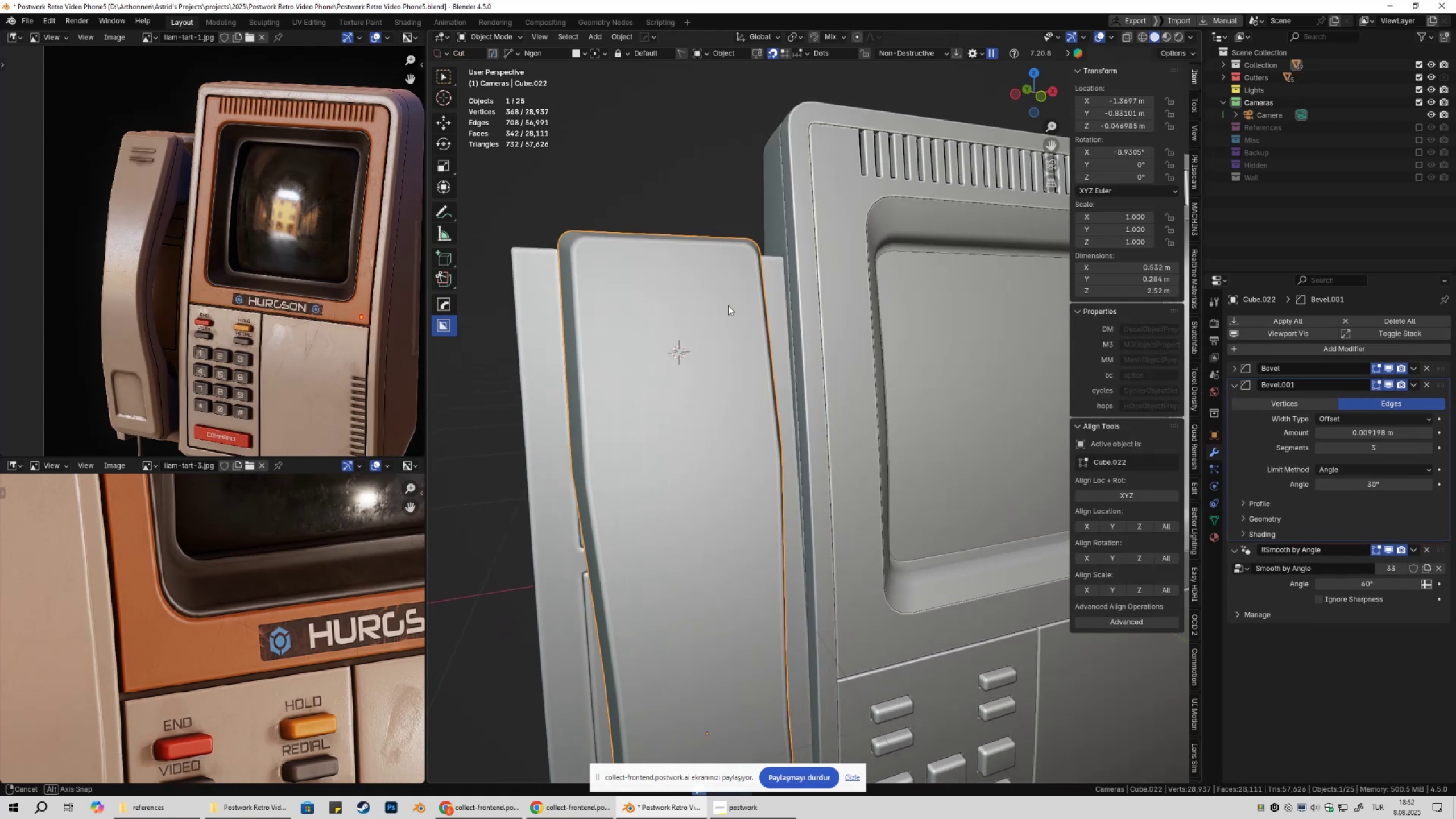 
hold_key(key=ShiftLeft, duration=0.36)
 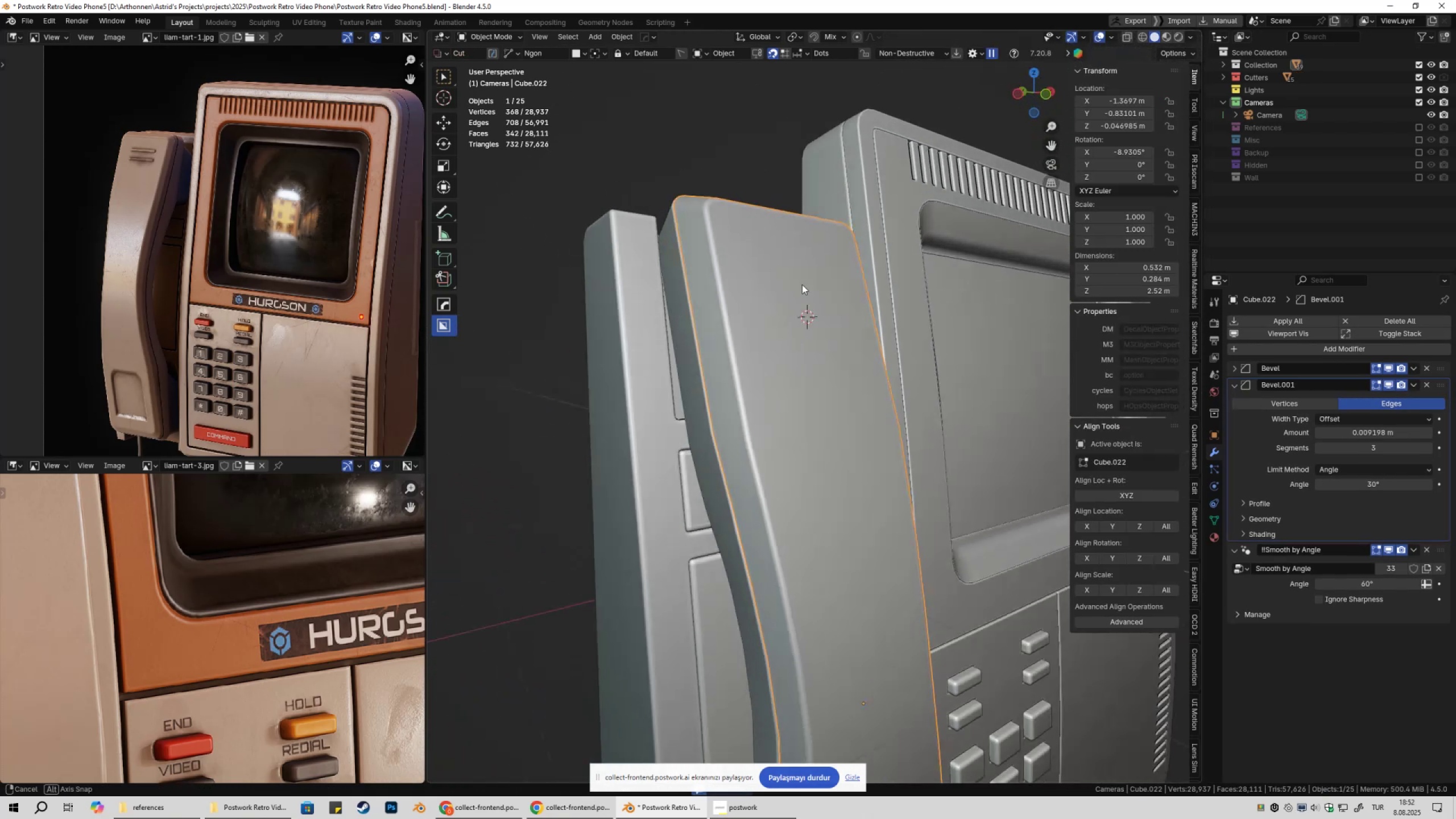 
key(Control+ControlLeft)
 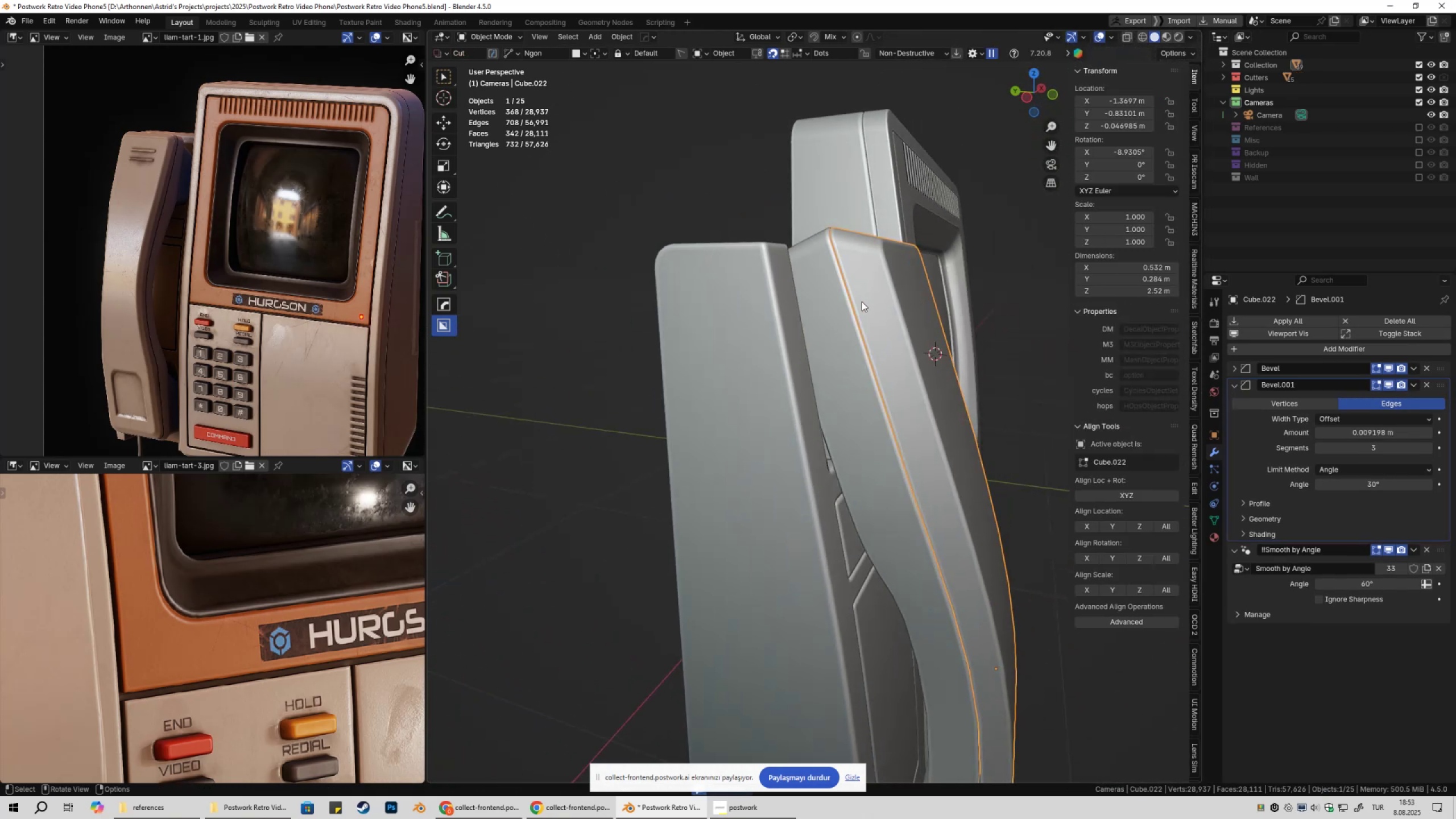 
key(Control+S)
 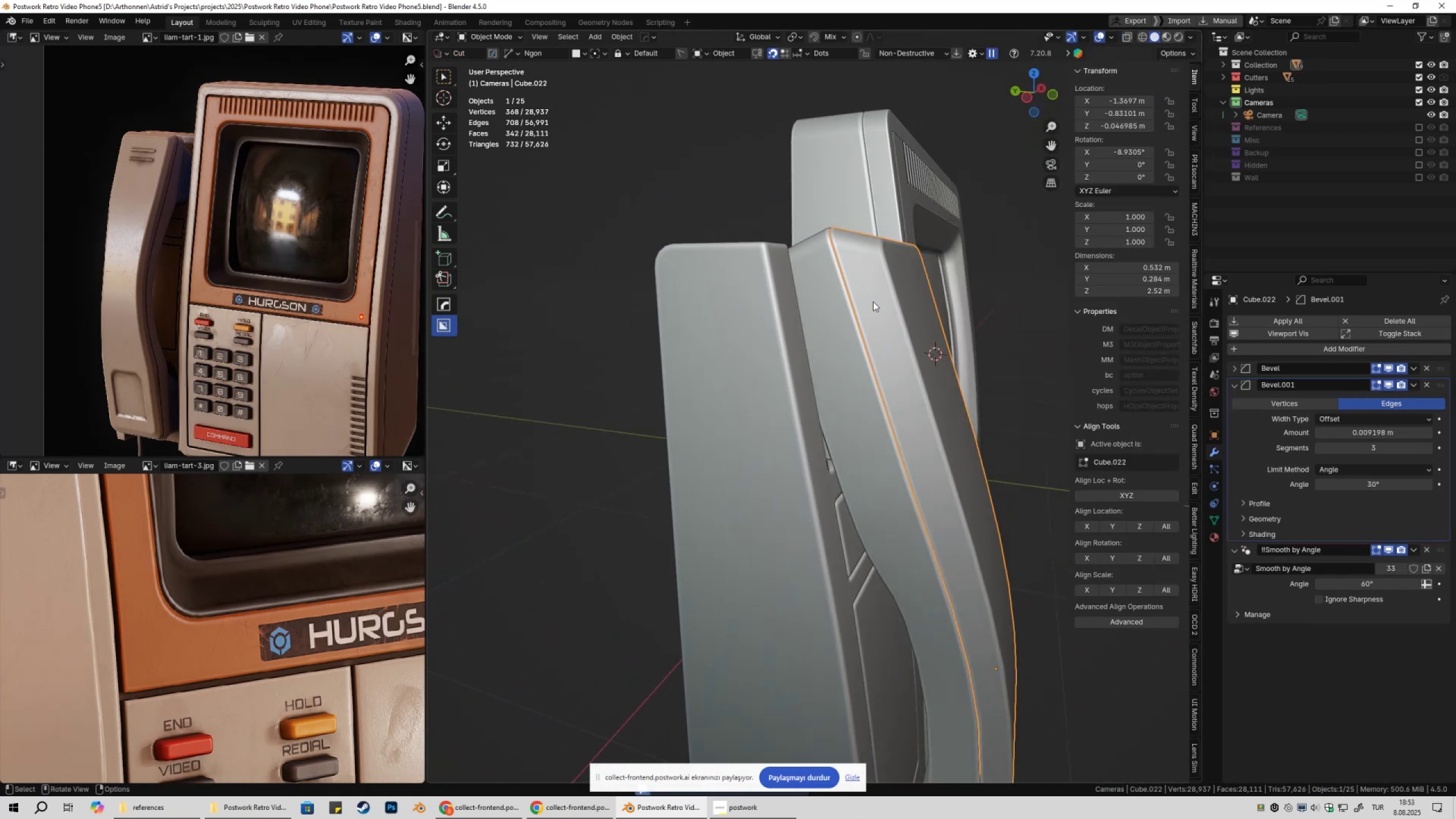 
key(Shift+ShiftLeft)
 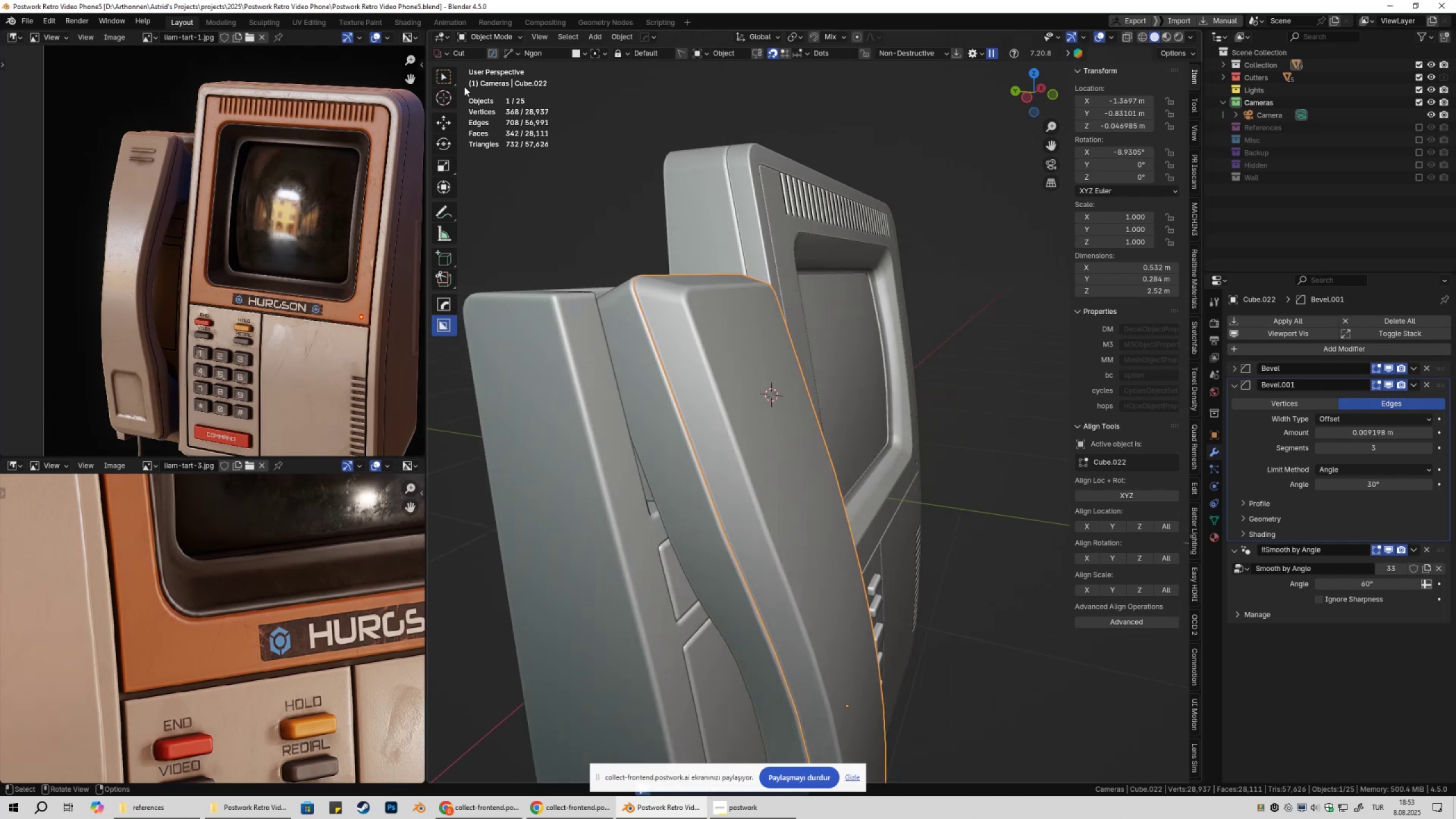 
left_click([449, 76])
 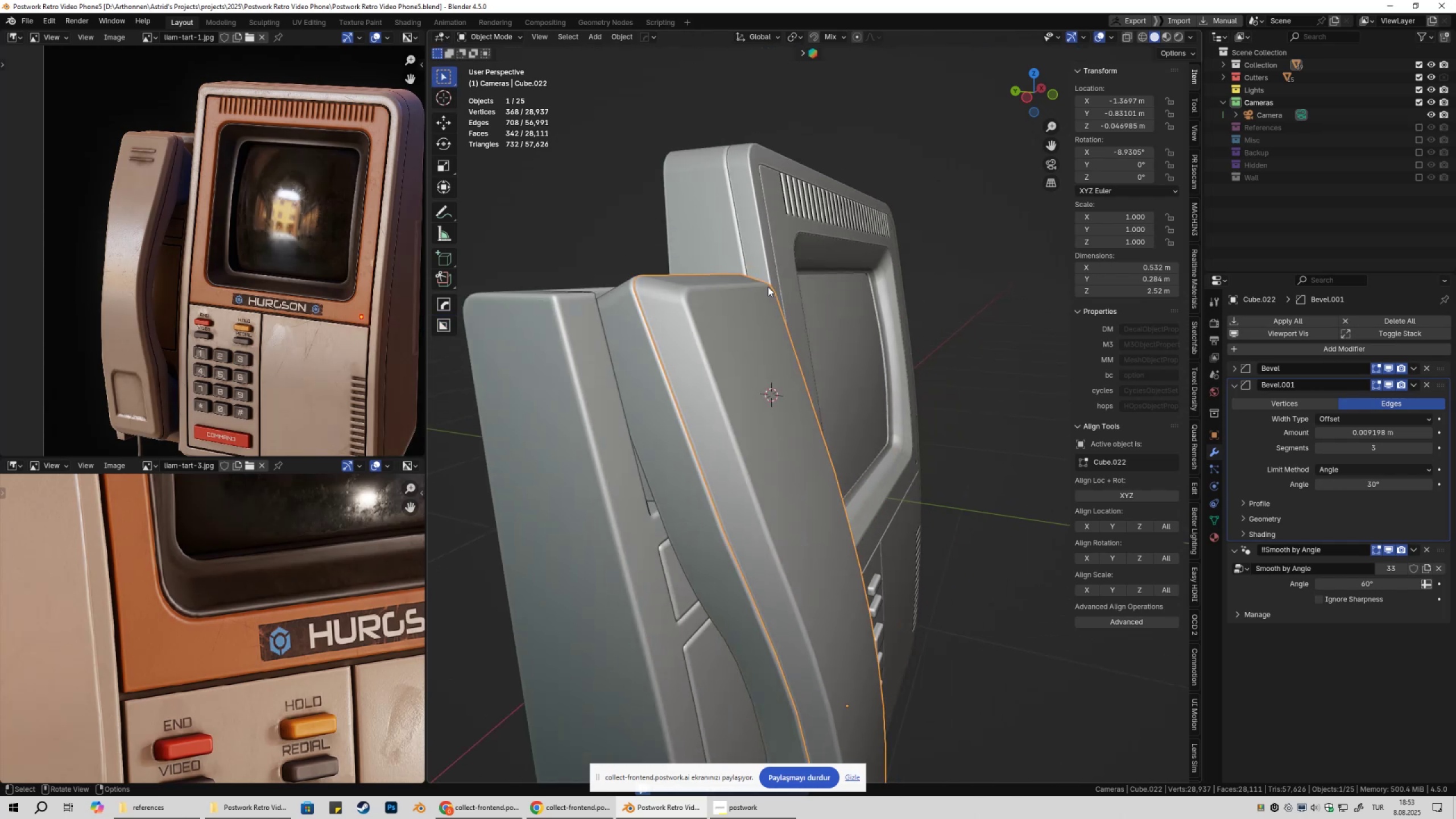 
key(Shift+ShiftLeft)
 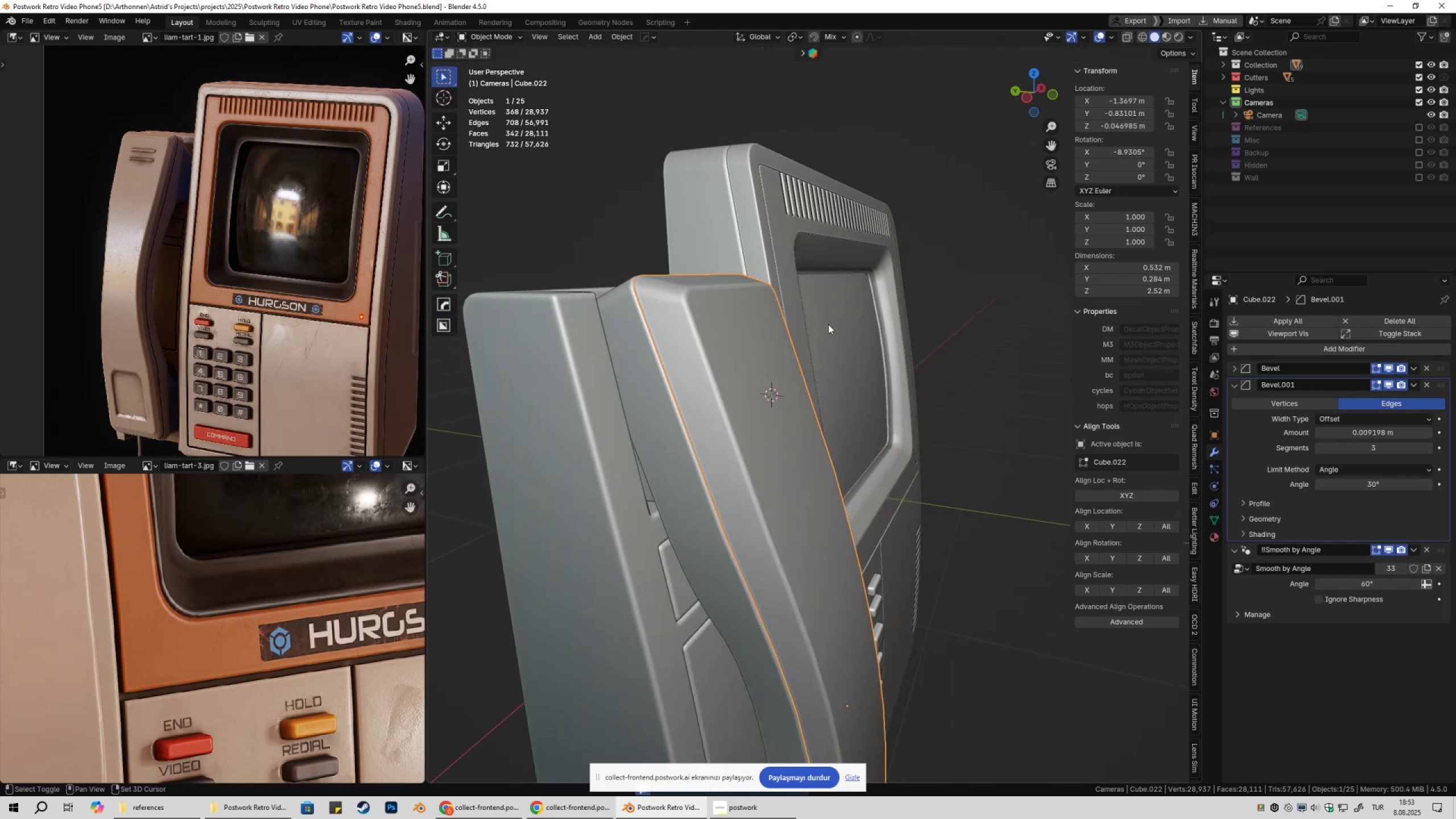 
key(Shift+A)
 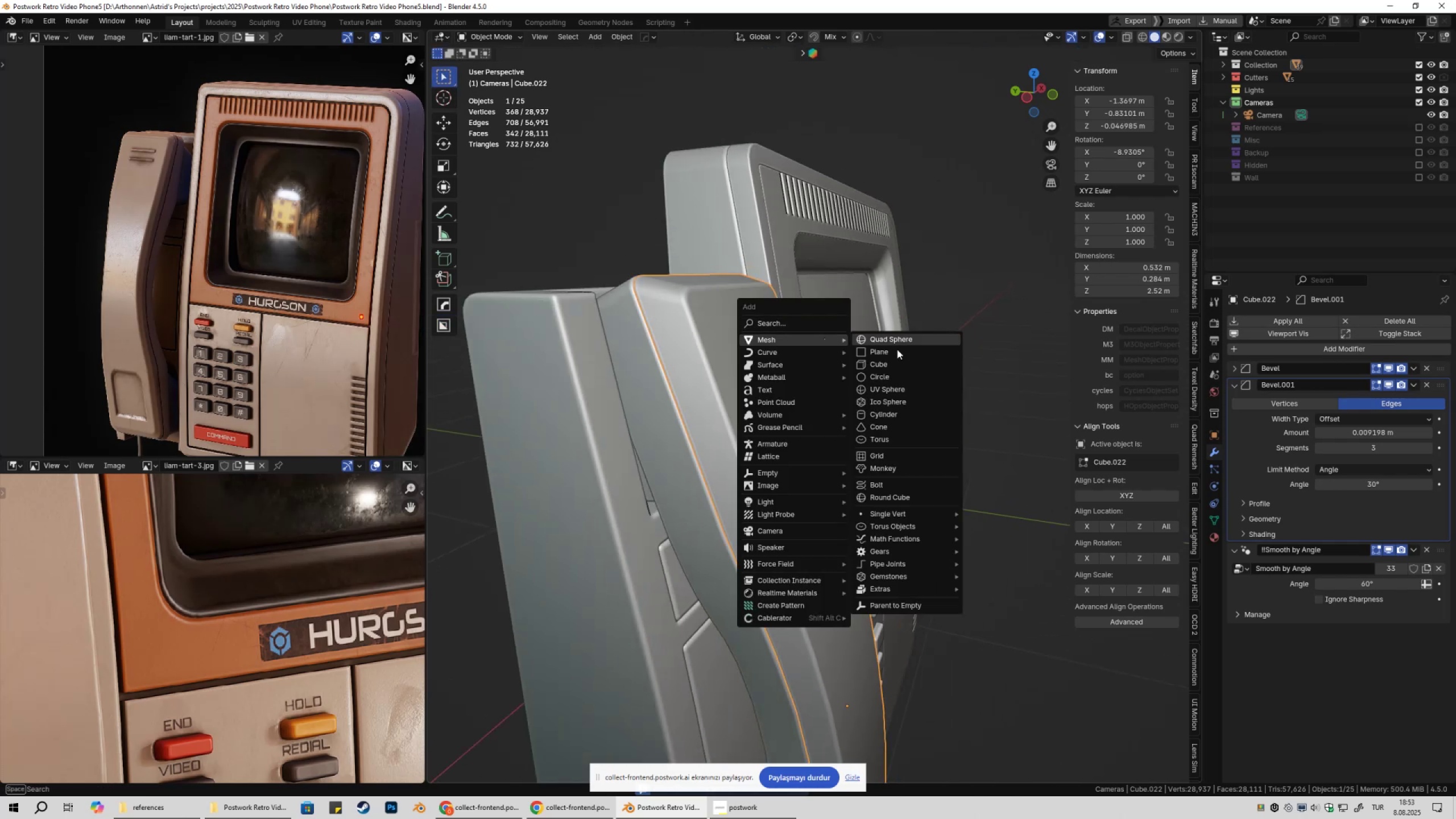 
left_click([907, 364])
 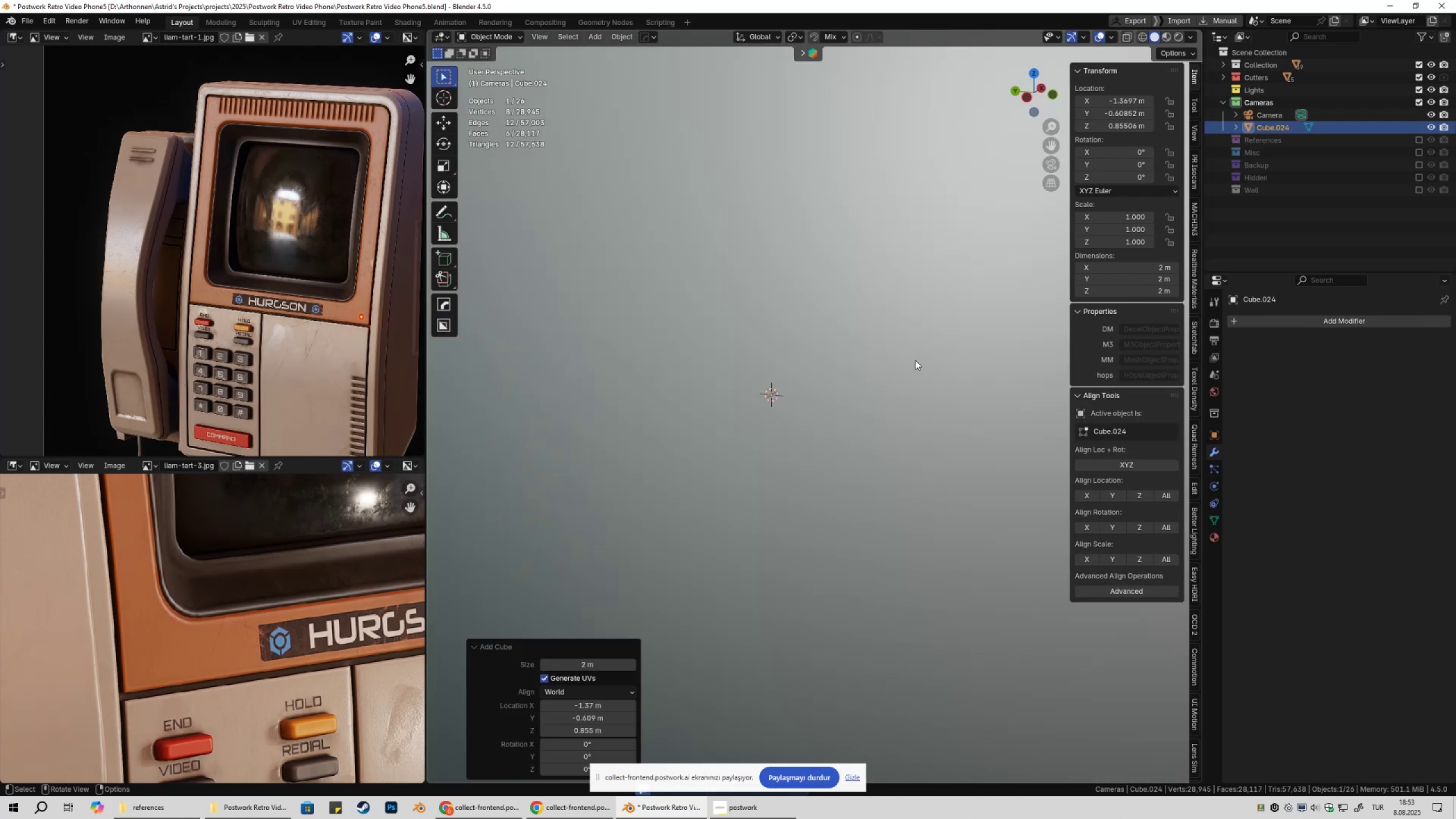 
scroll: coordinate [958, 340], scroll_direction: down, amount: 8.0
 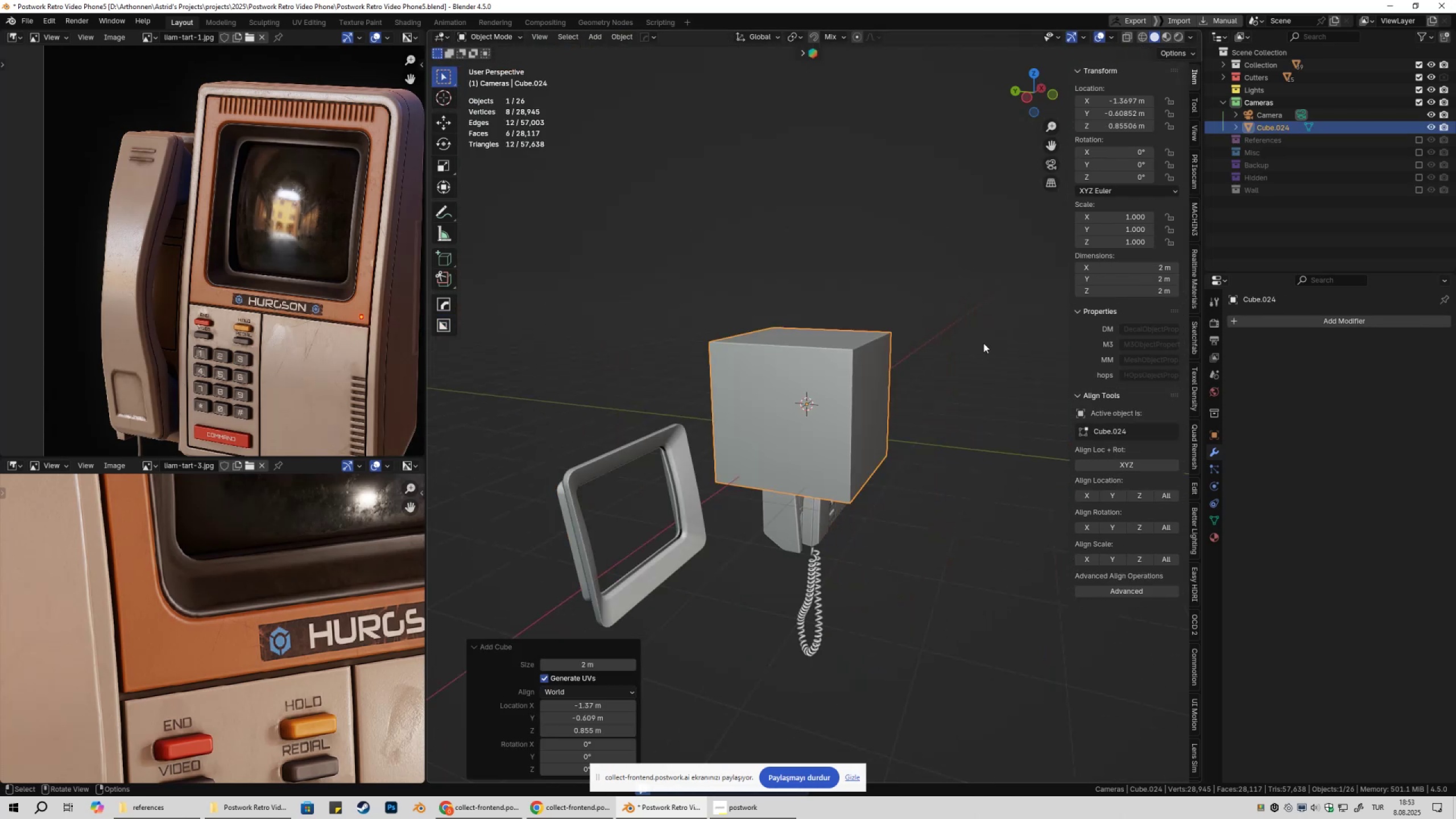 
type(sxsz)
 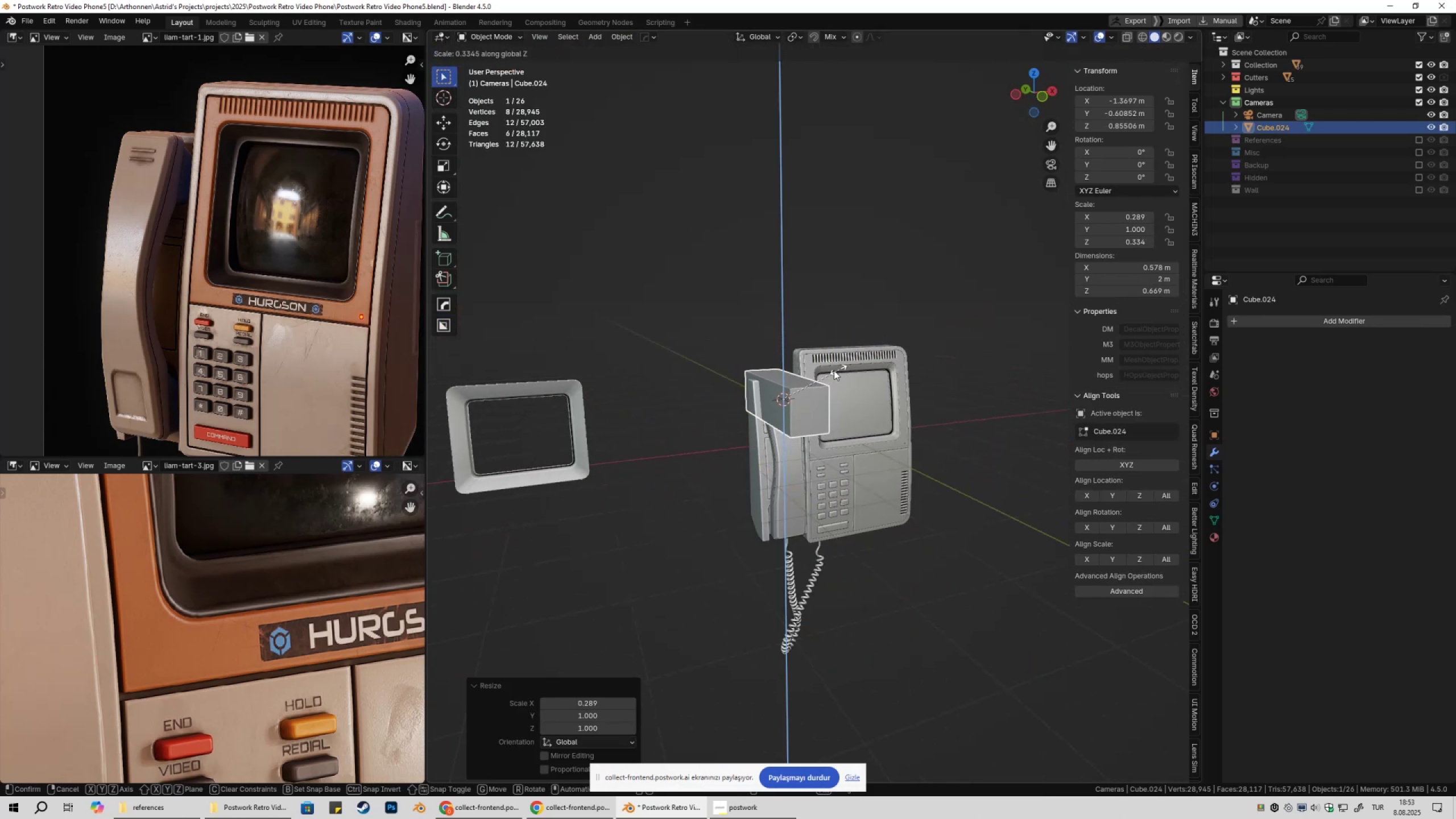 
left_click([834, 370])
 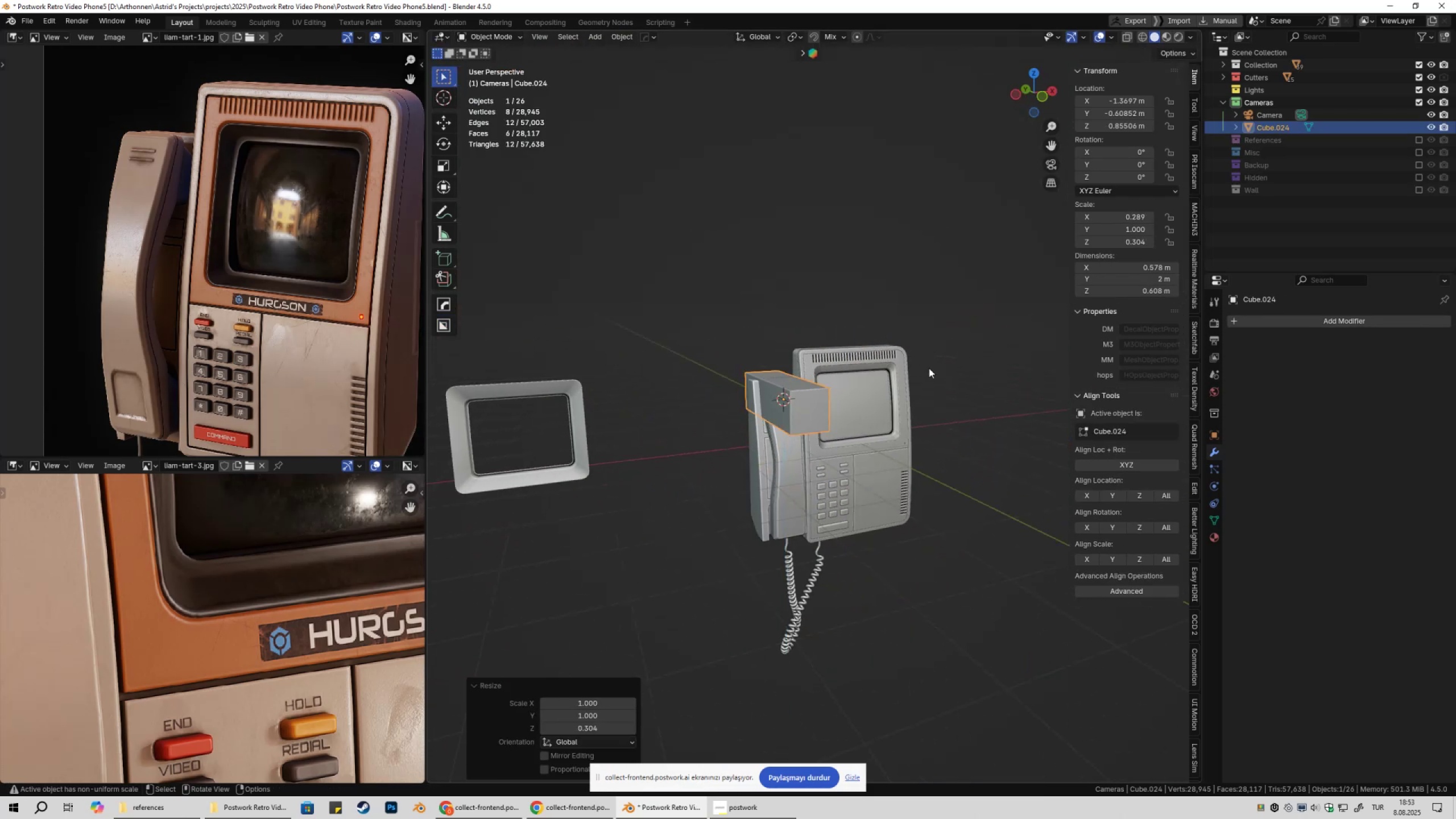 
type(sz)
 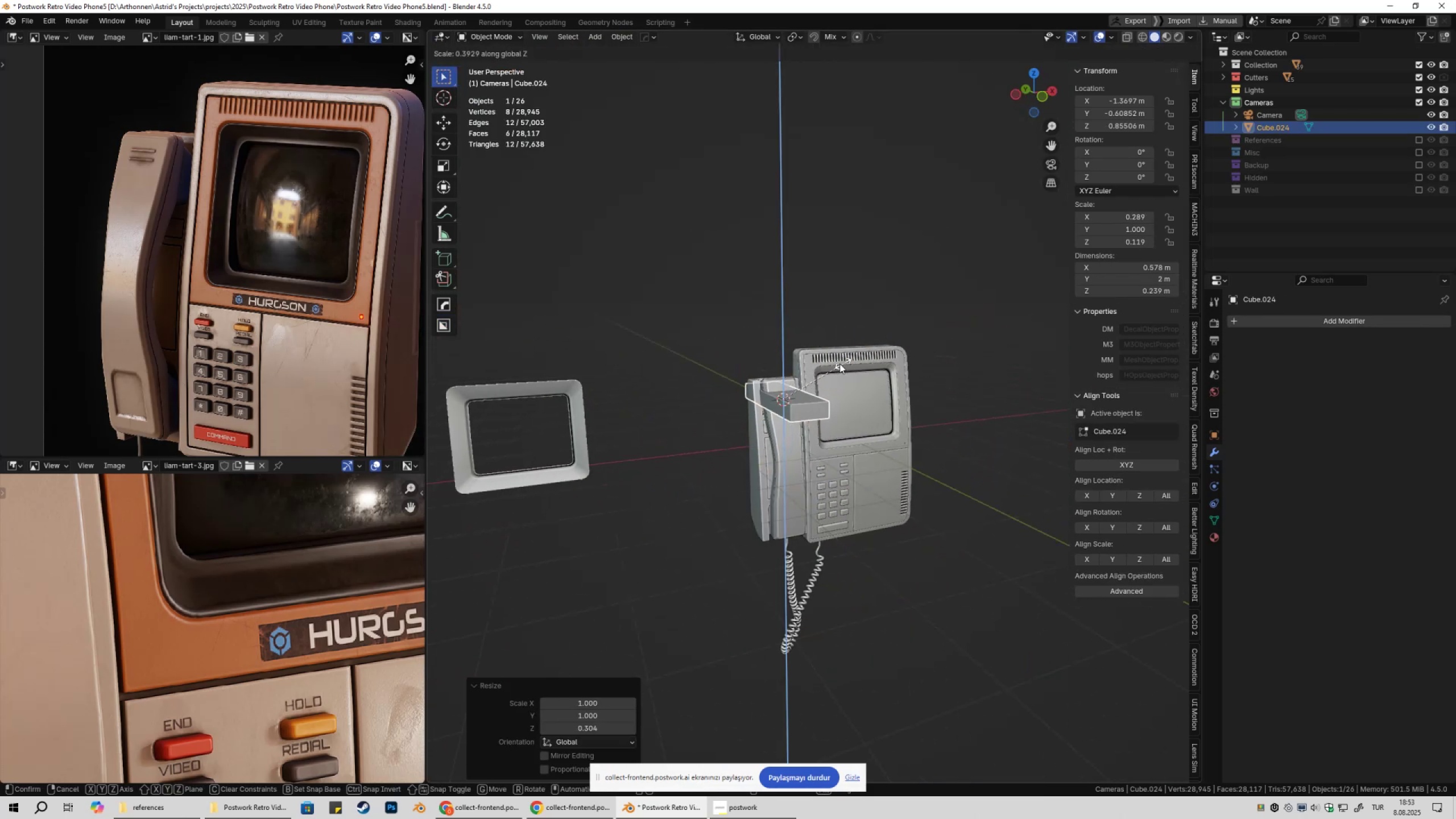 
left_click([839, 363])
 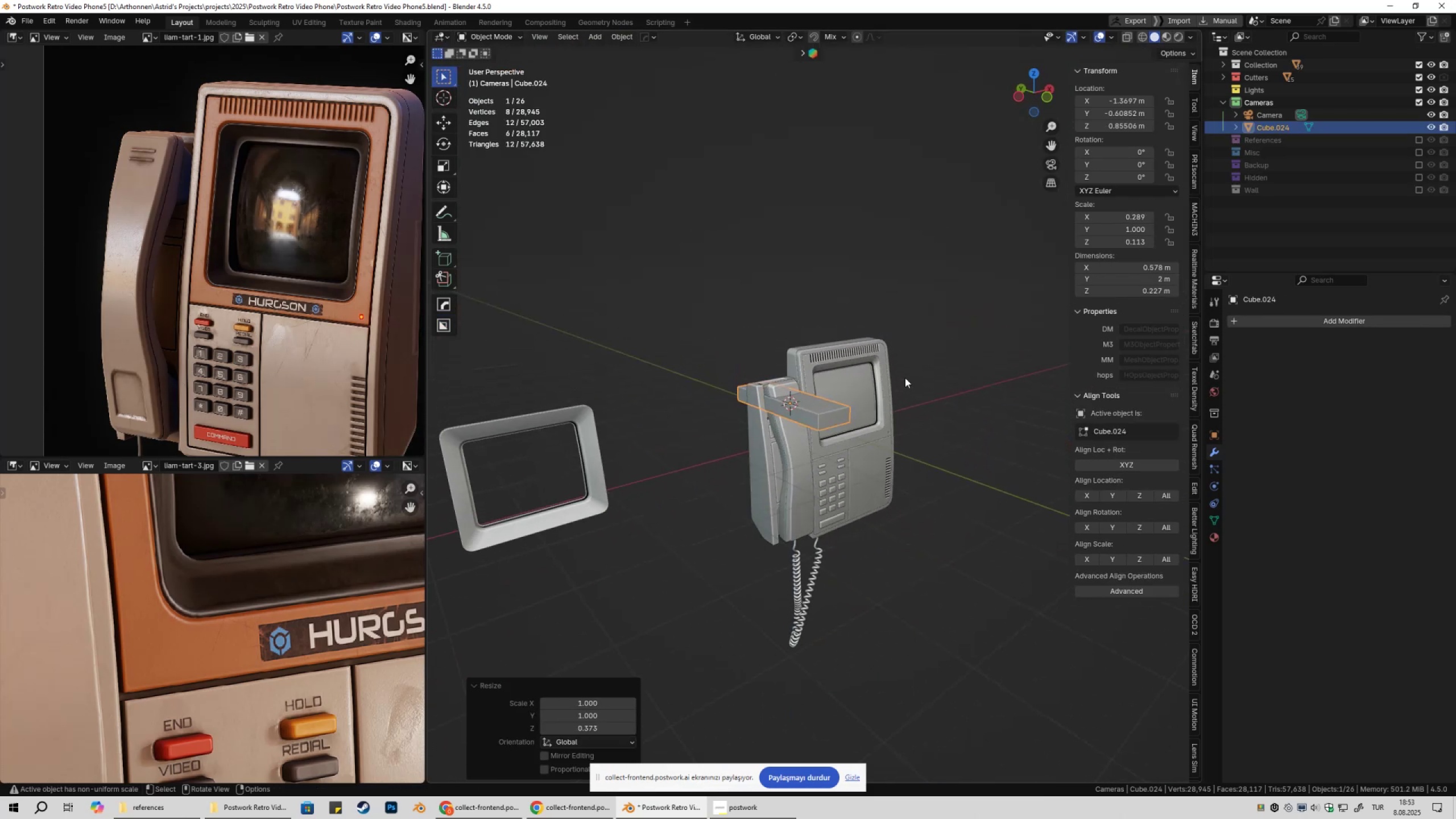 
type(sy)
 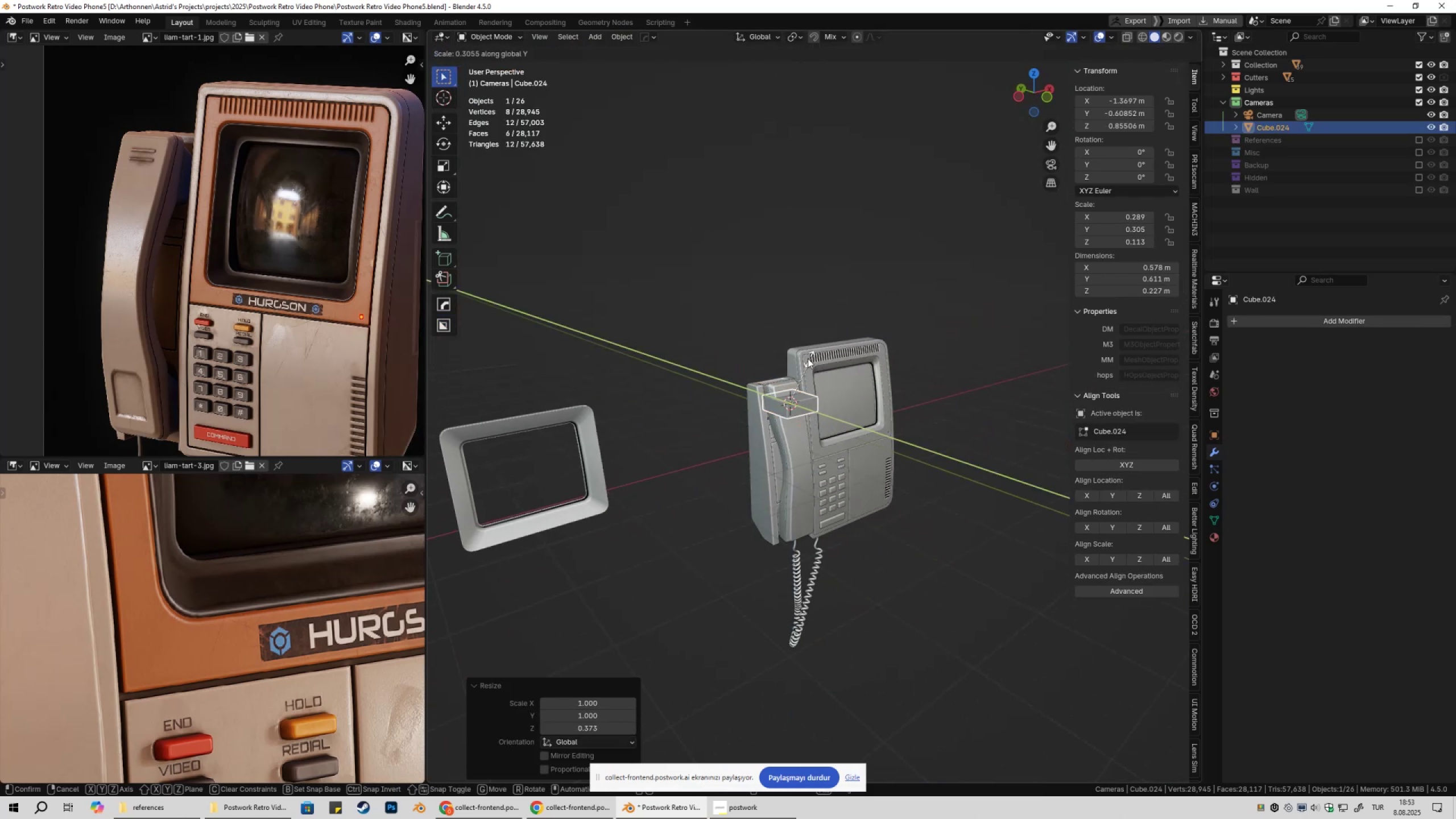 
left_click([808, 358])
 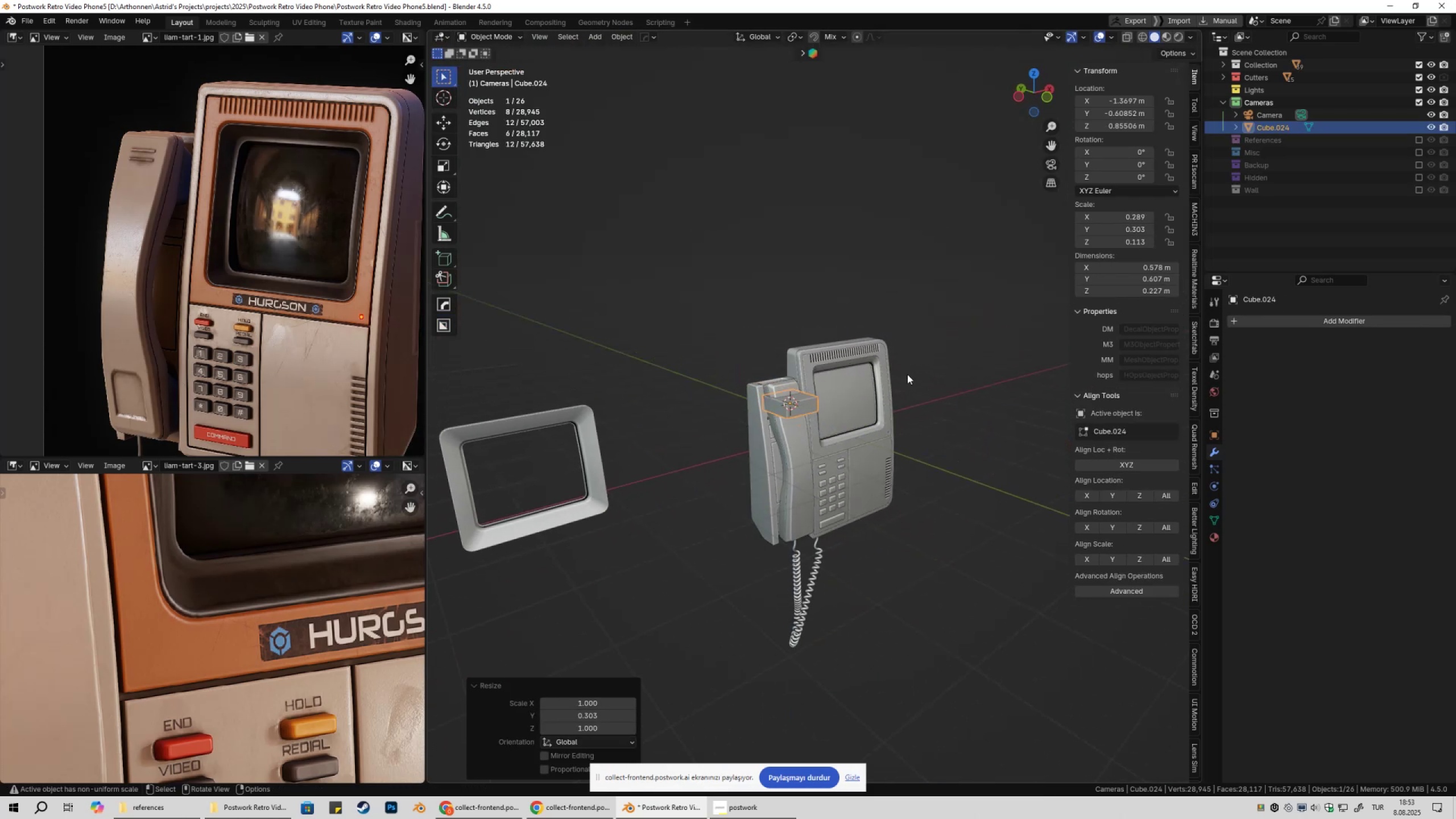 
type(sy)
 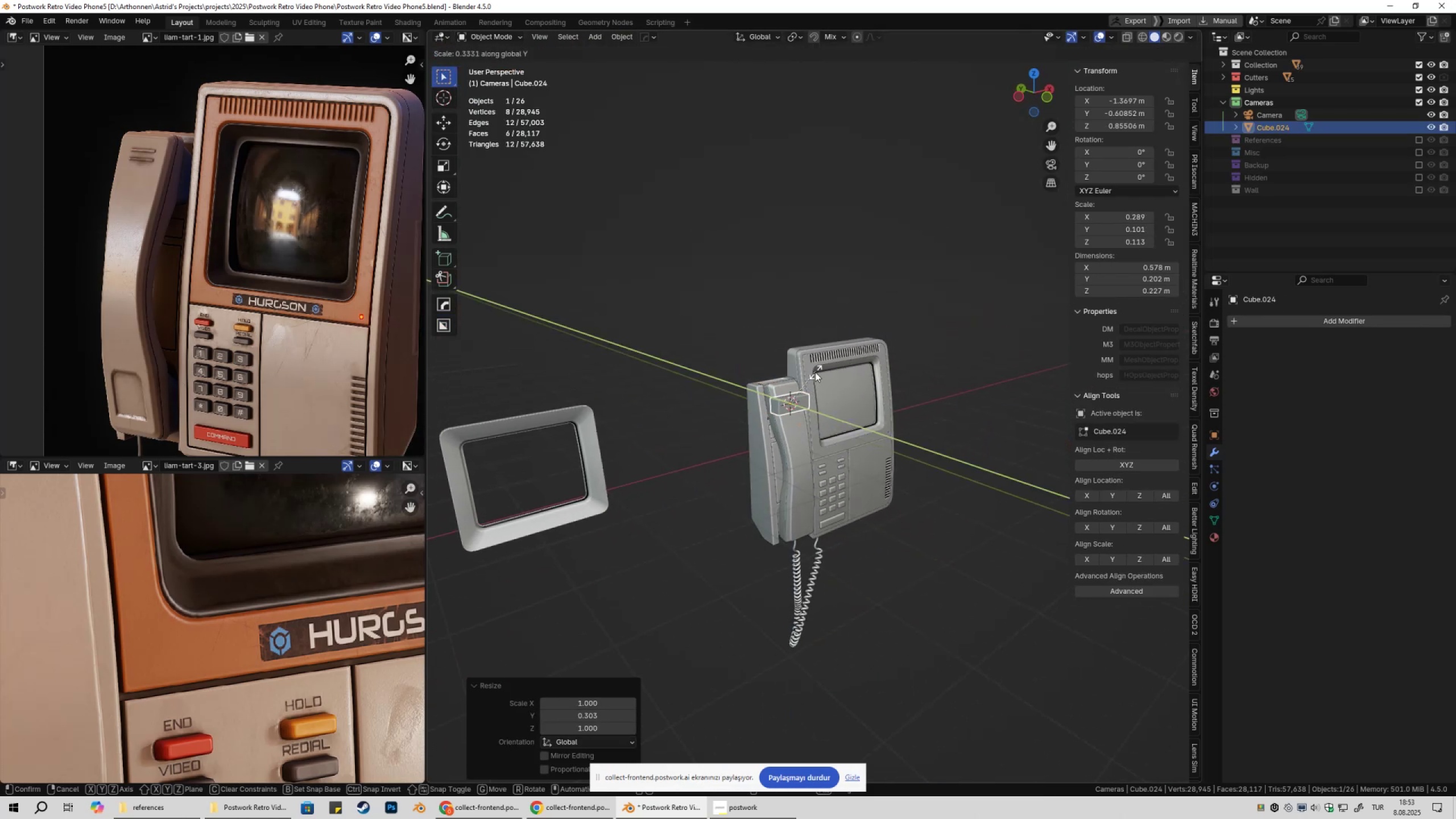 
left_click([815, 372])
 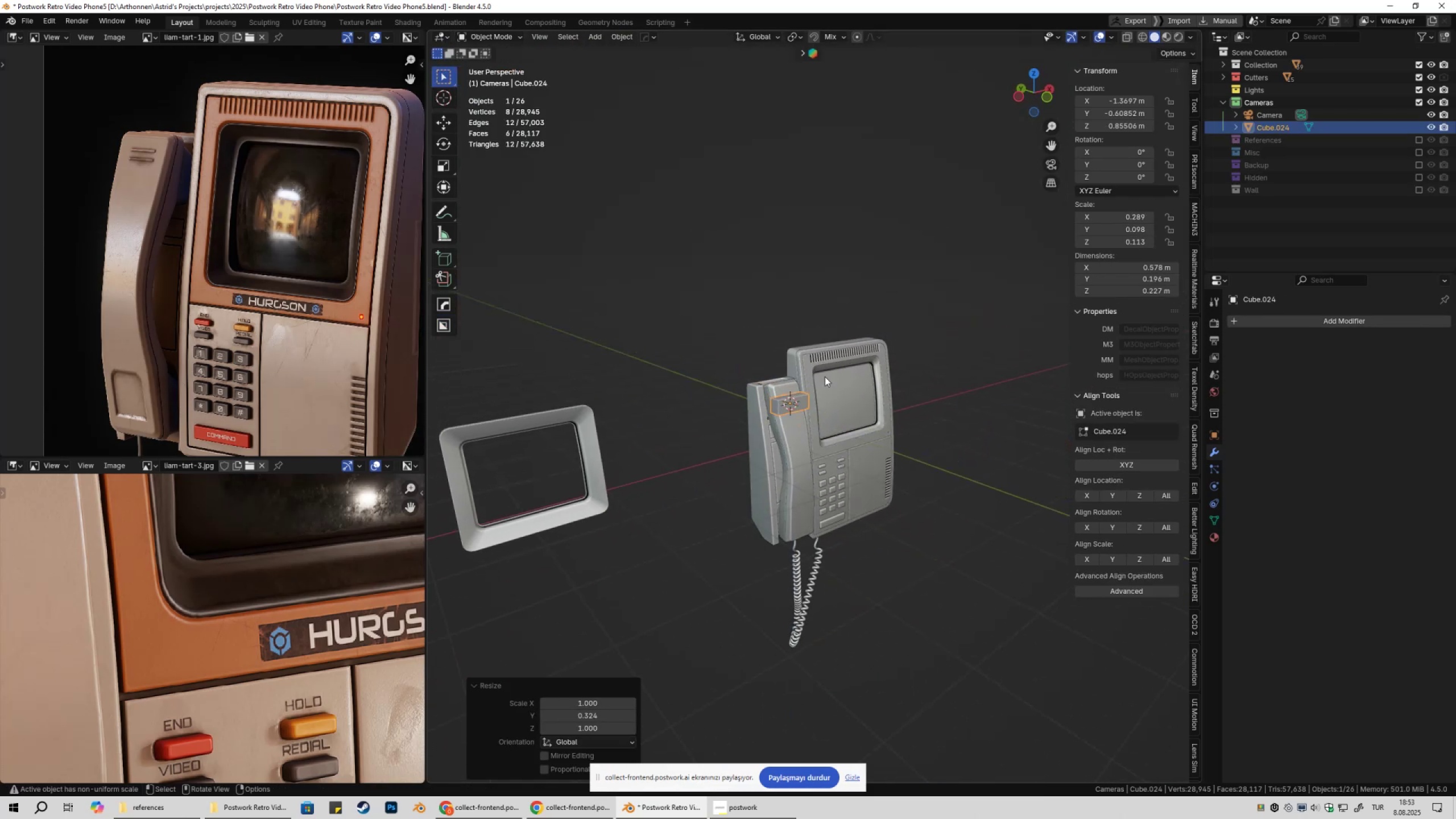 
scroll: coordinate [826, 375], scroll_direction: up, amount: 10.0
 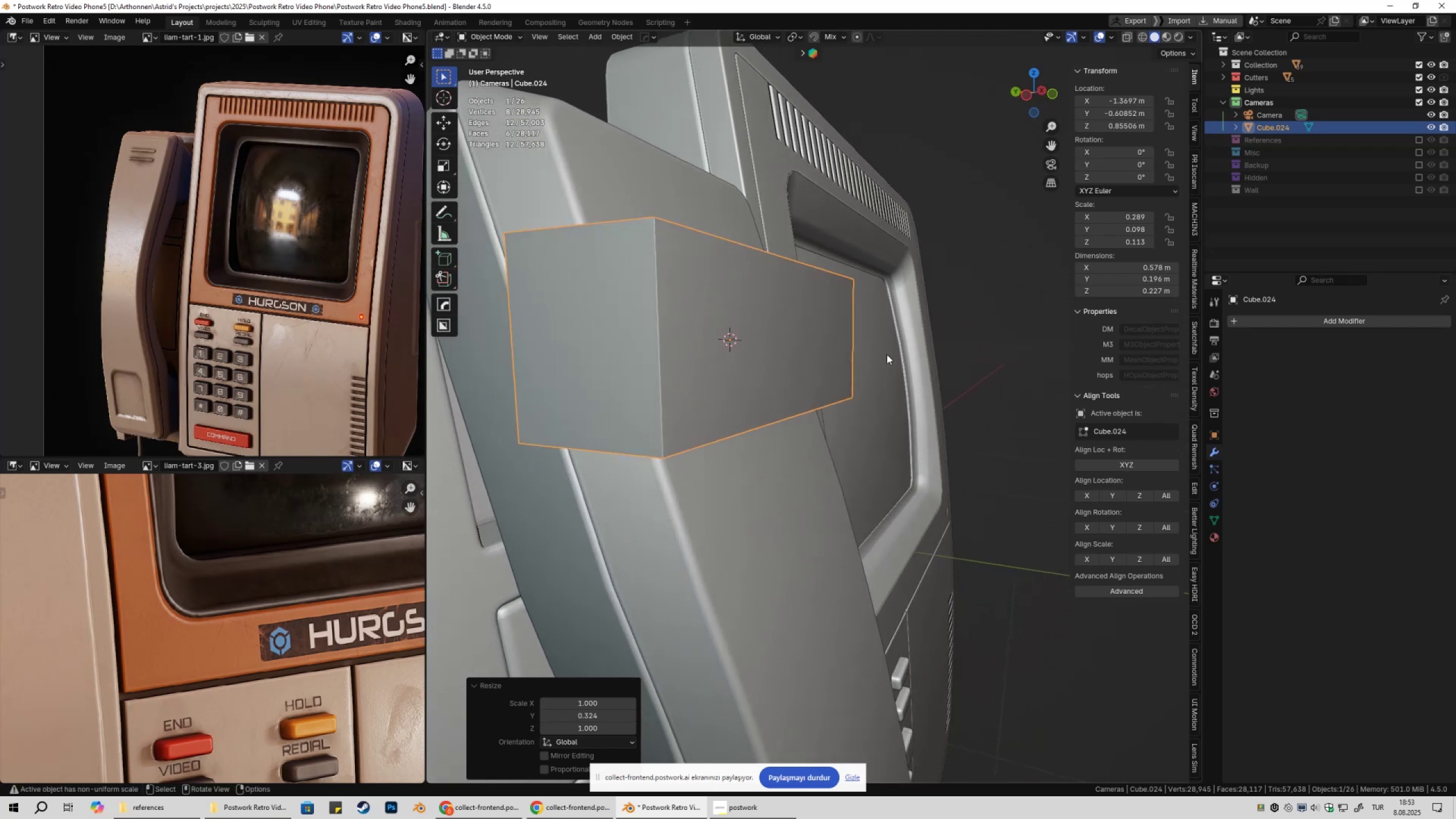 
type(szsy)
 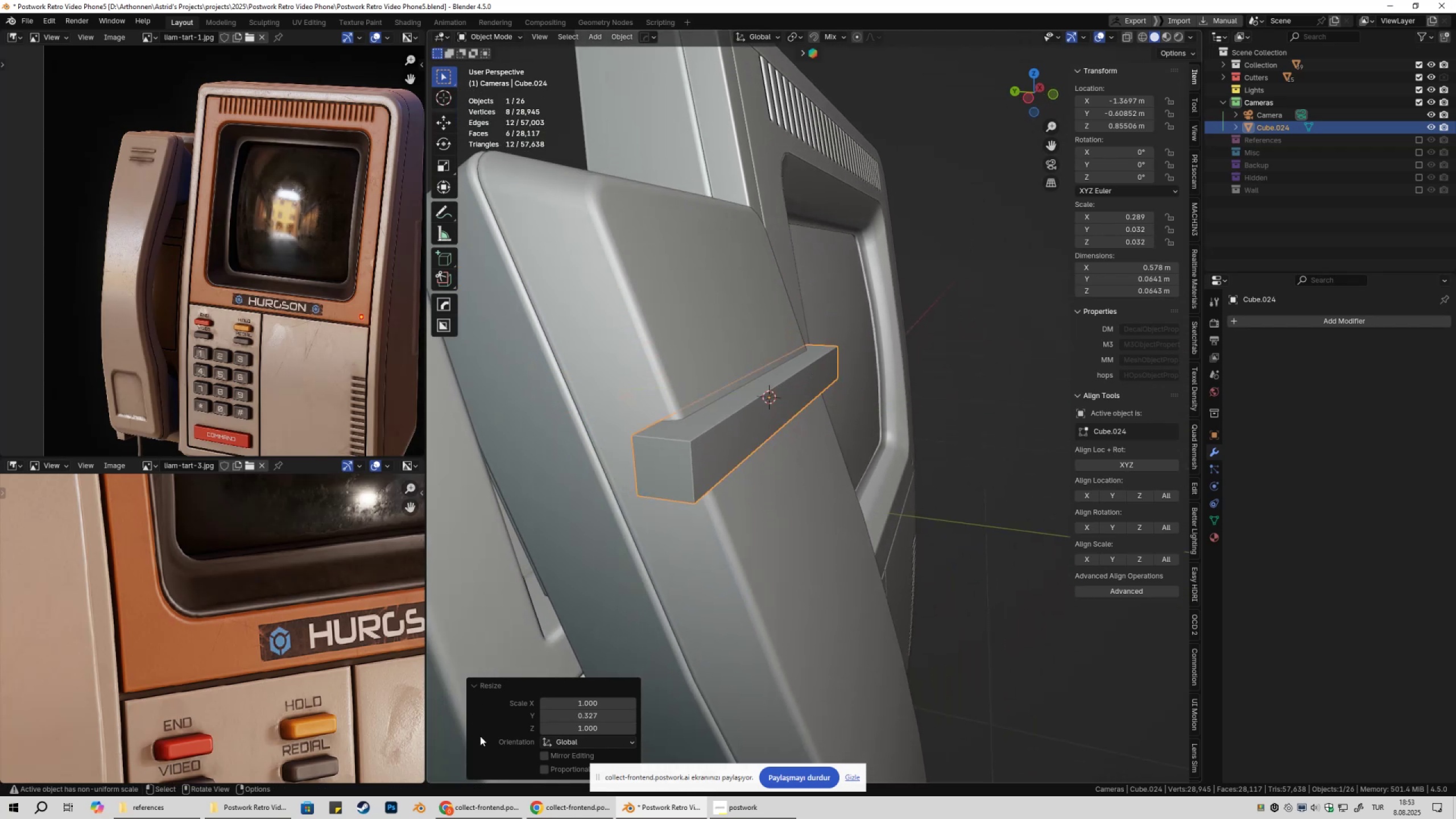 
left_click([489, 809])
 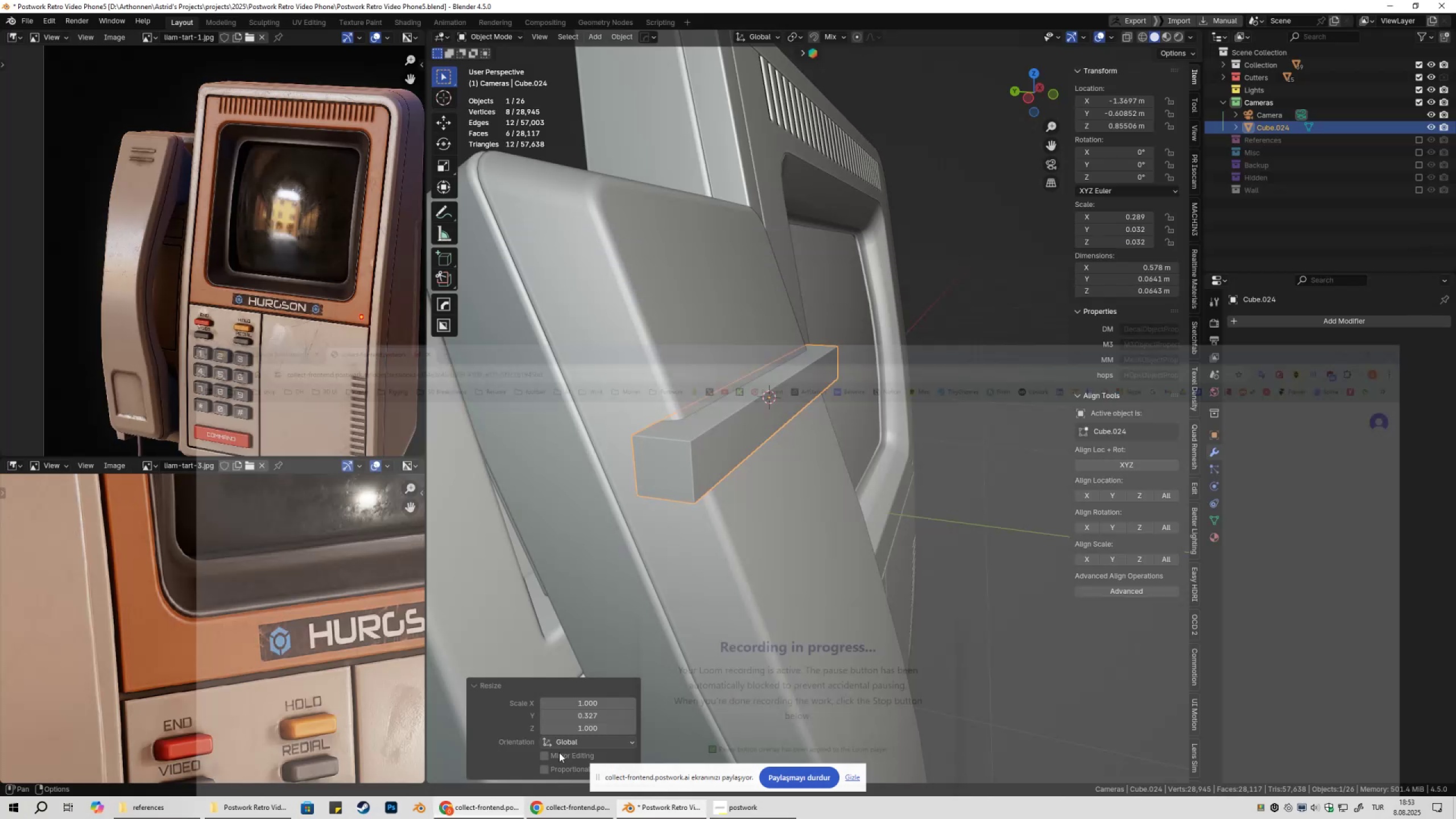 
type(gz)
 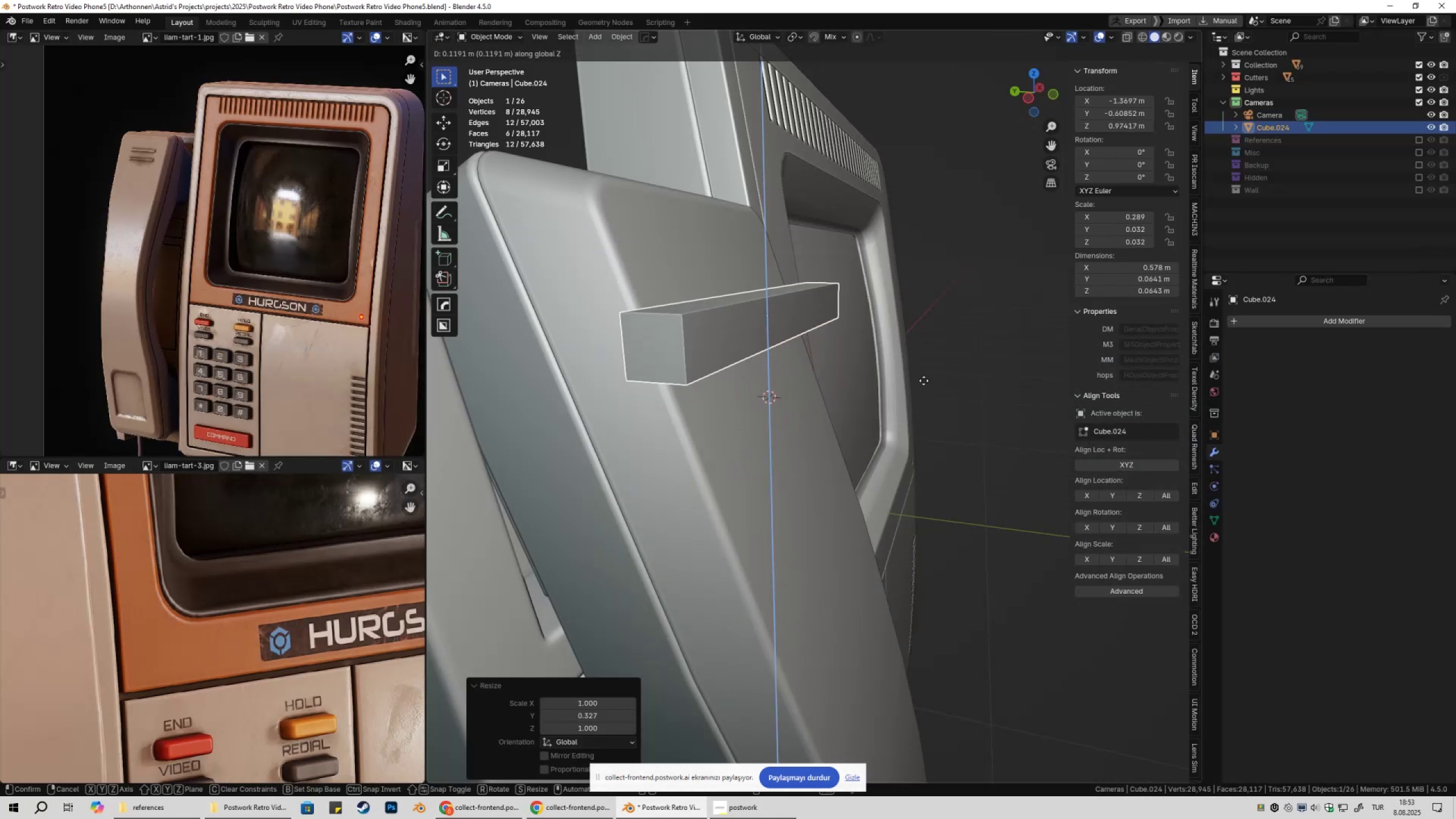 
left_click([924, 380])
 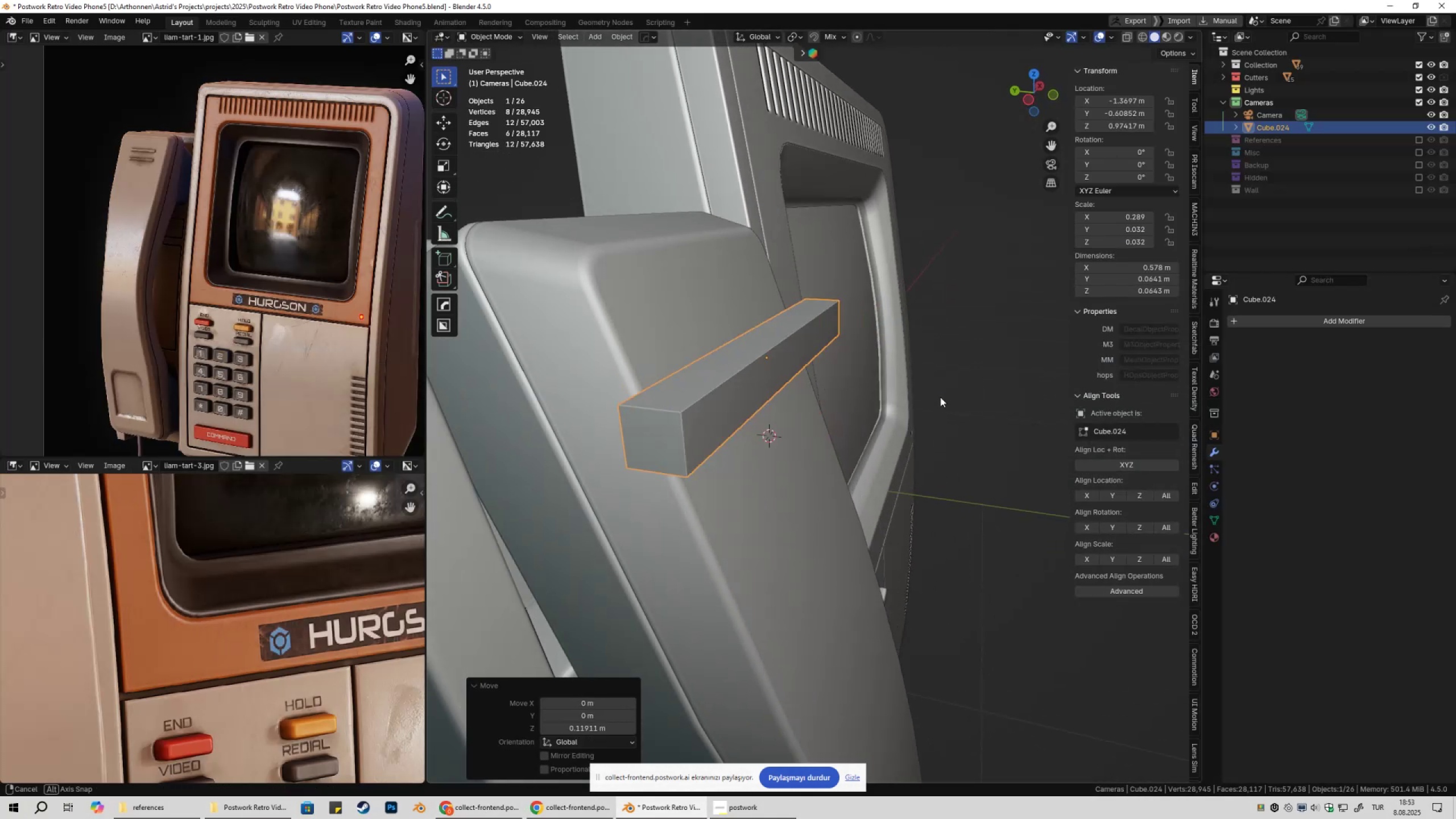 
type(sxsz)
 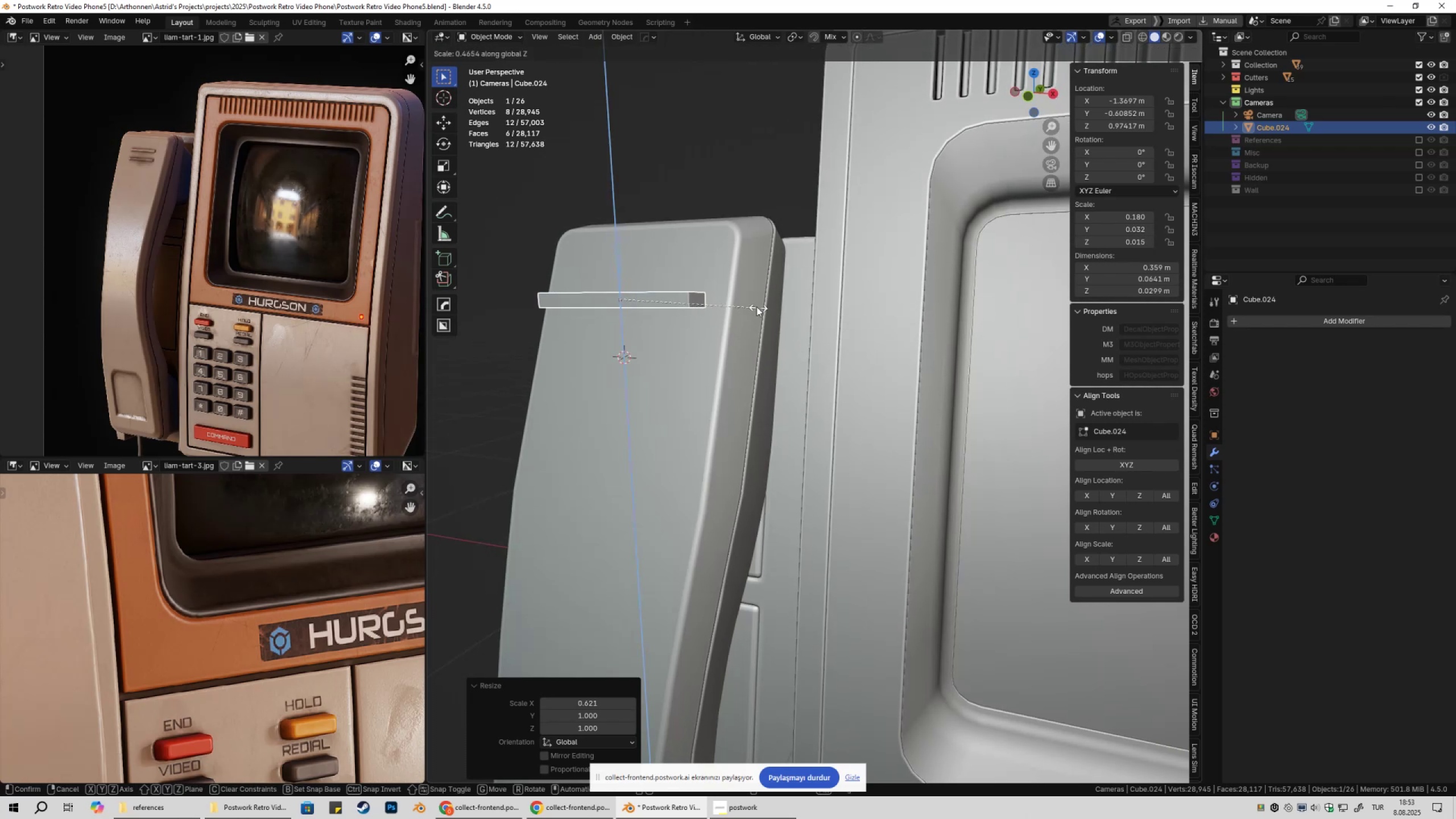 
left_click([741, 297])
 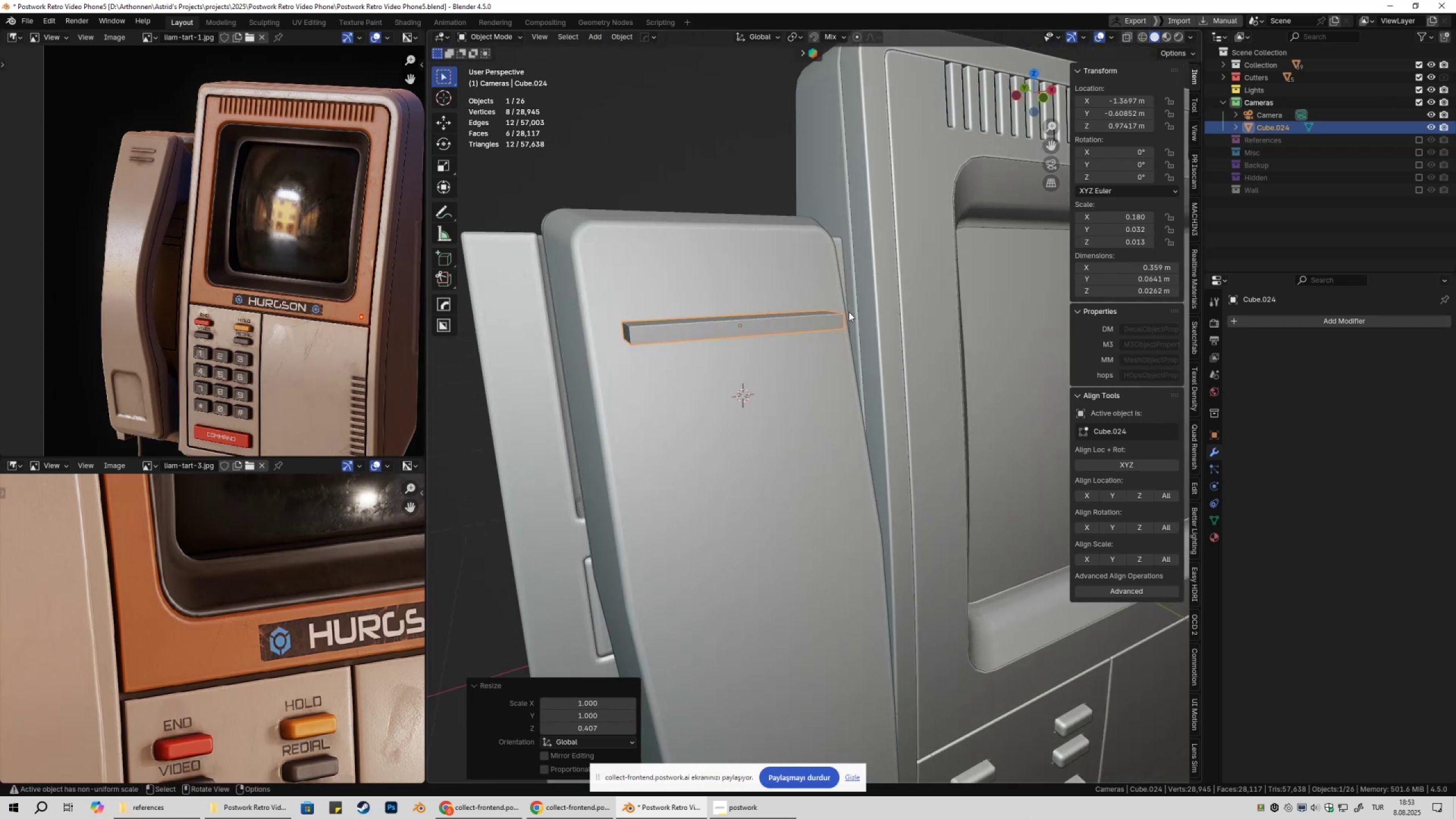 
type(sz)
 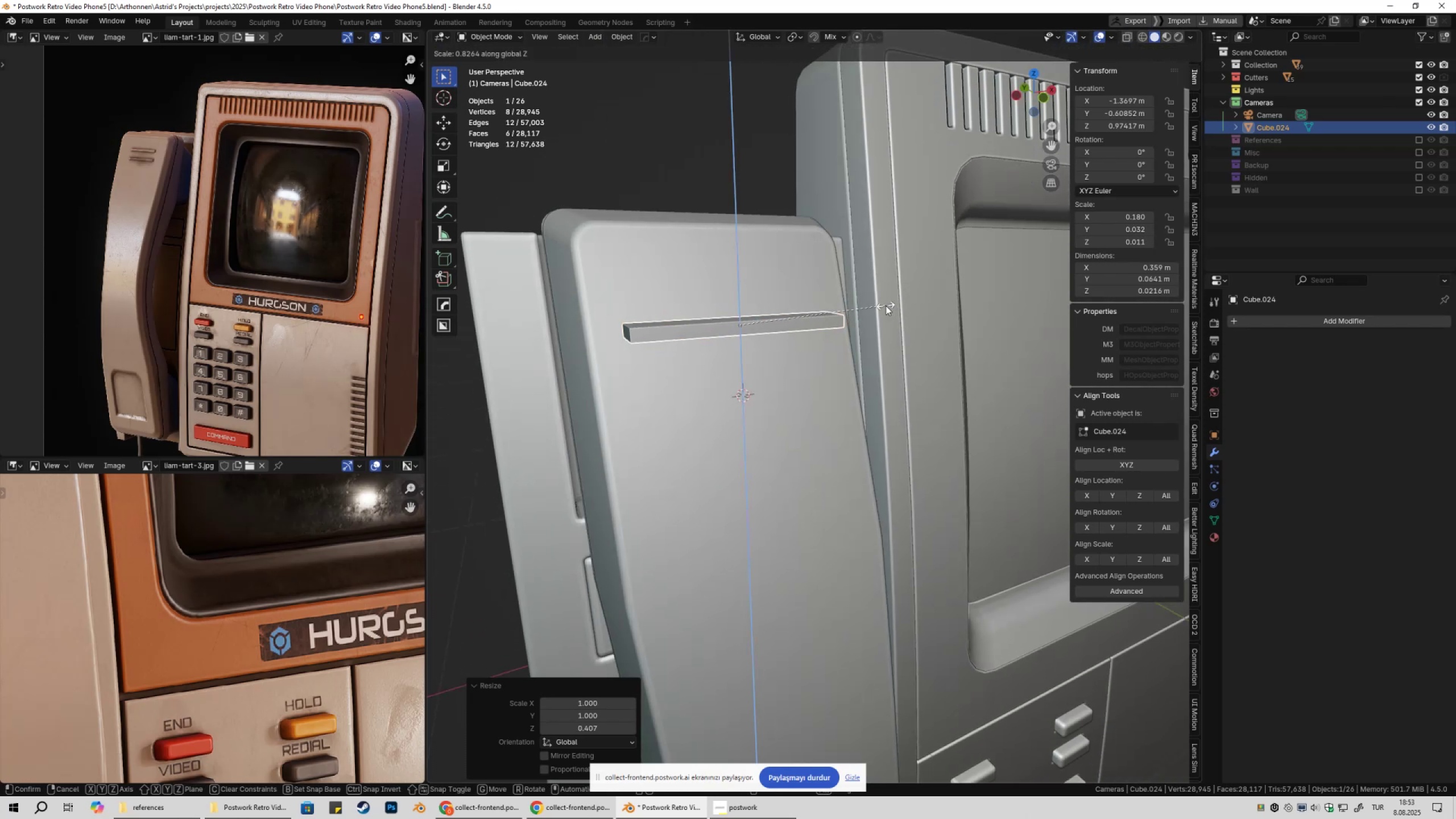 
left_click([886, 305])
 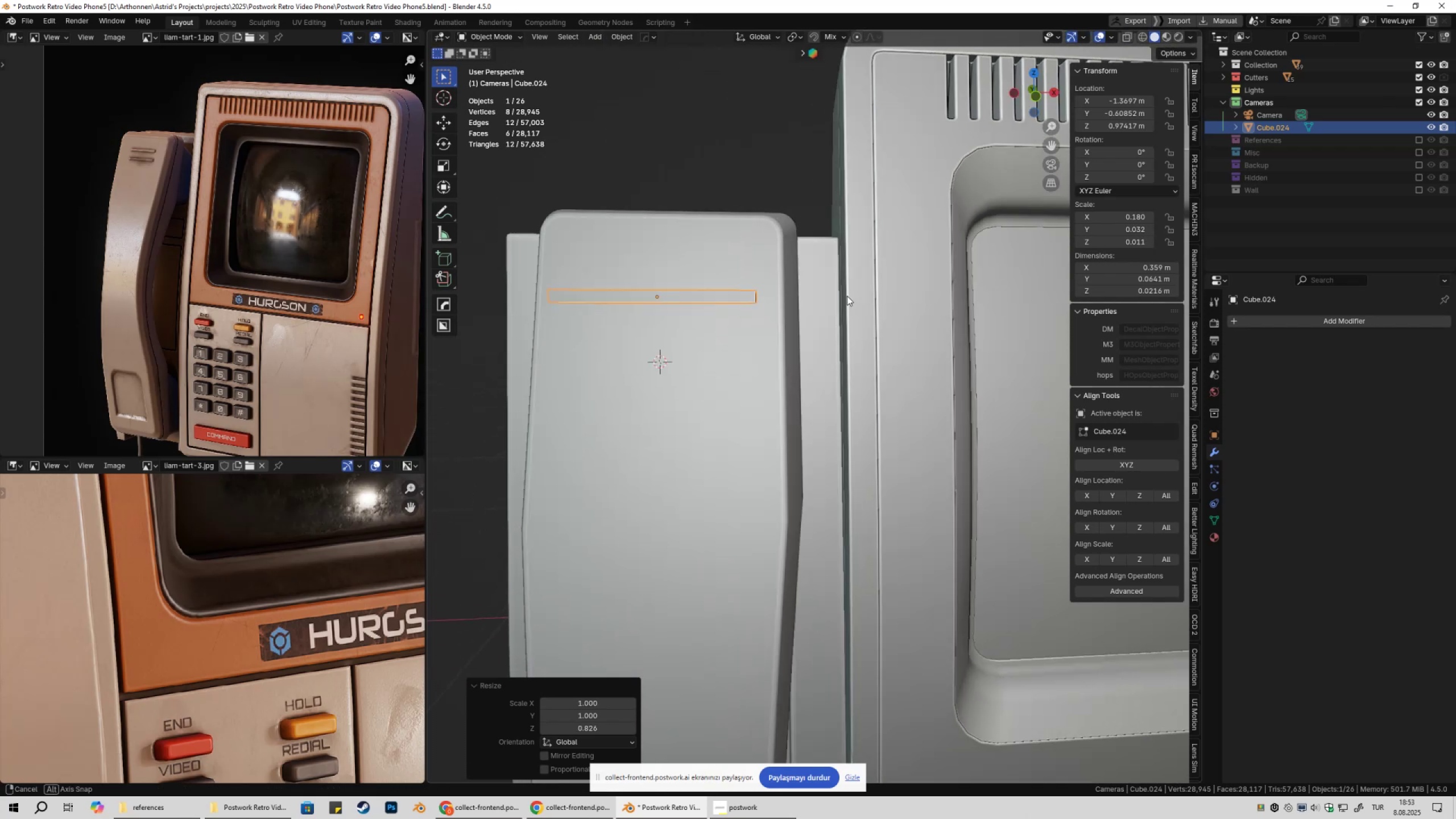 
type(sx)
 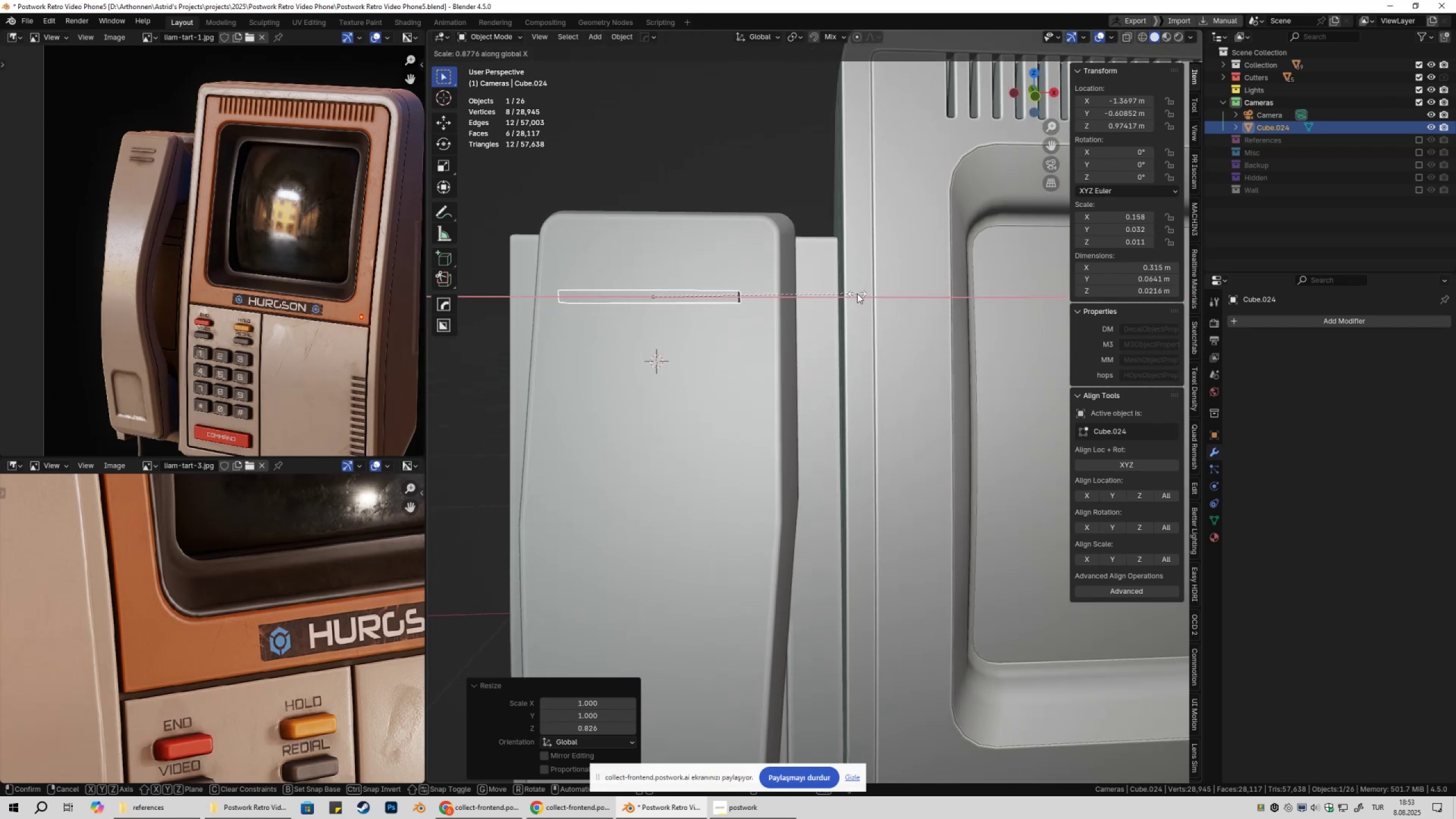 
left_click([847, 293])
 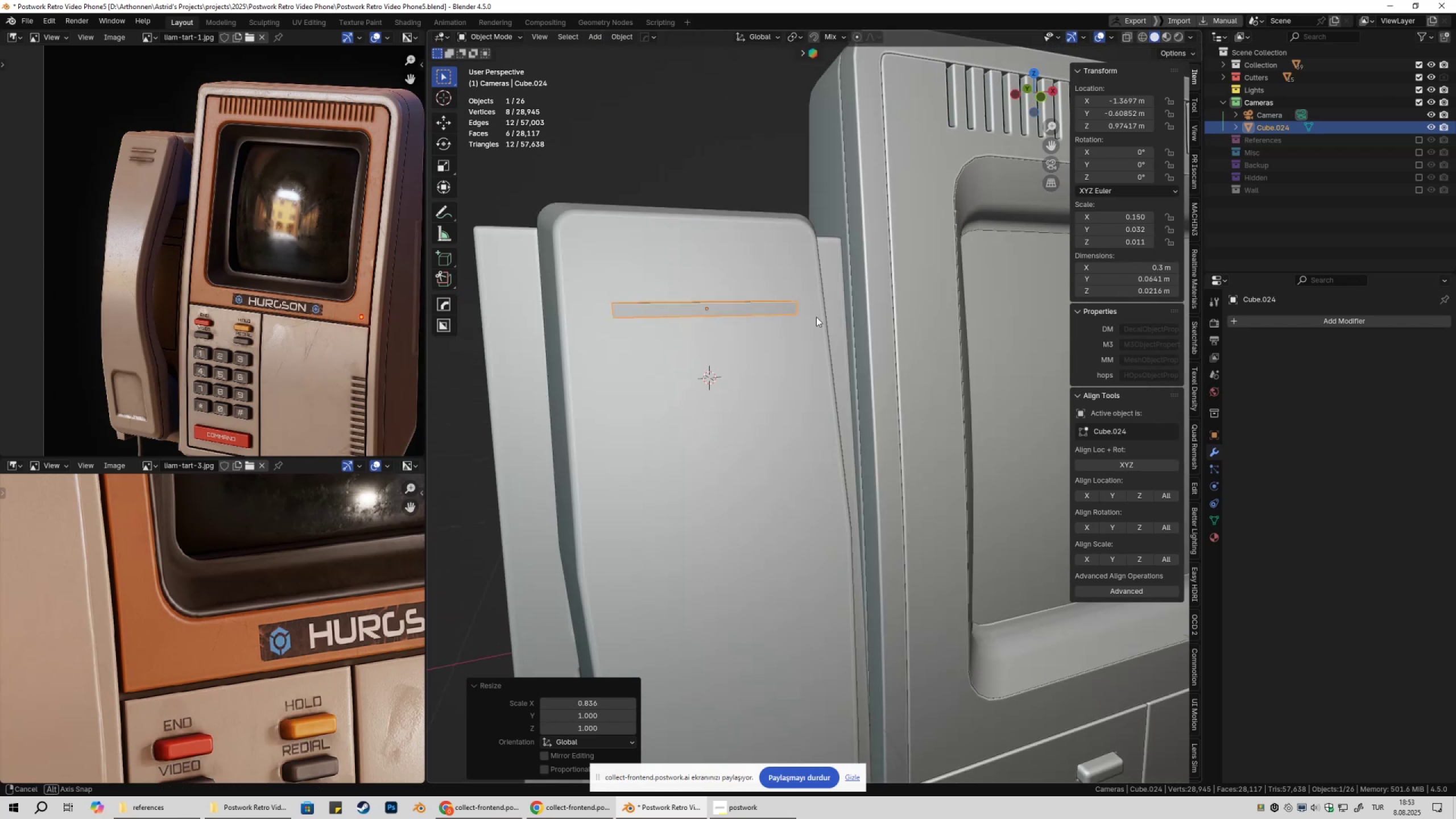 
key(Control+ControlLeft)
 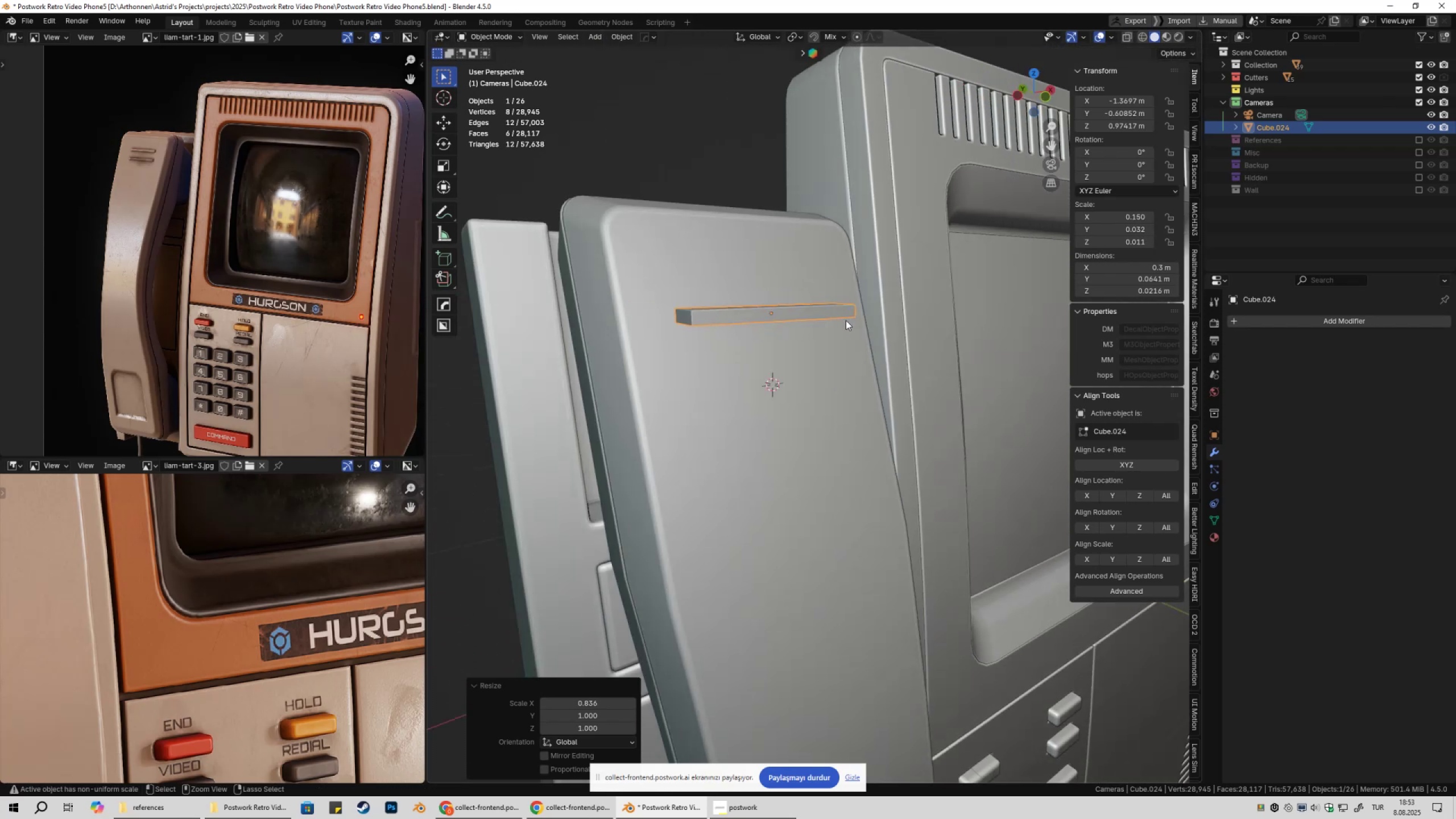 
key(Control+A)
 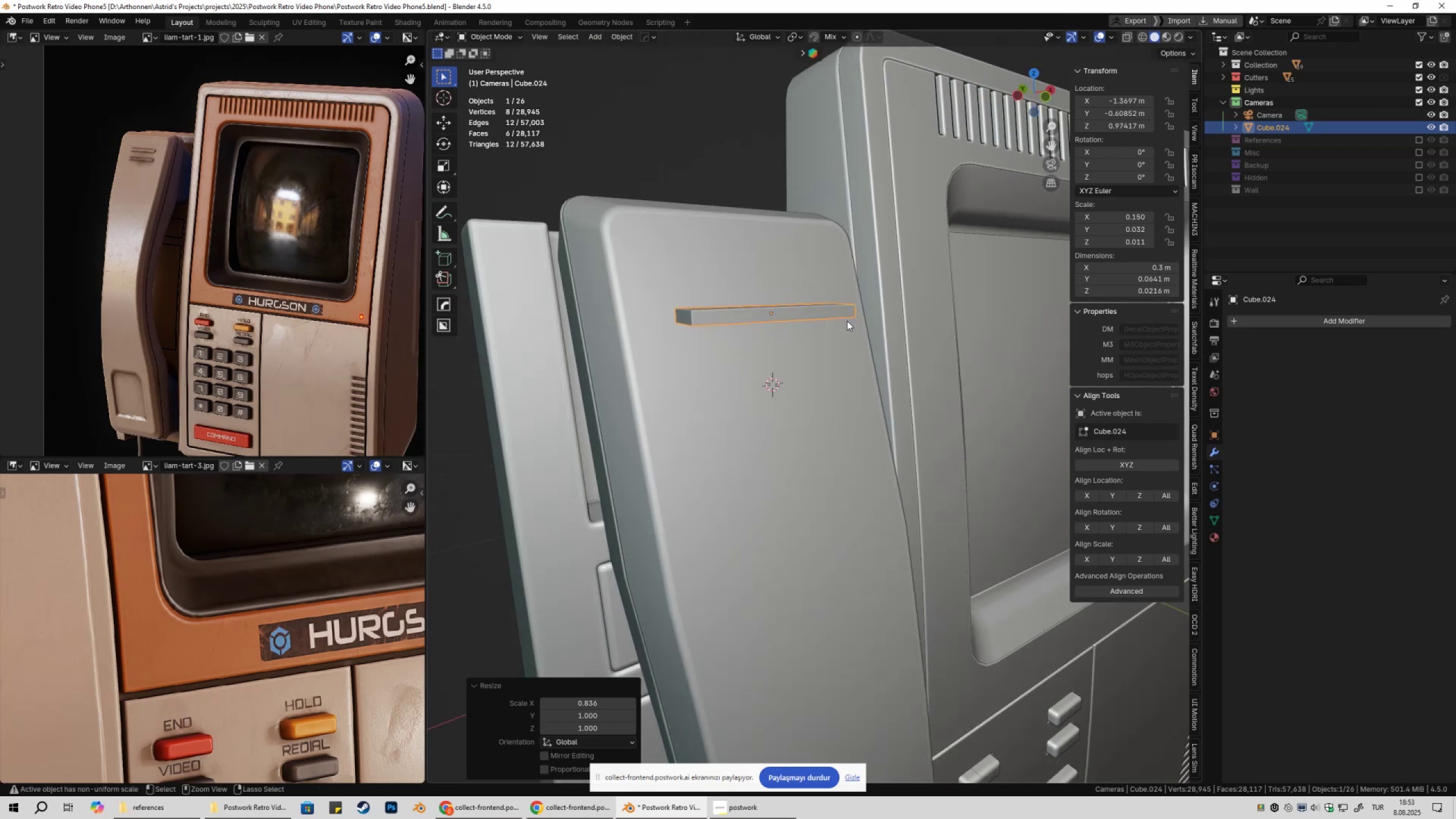 
key(Control+CapsLock)
 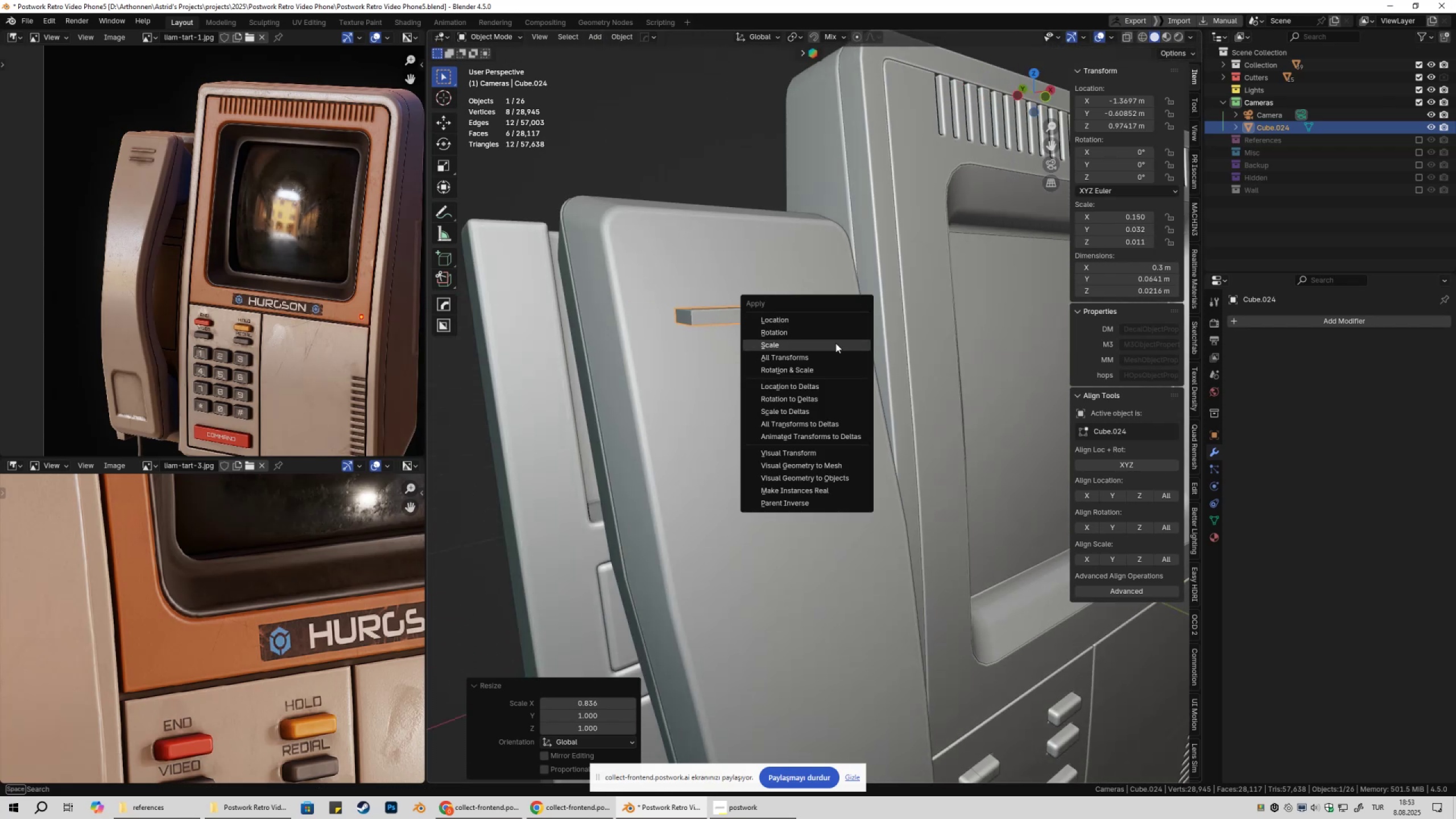 
key(Shift+ShiftLeft)
 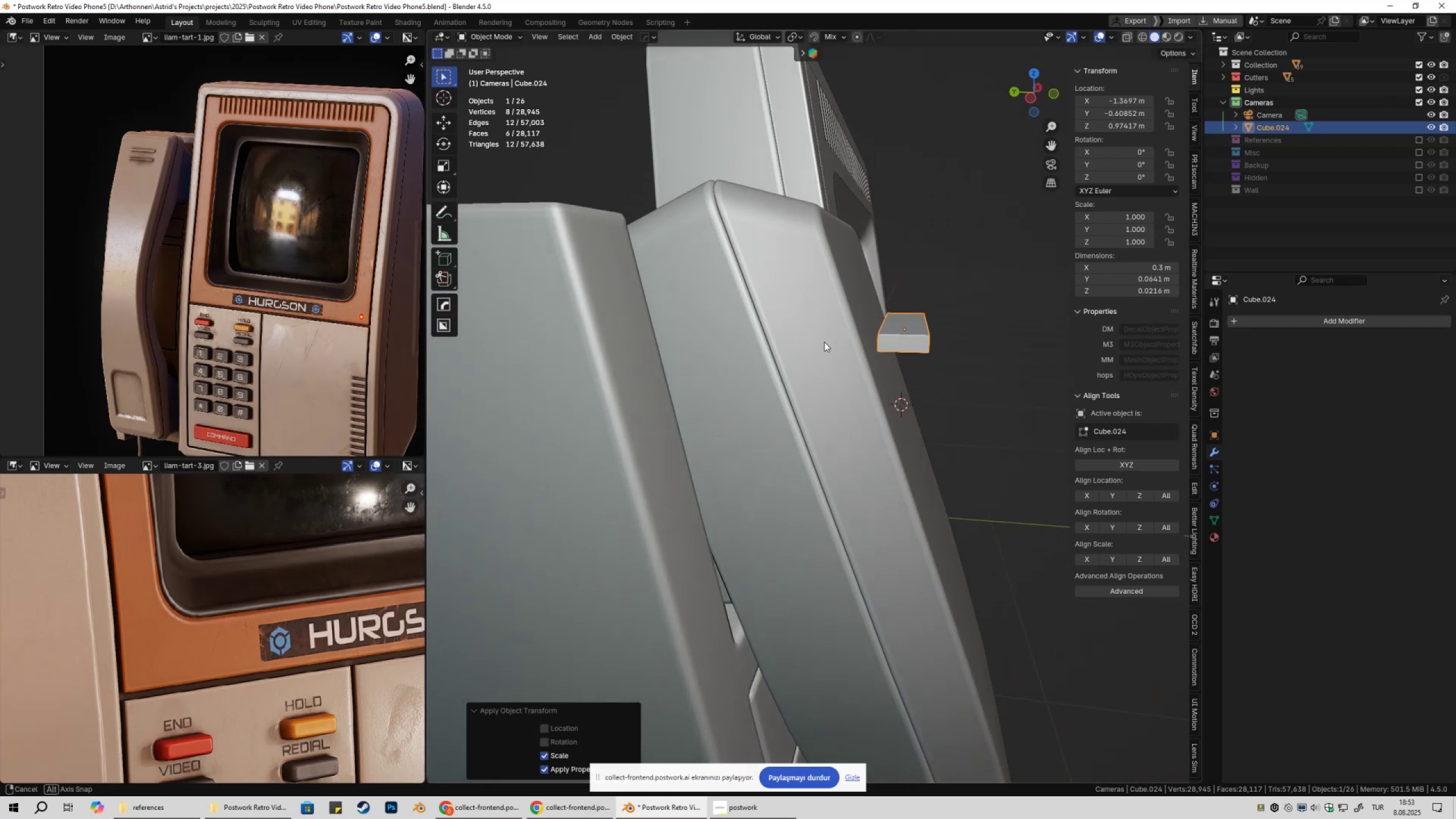 
hold_key(key=ShiftLeft, duration=0.39)
 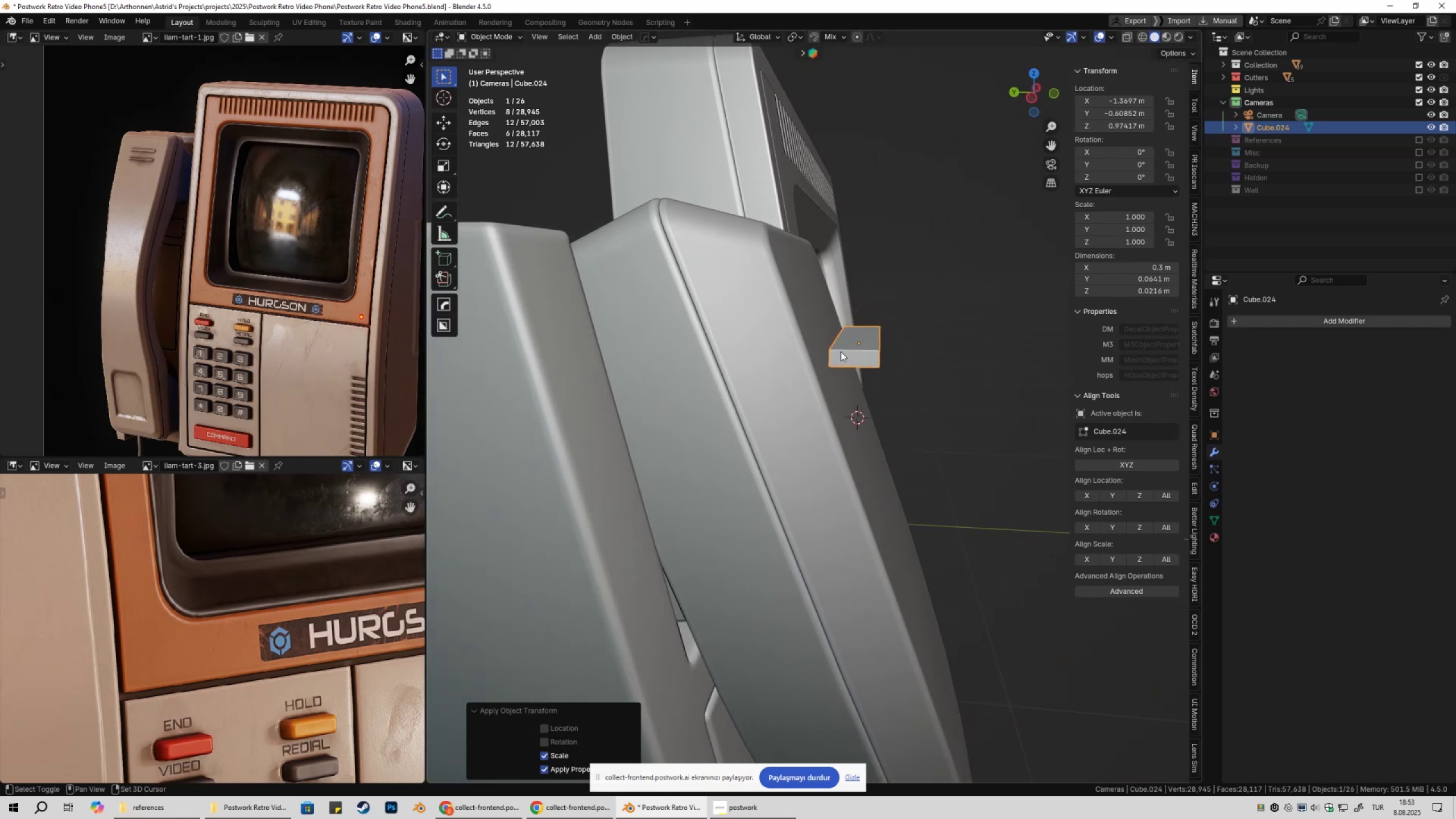 
scroll: coordinate [841, 351], scroll_direction: up, amount: 1.0
 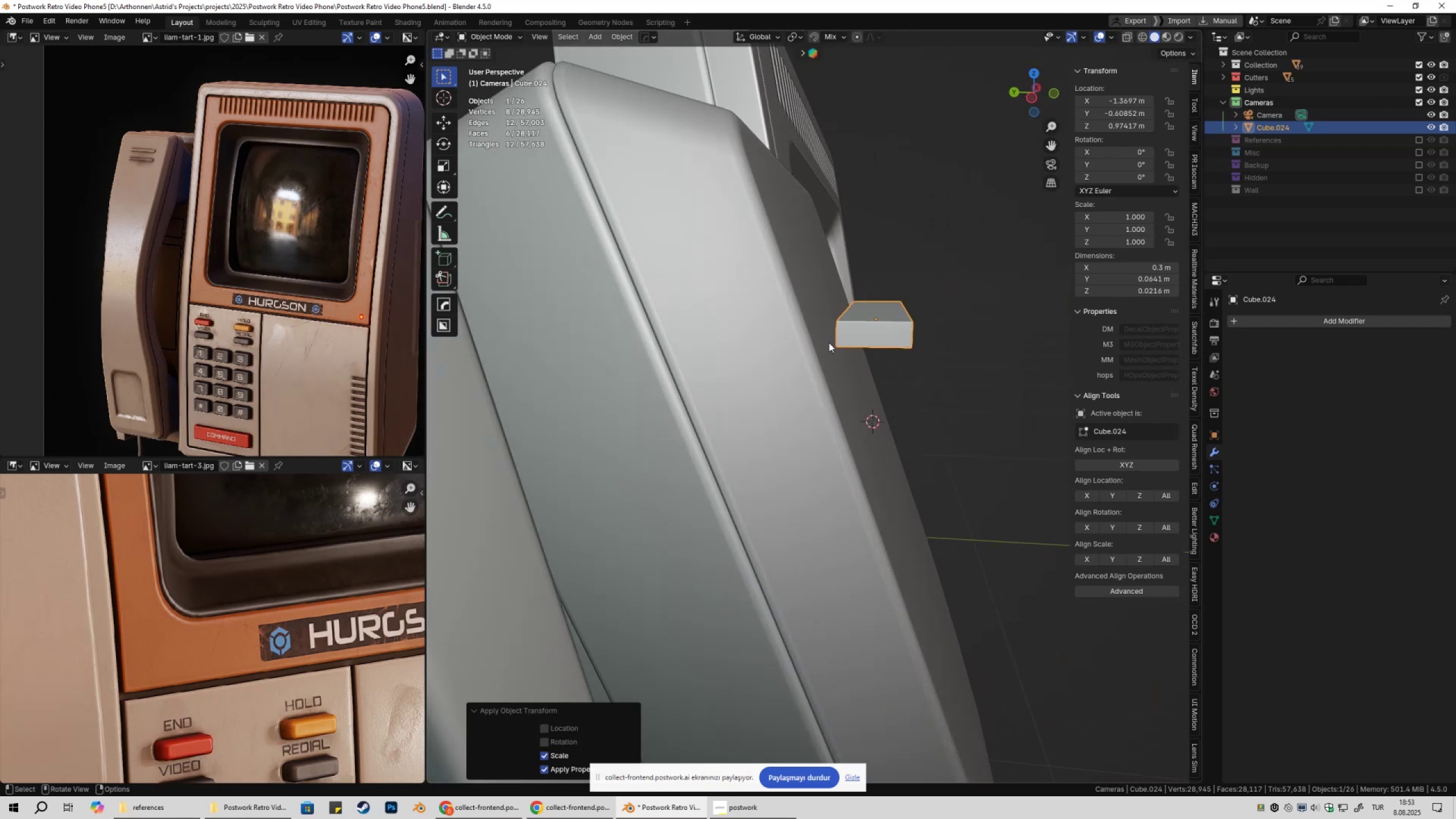 
 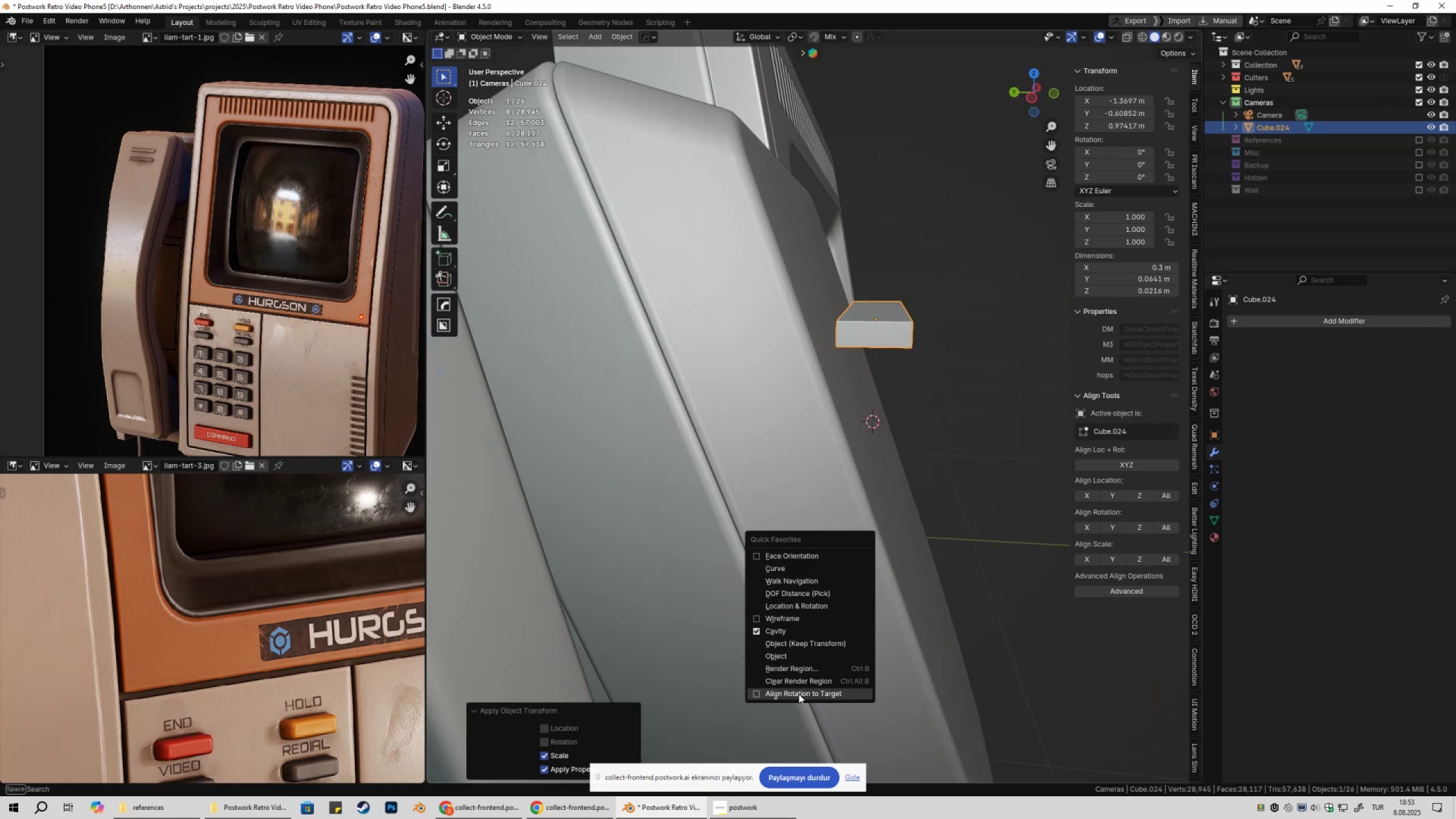 
left_click([799, 694])
 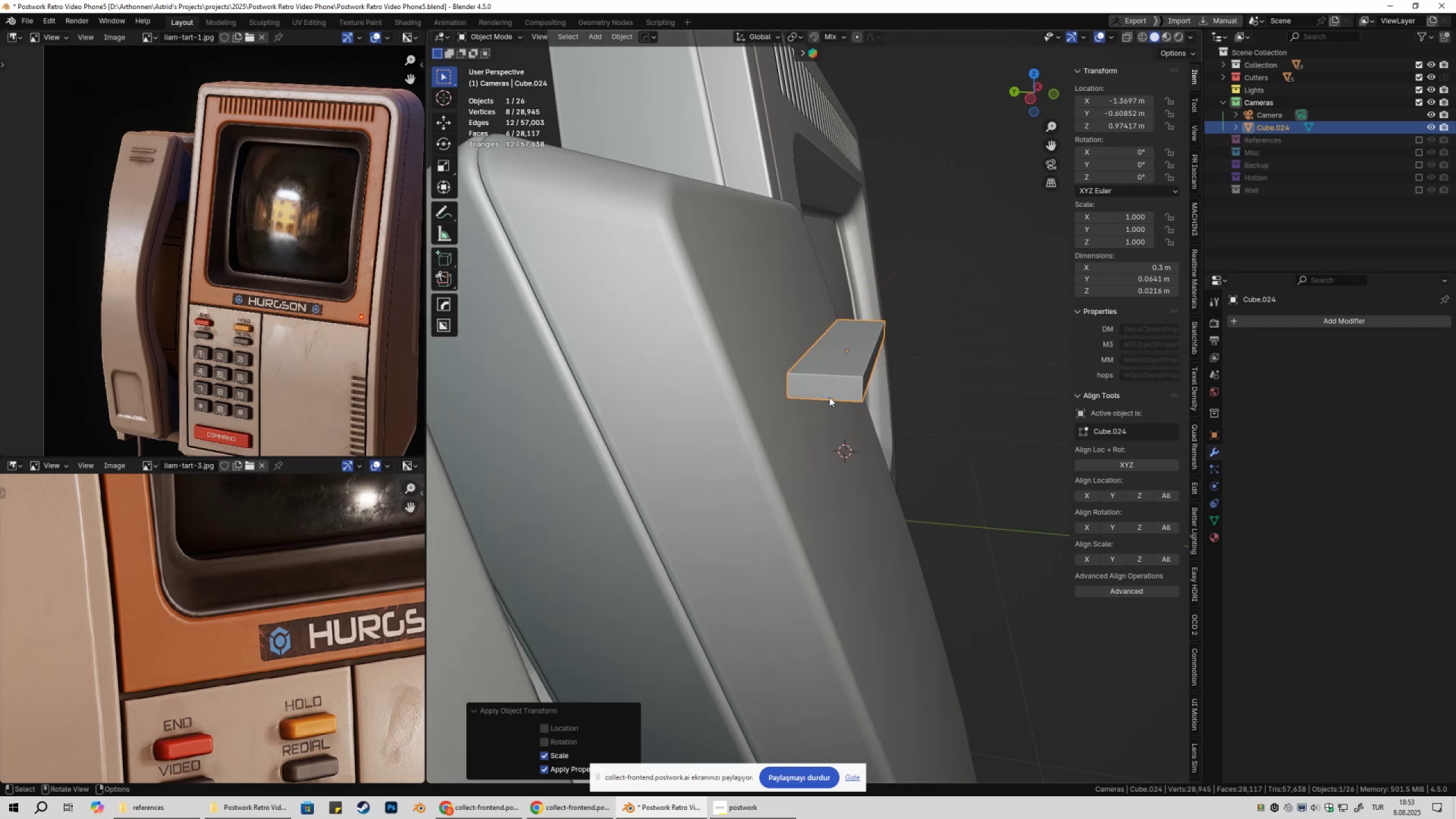 
type(GY)
key(Escape)
type(GY)
 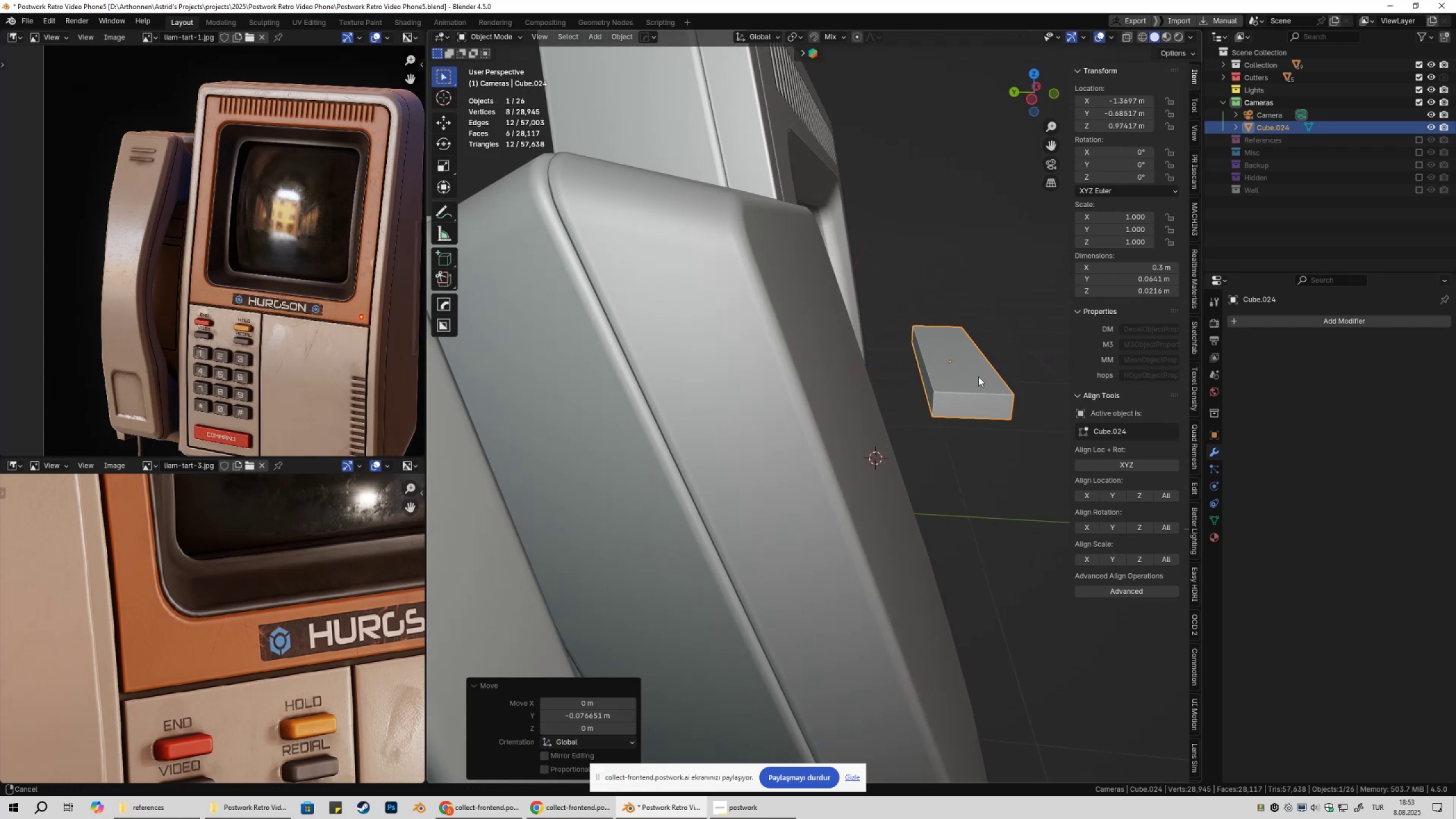 
hold_key(key=ControlLeft, duration=0.85)
 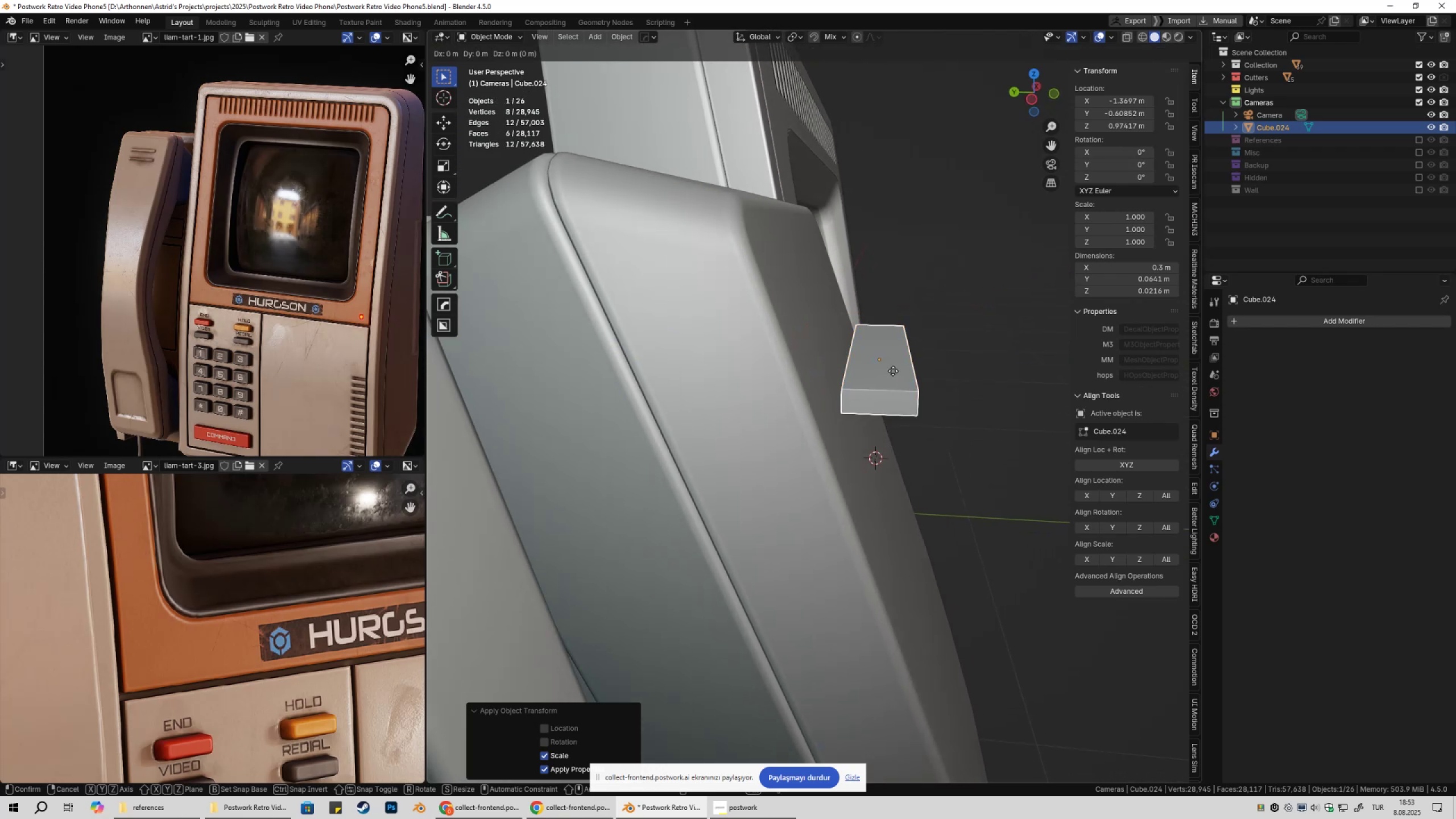 
left_click([961, 375])
 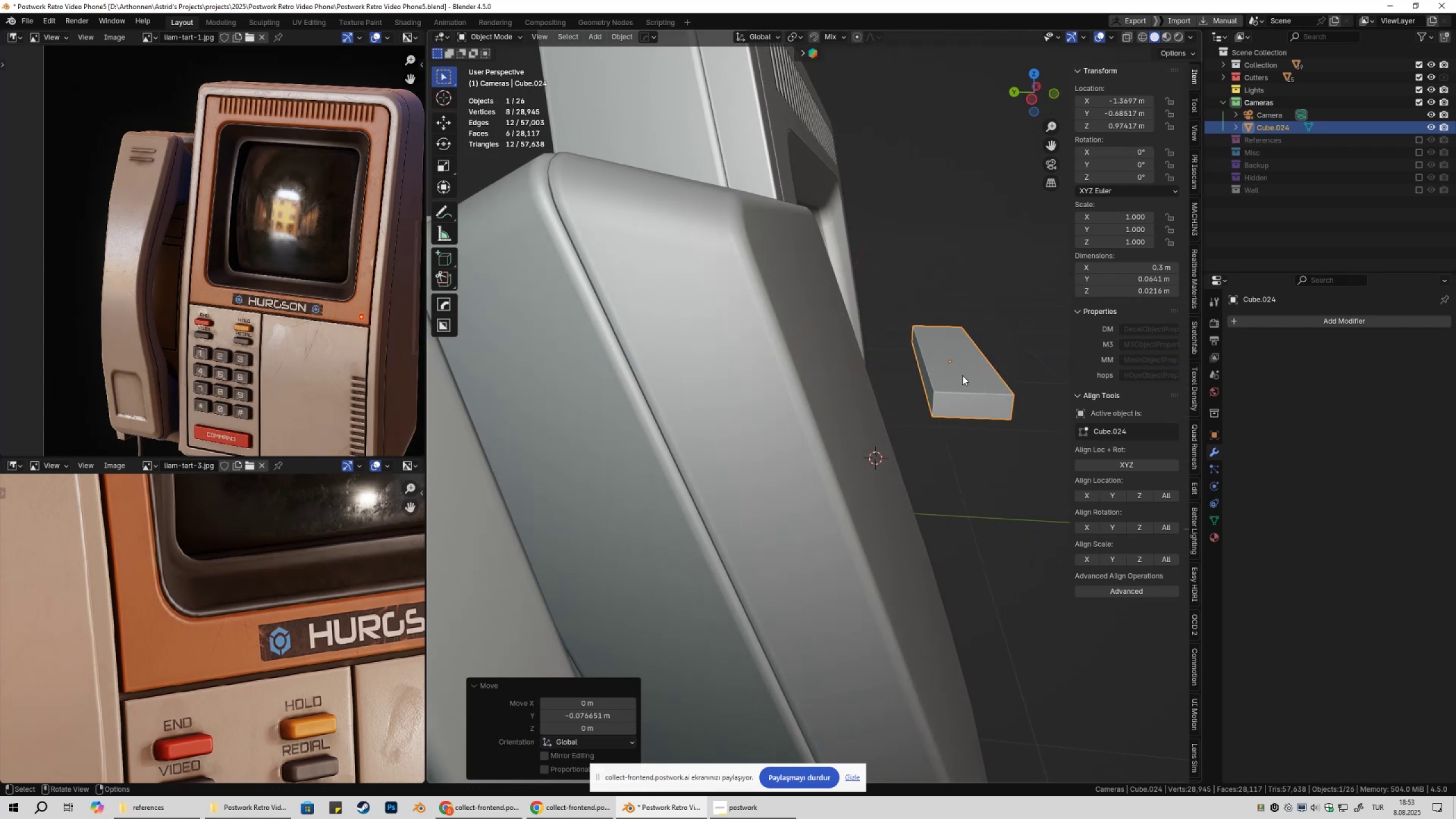 
type(GYB)
key(Escape)
type(GY)
key(Escape)
type(GY)
 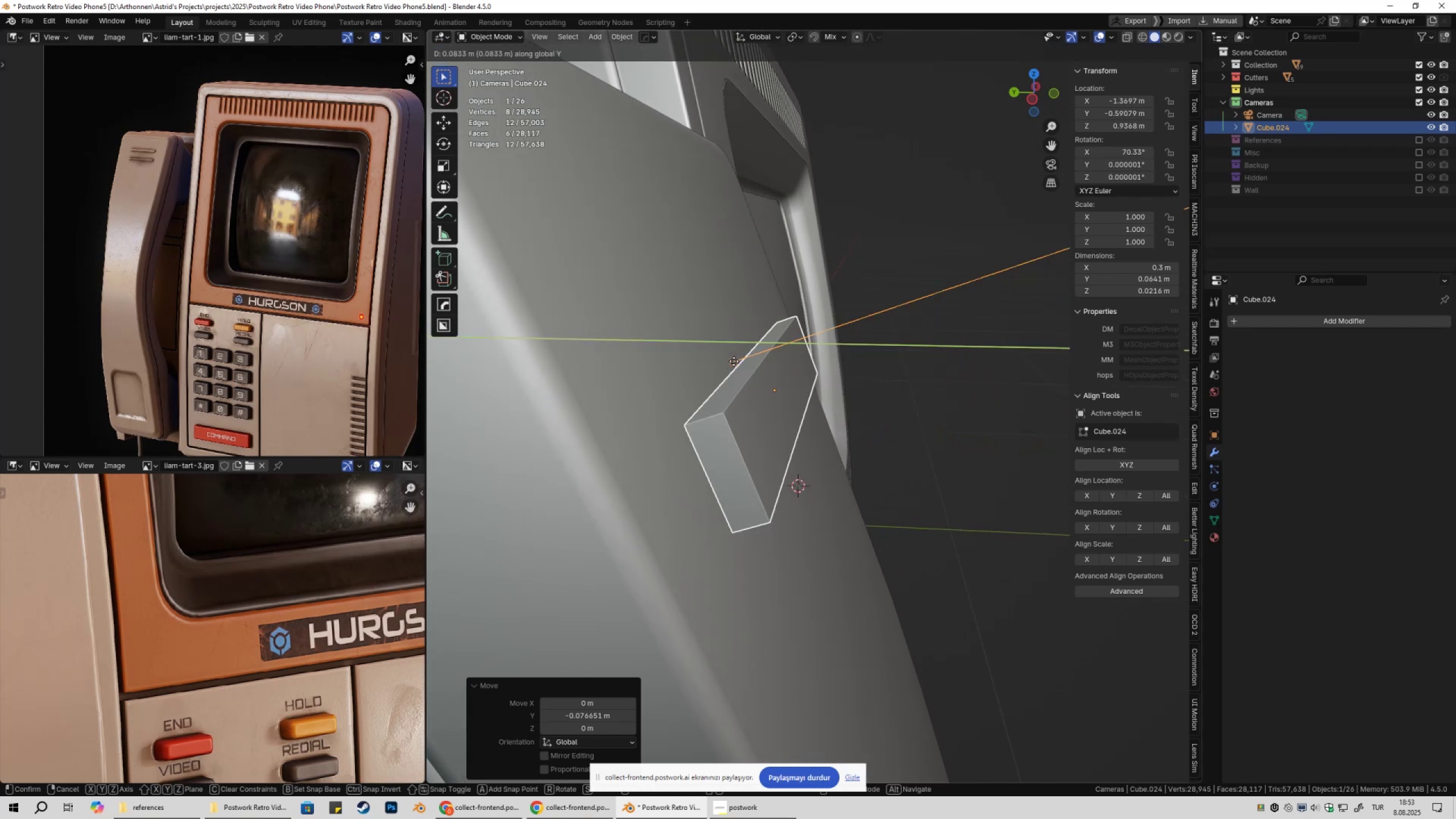 
scroll: coordinate [963, 383], scroll_direction: up, amount: 1.0
 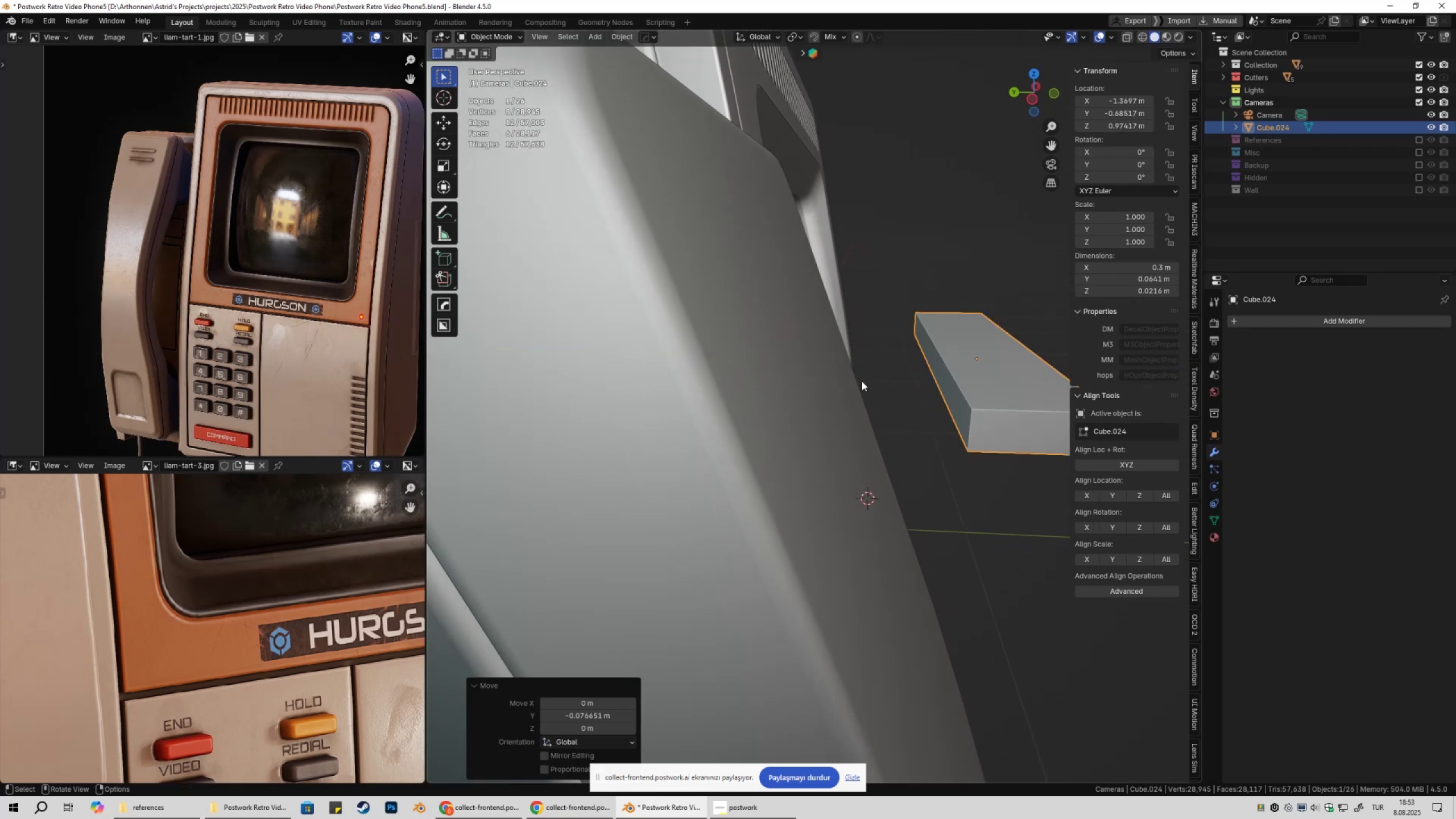 
hold_key(key=ControlLeft, duration=1.44)
 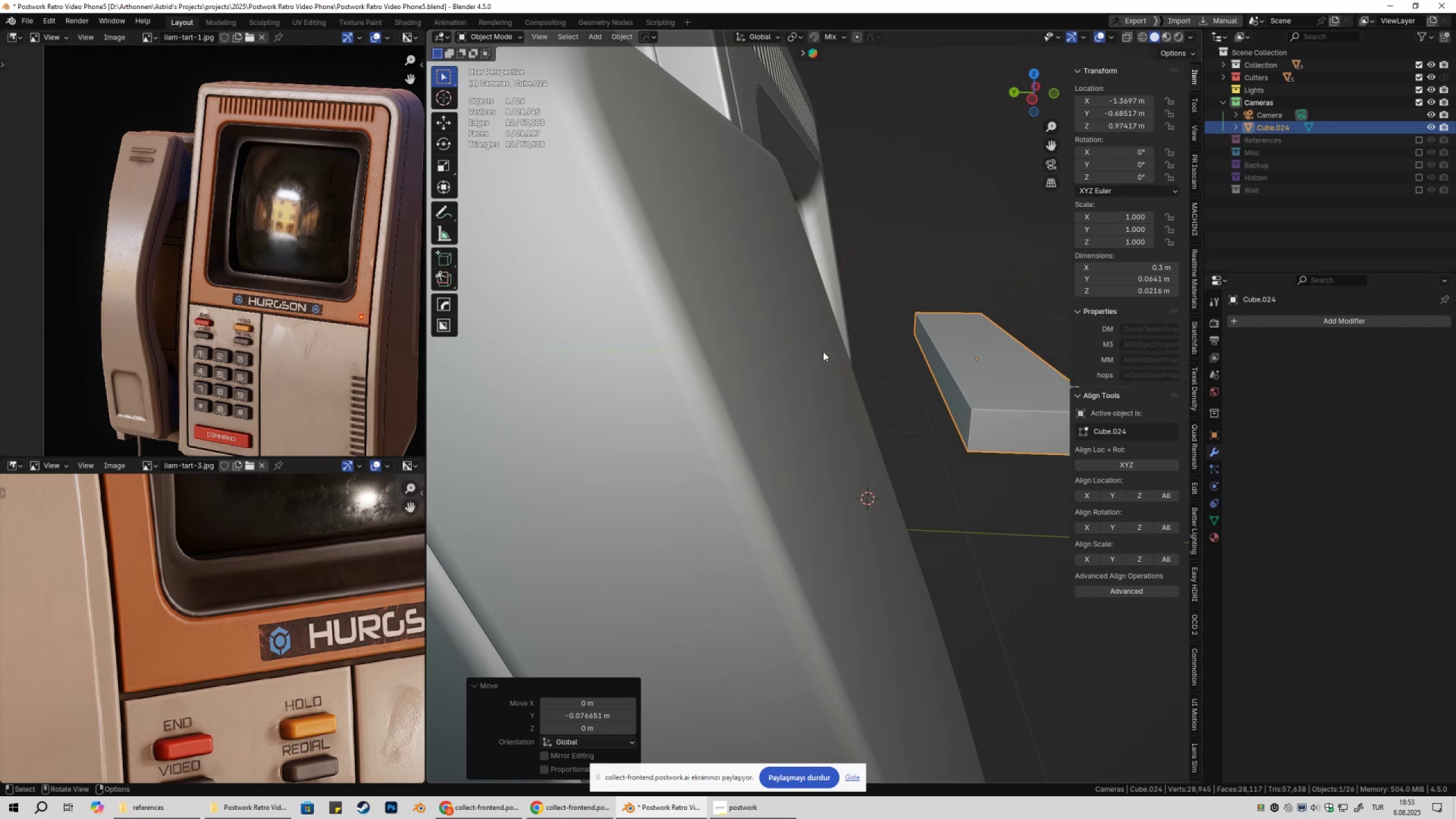 
hold_key(key=ControlLeft, duration=1.2)
left_click([734, 361])
 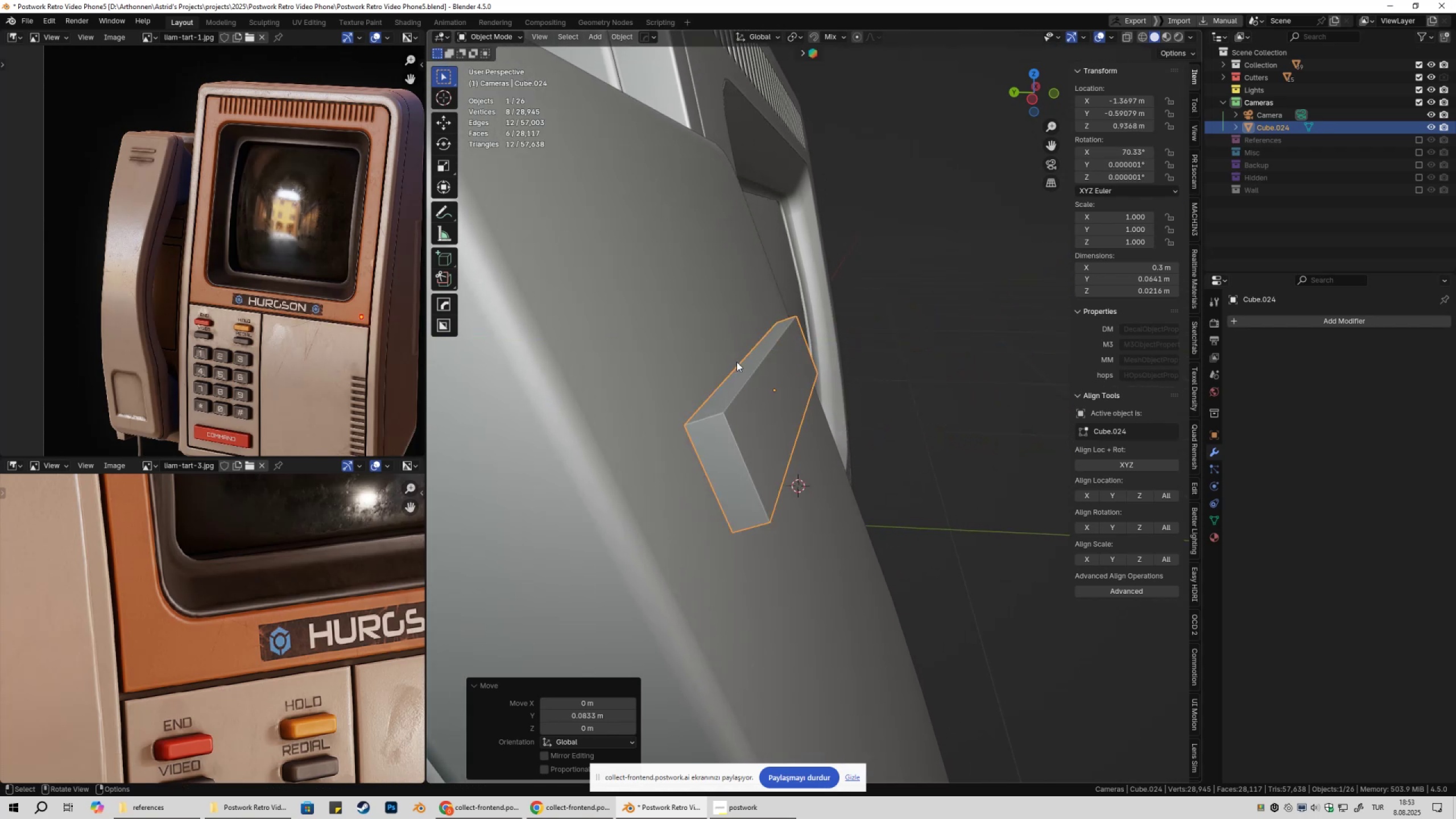 
scroll: coordinate [737, 370], scroll_direction: down, amount: 3.0
 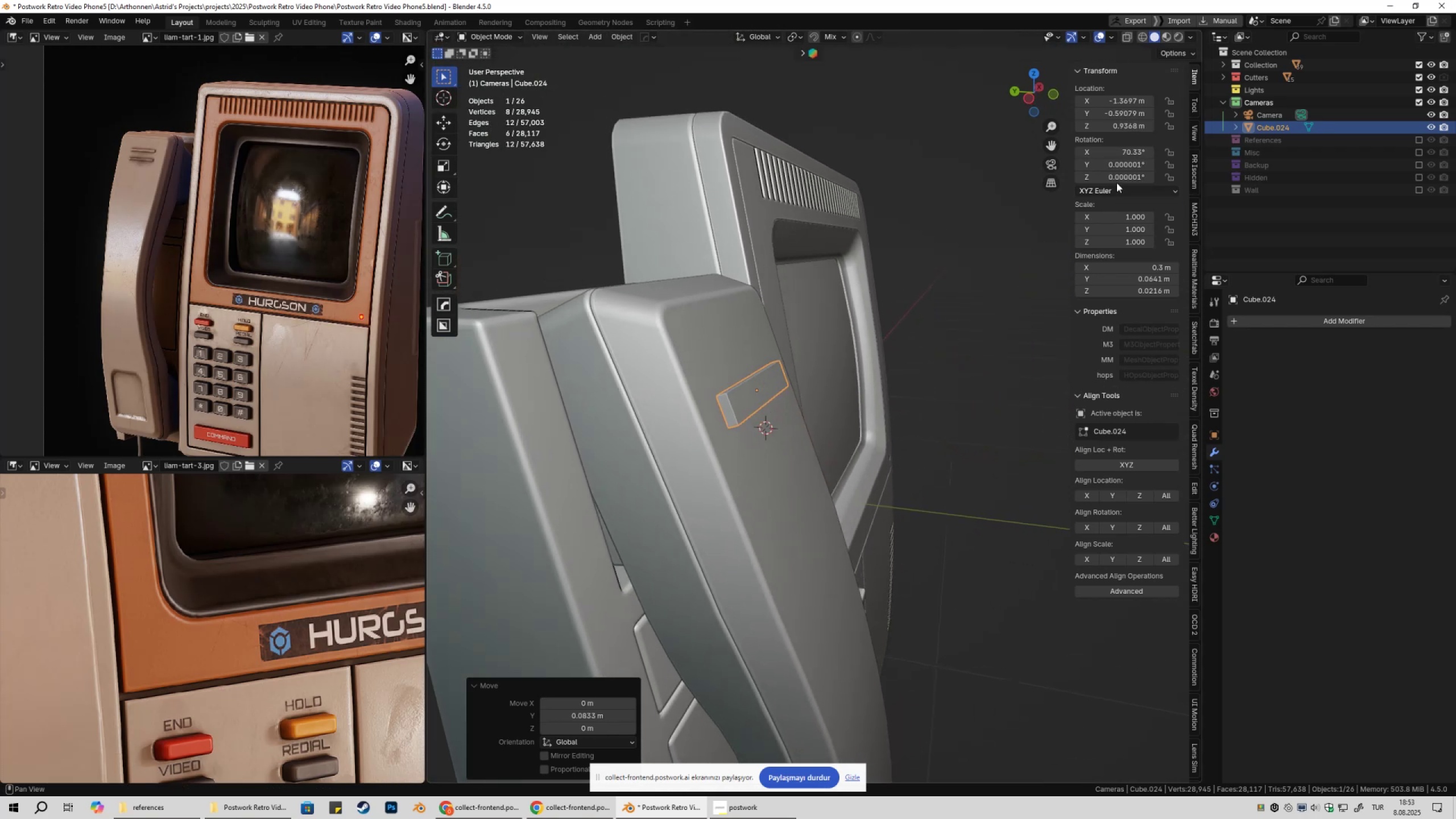 
left_click_drag(start_coordinate=[1124, 169], to_coordinate=[1120, 189])
 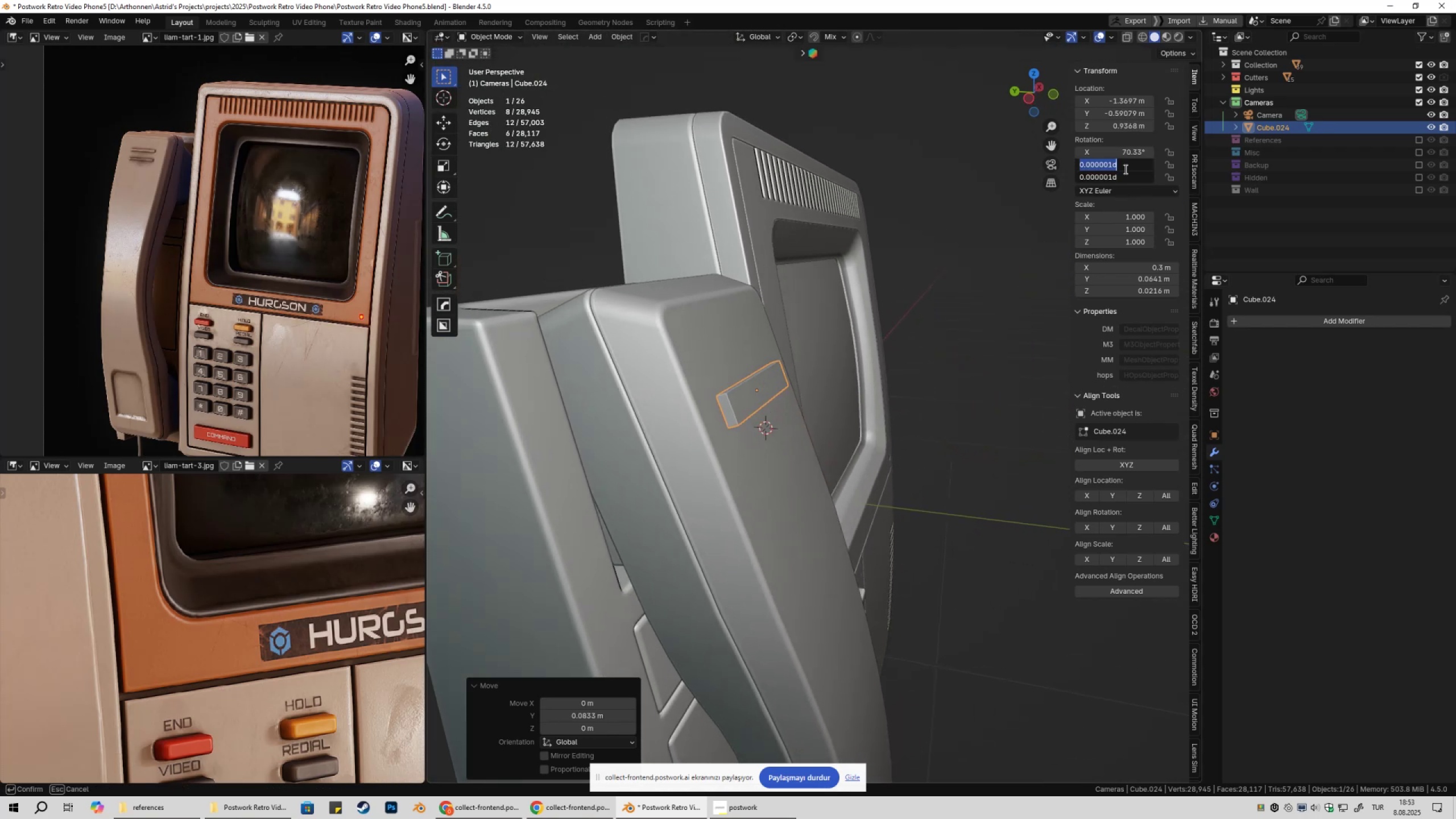 
type(0)
key(NumpadEnter)
type(GZZ)
key(Escape)
type(GYY)
 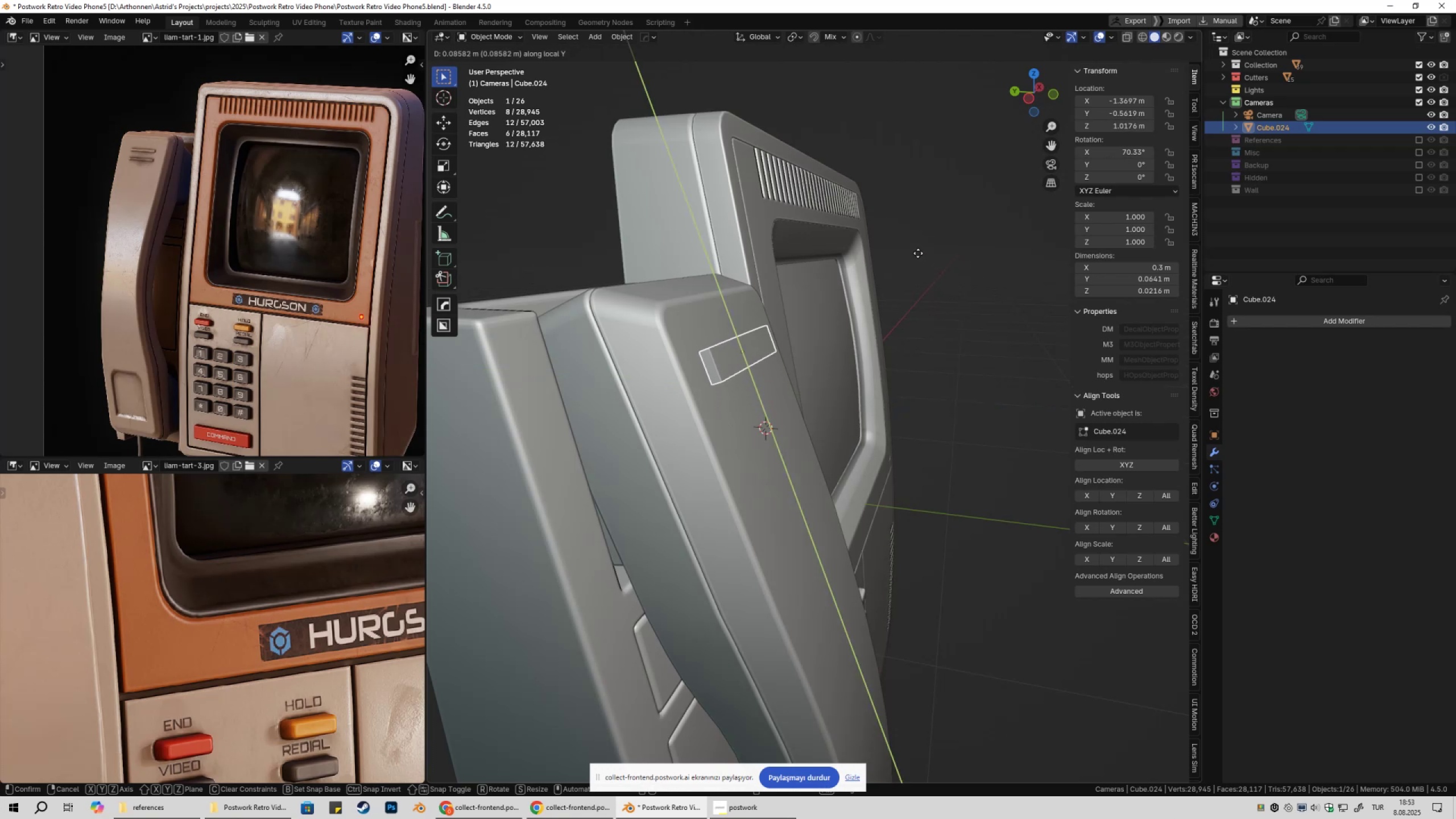 
left_click([921, 255])
 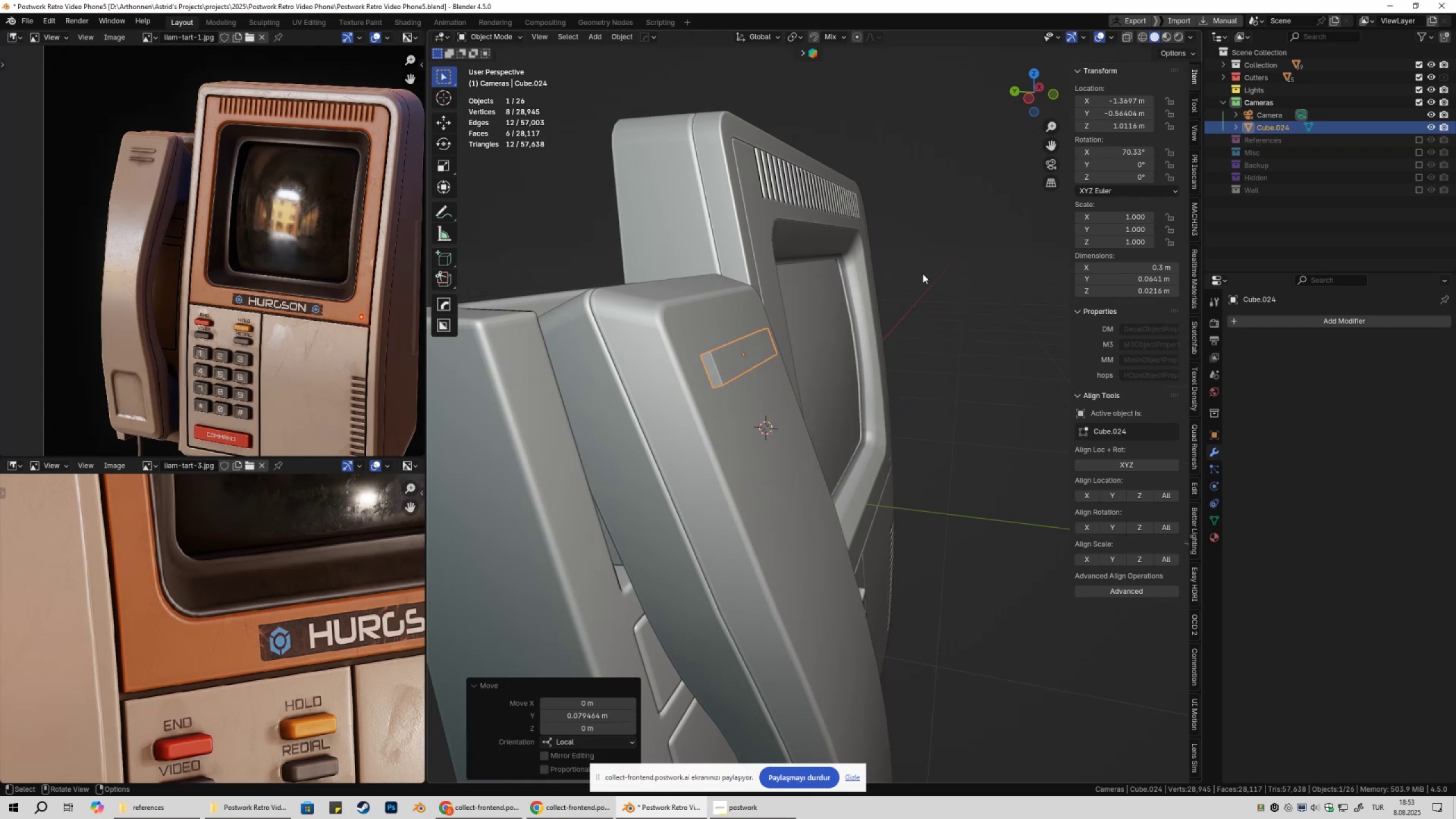 
key(Tab)
type(ASZ)
key(Escape)
type(SZZ)
key(Escape)
type(SYY)
 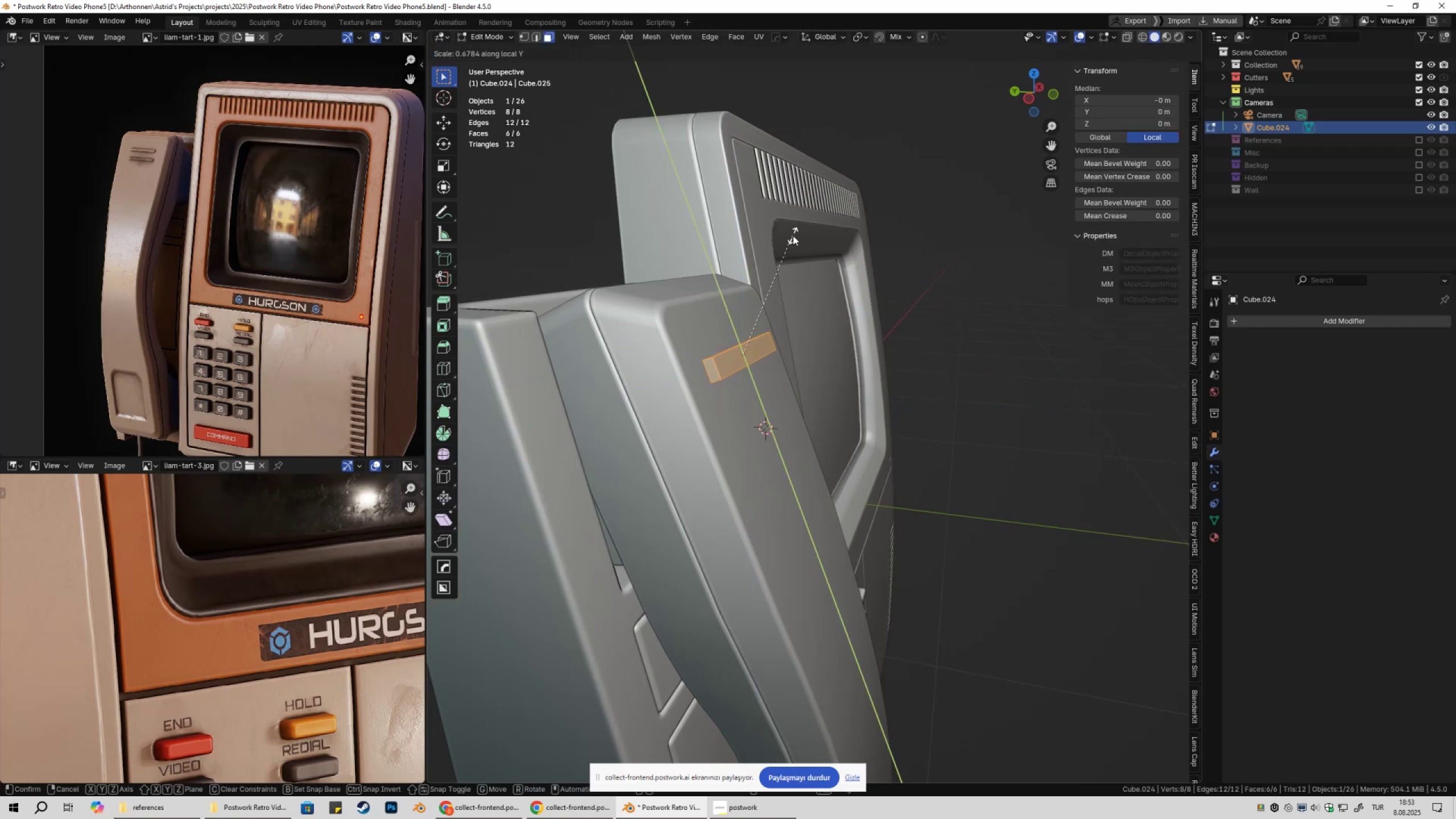 
left_click([794, 237])
 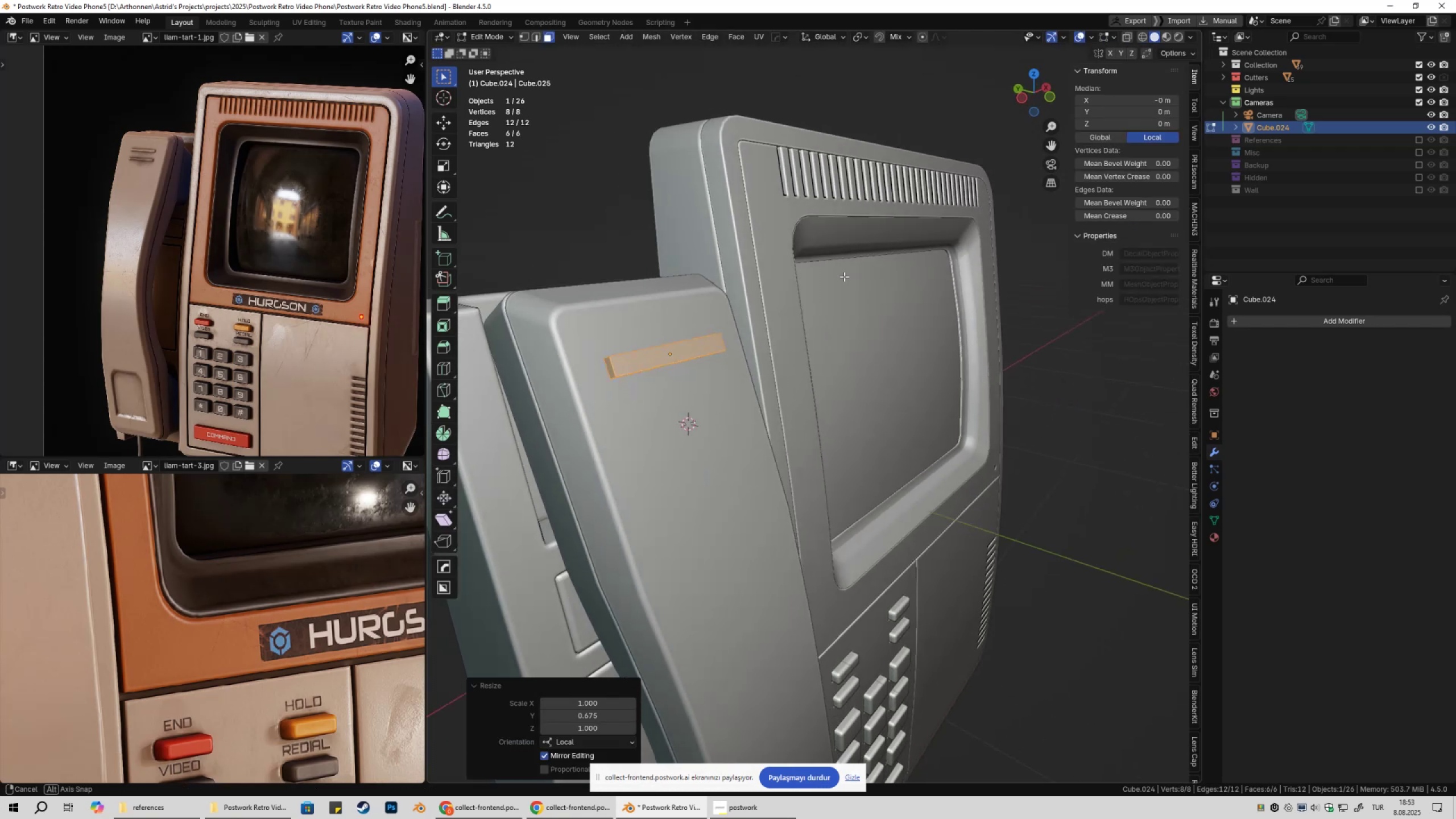 
scroll: coordinate [841, 277], scroll_direction: up, amount: 2.0
 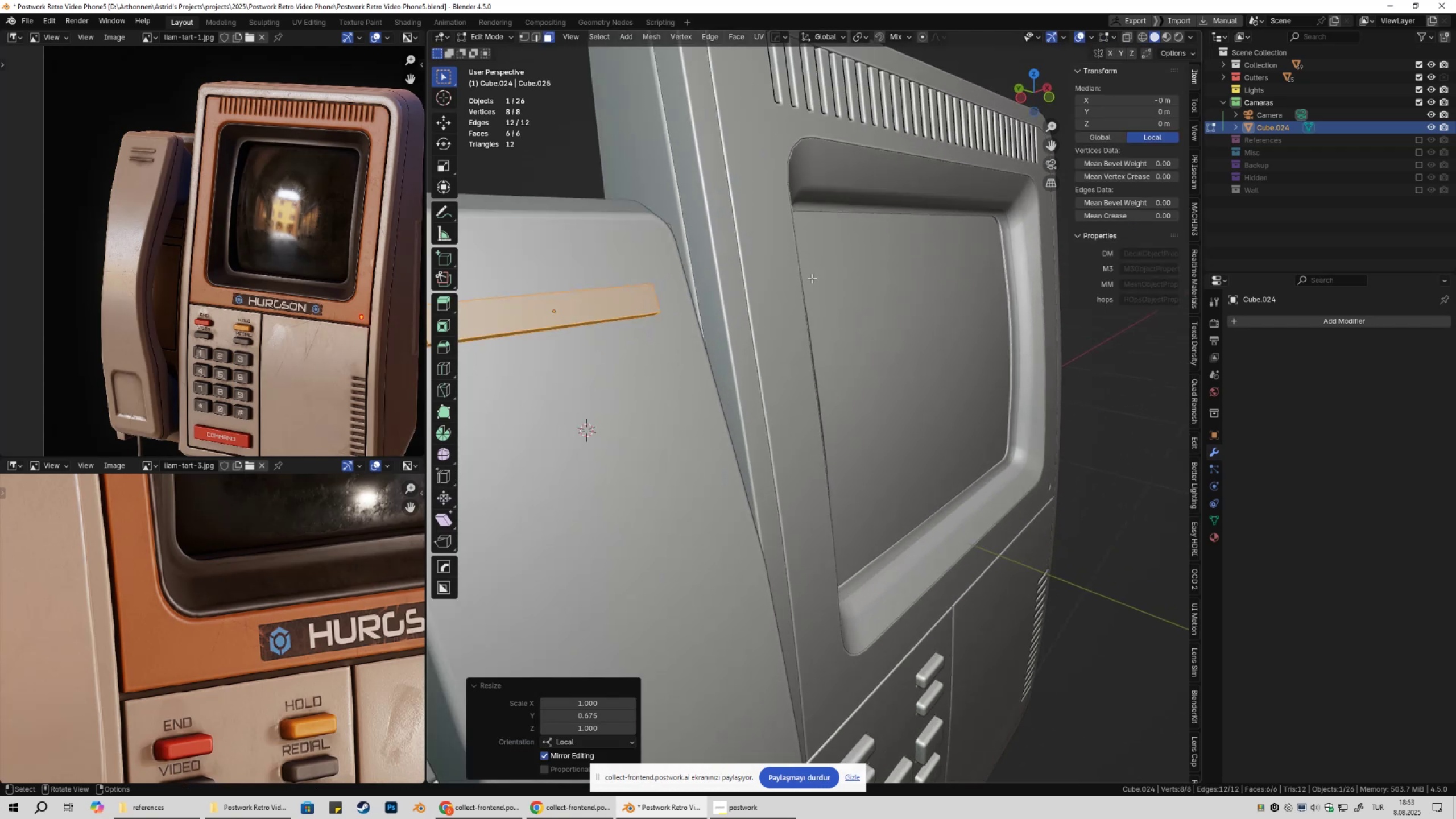 
type(SYY)
 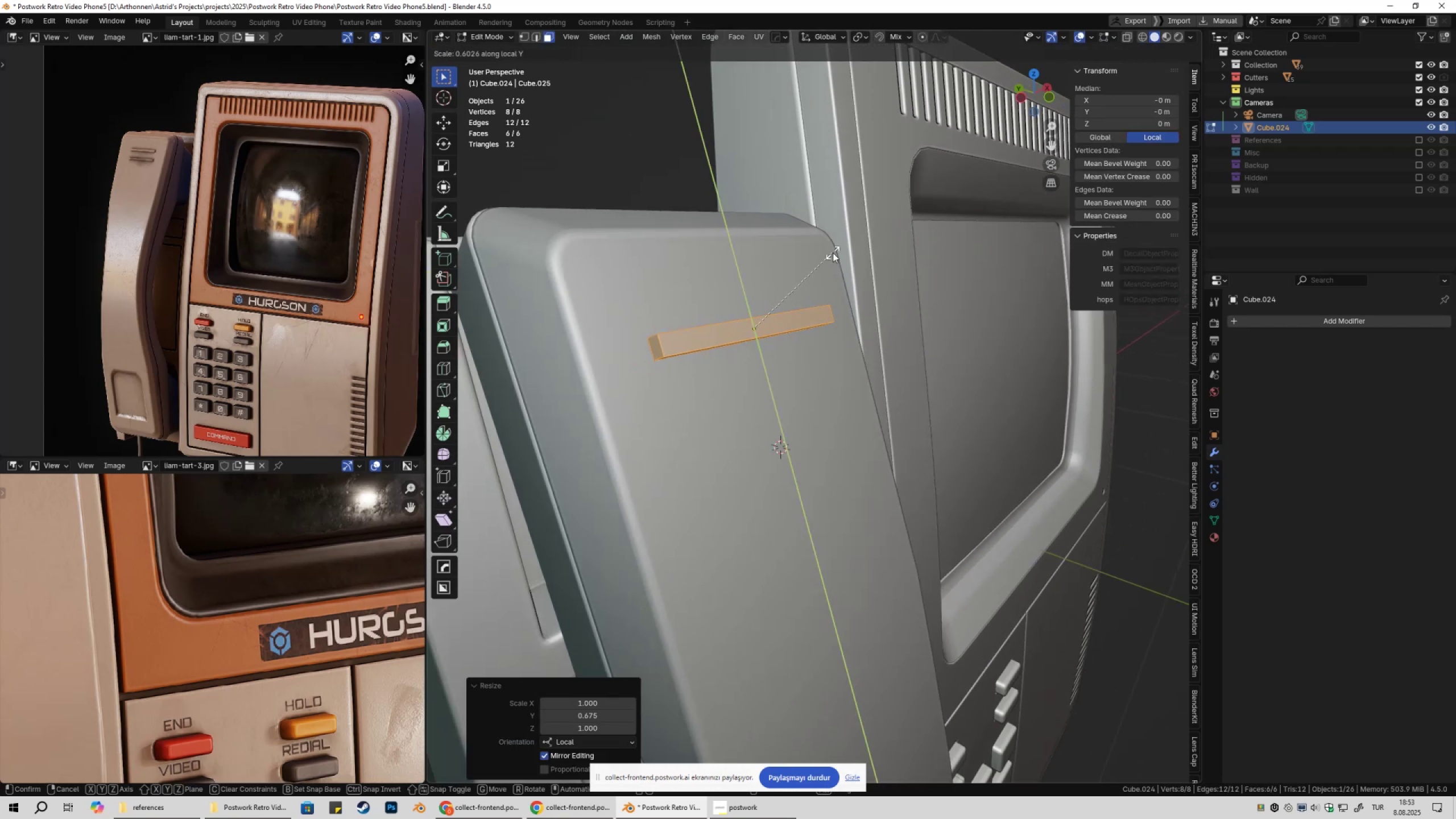 
left_click([833, 253])
 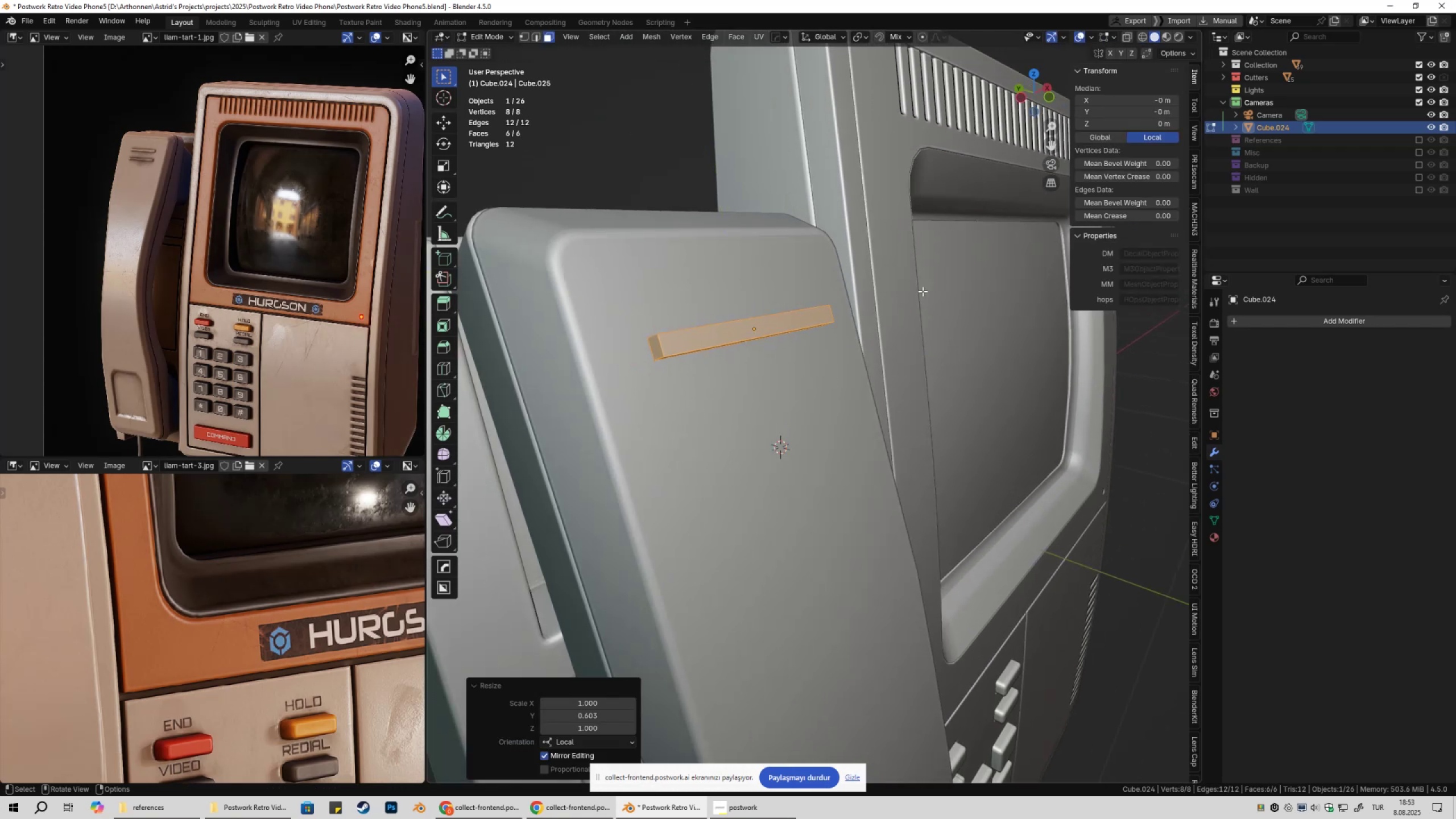 
type(SYY)
 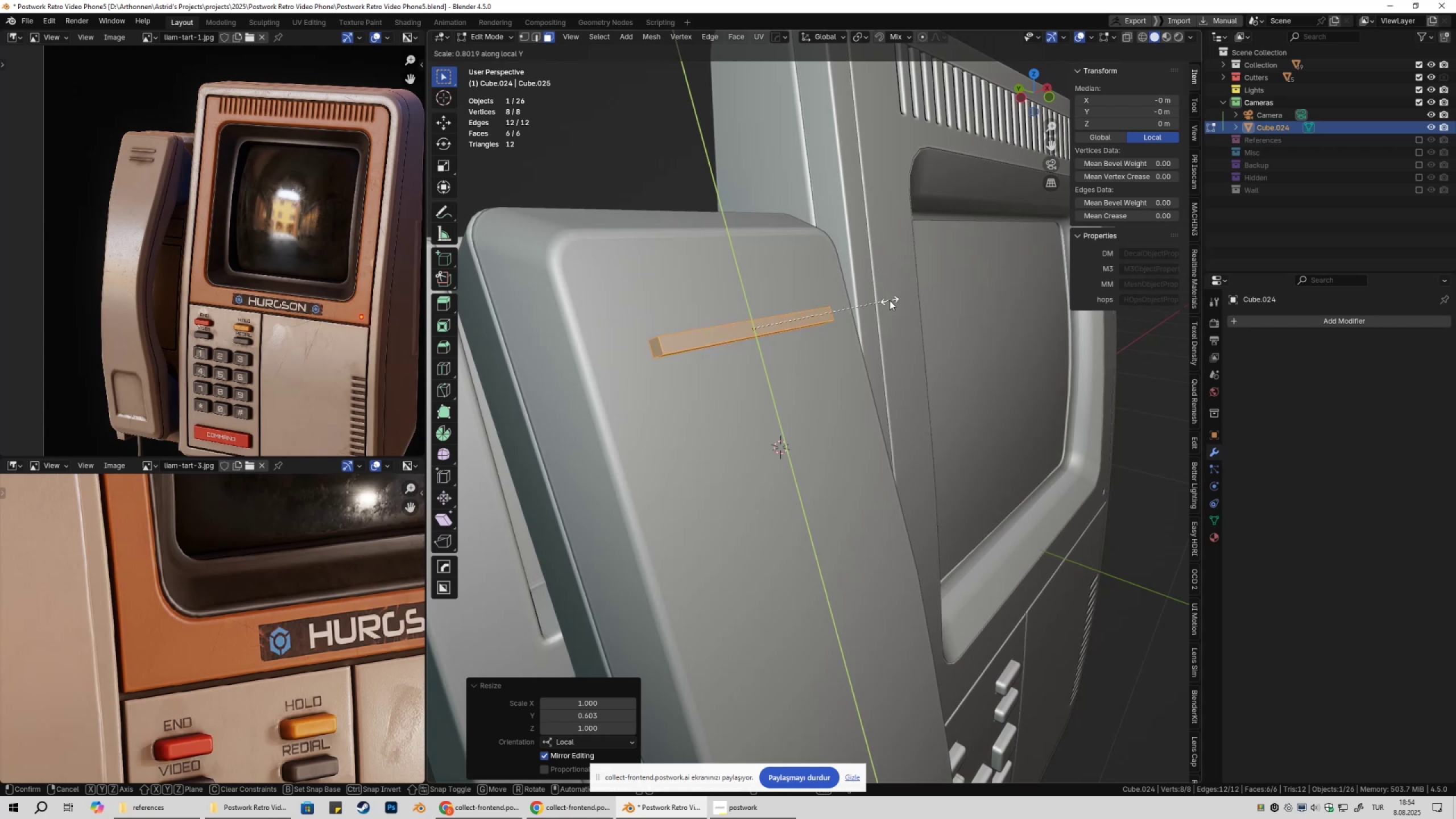 
left_click([870, 293])
 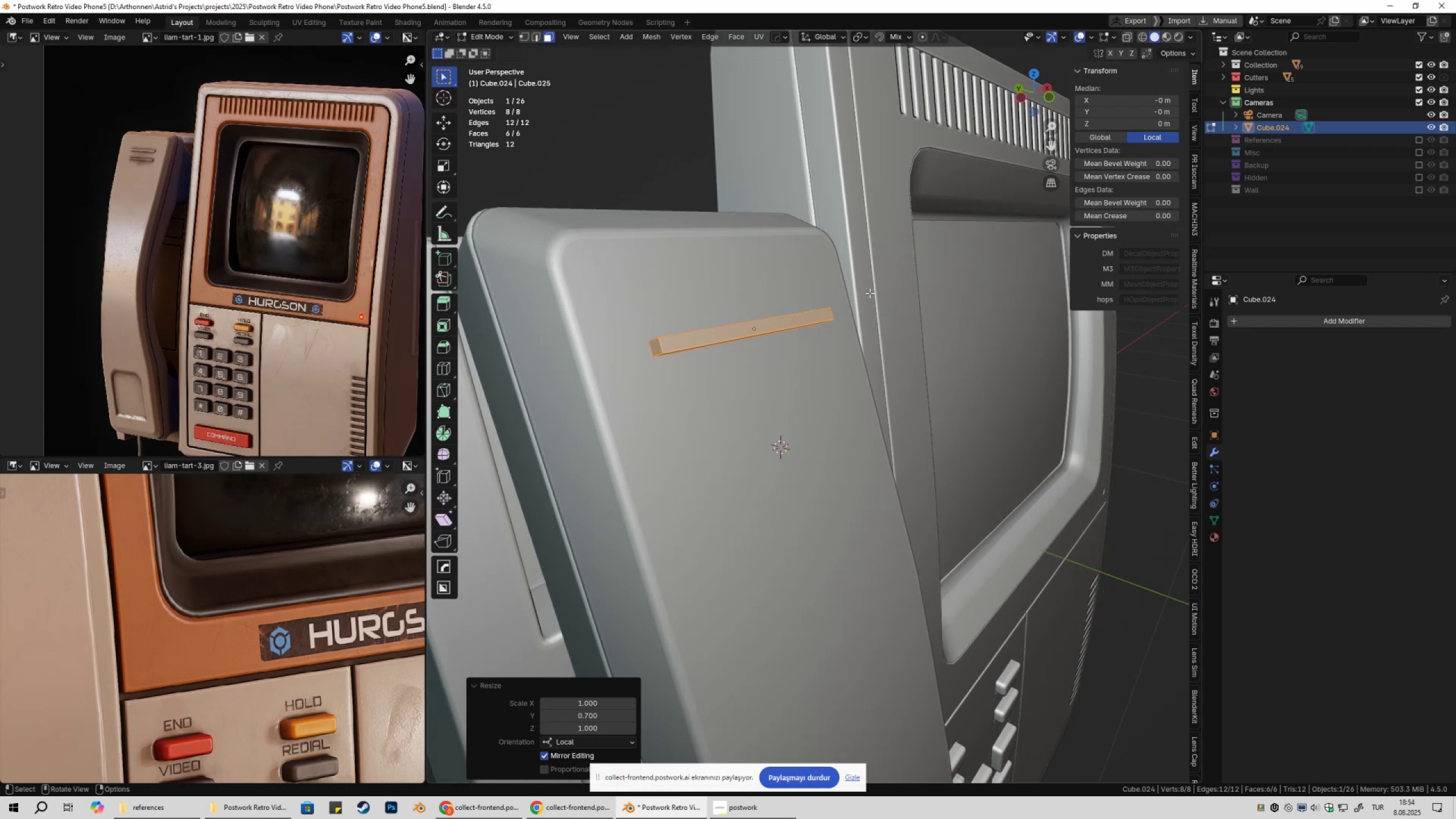 
scroll: coordinate [868, 316], scroll_direction: down, amount: 3.0
 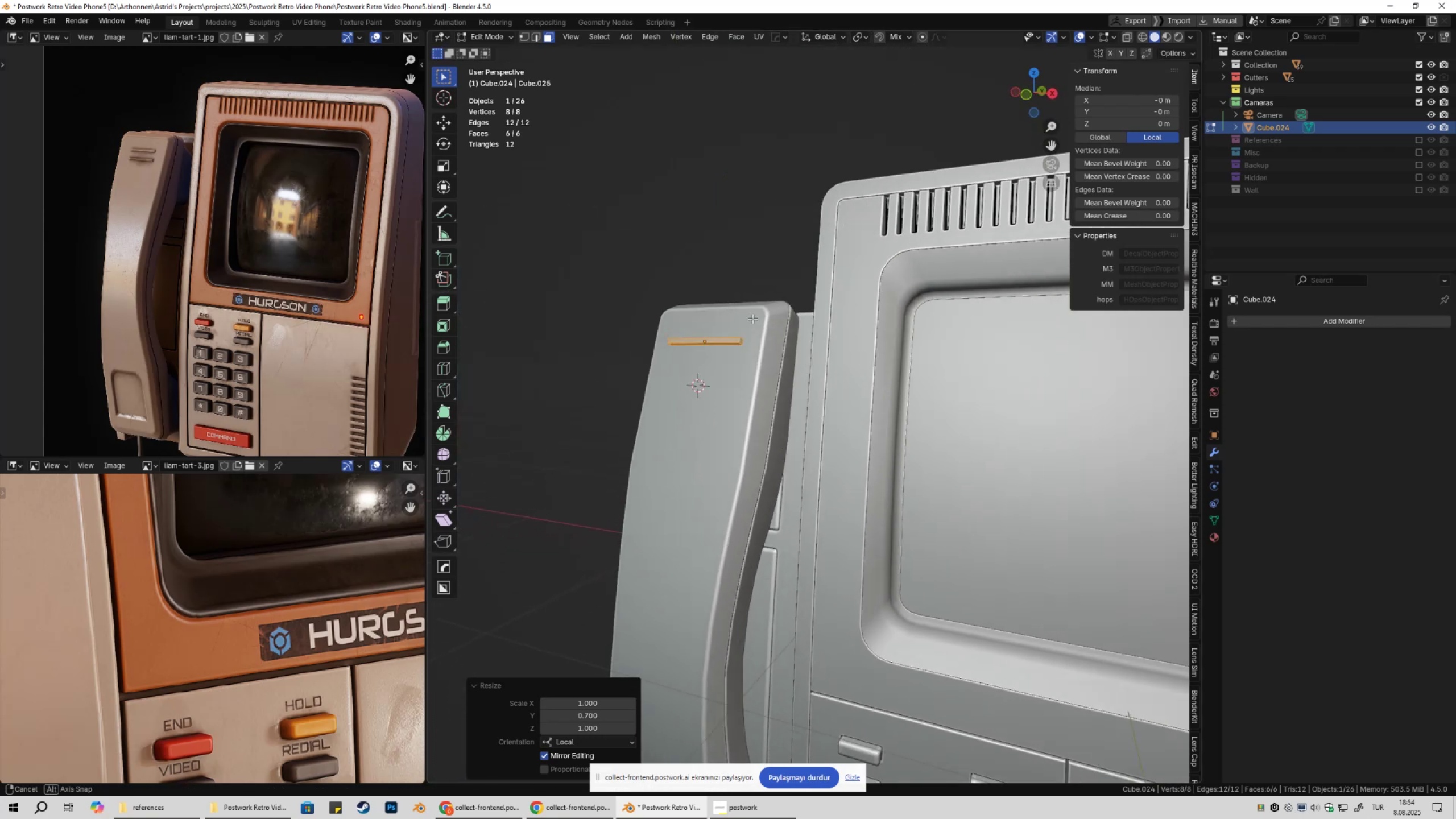 
type(SXX)
 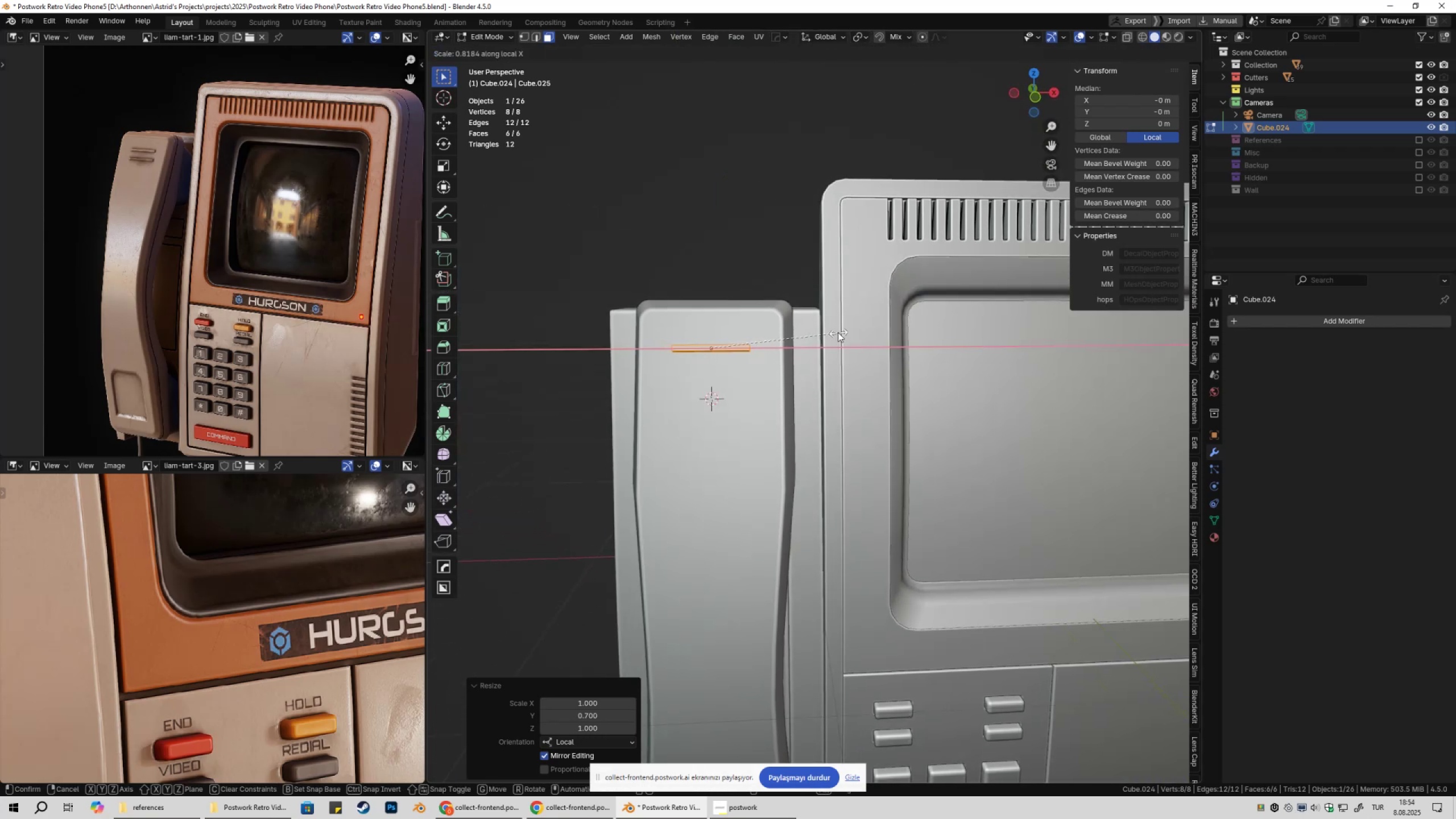 
left_click([839, 333])
 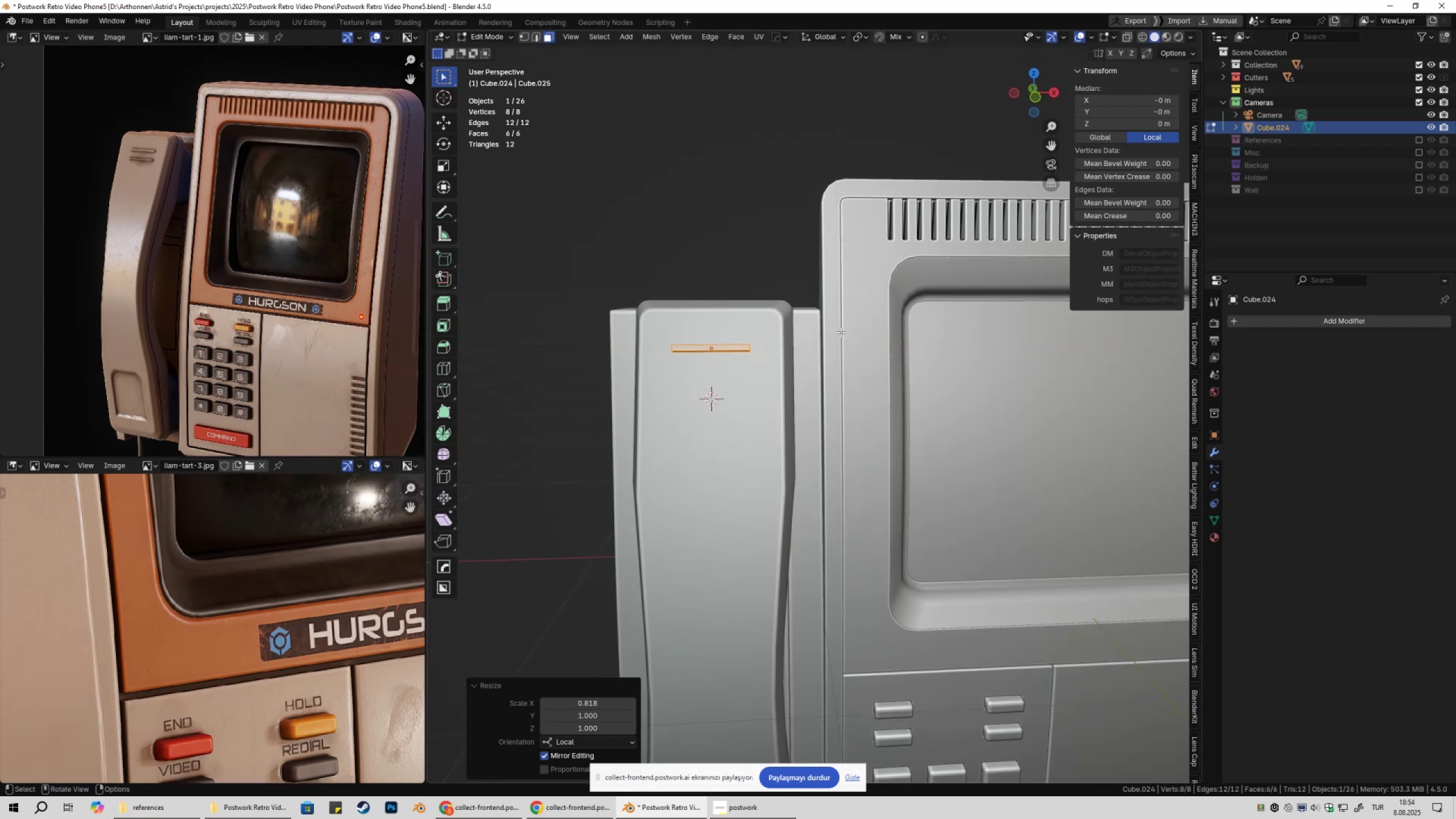 
key(Tab)
type(GYY)
key(Escape)
type(GXXZZ)
 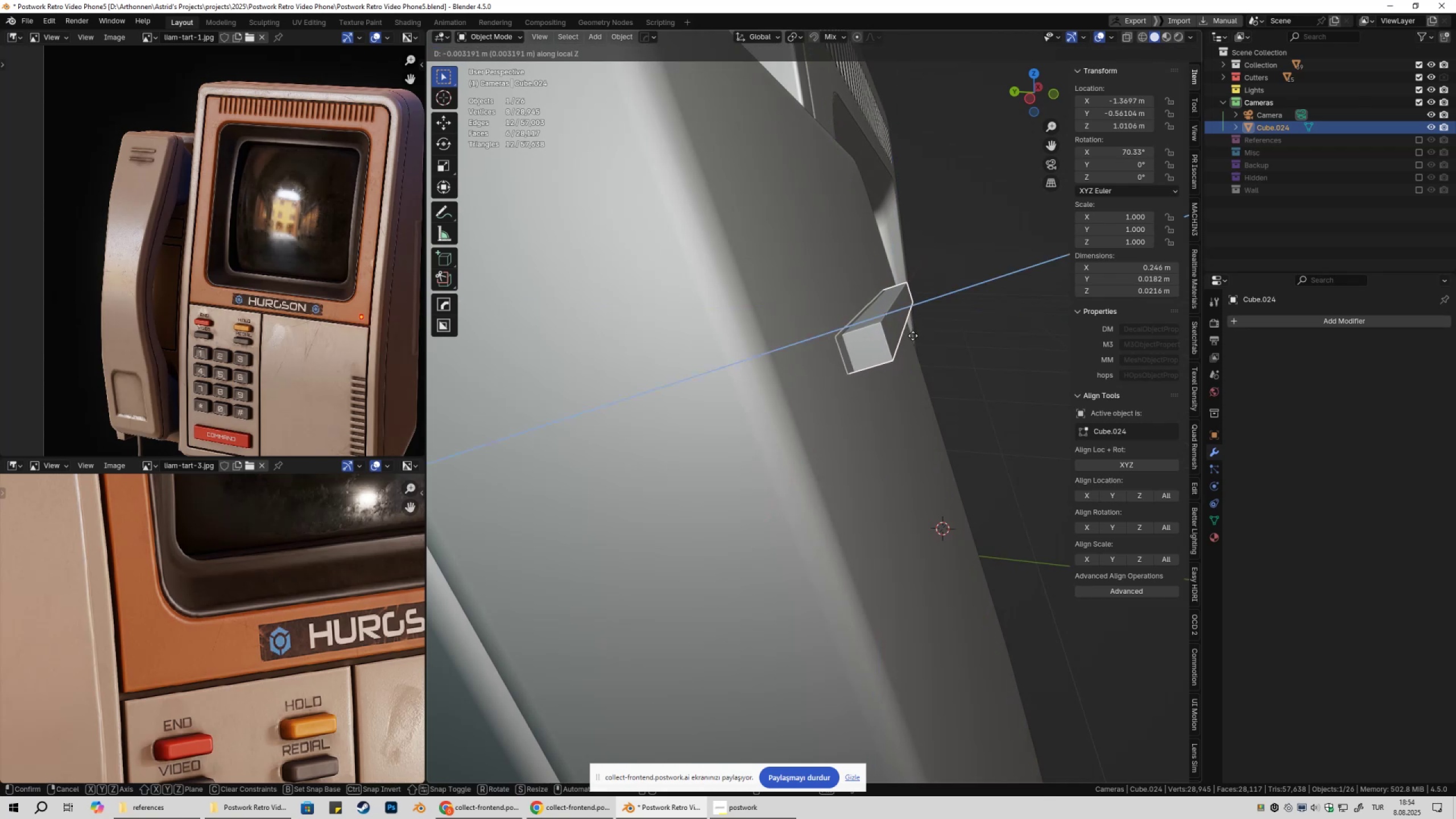 
scroll: coordinate [840, 320], scroll_direction: up, amount: 5.0
 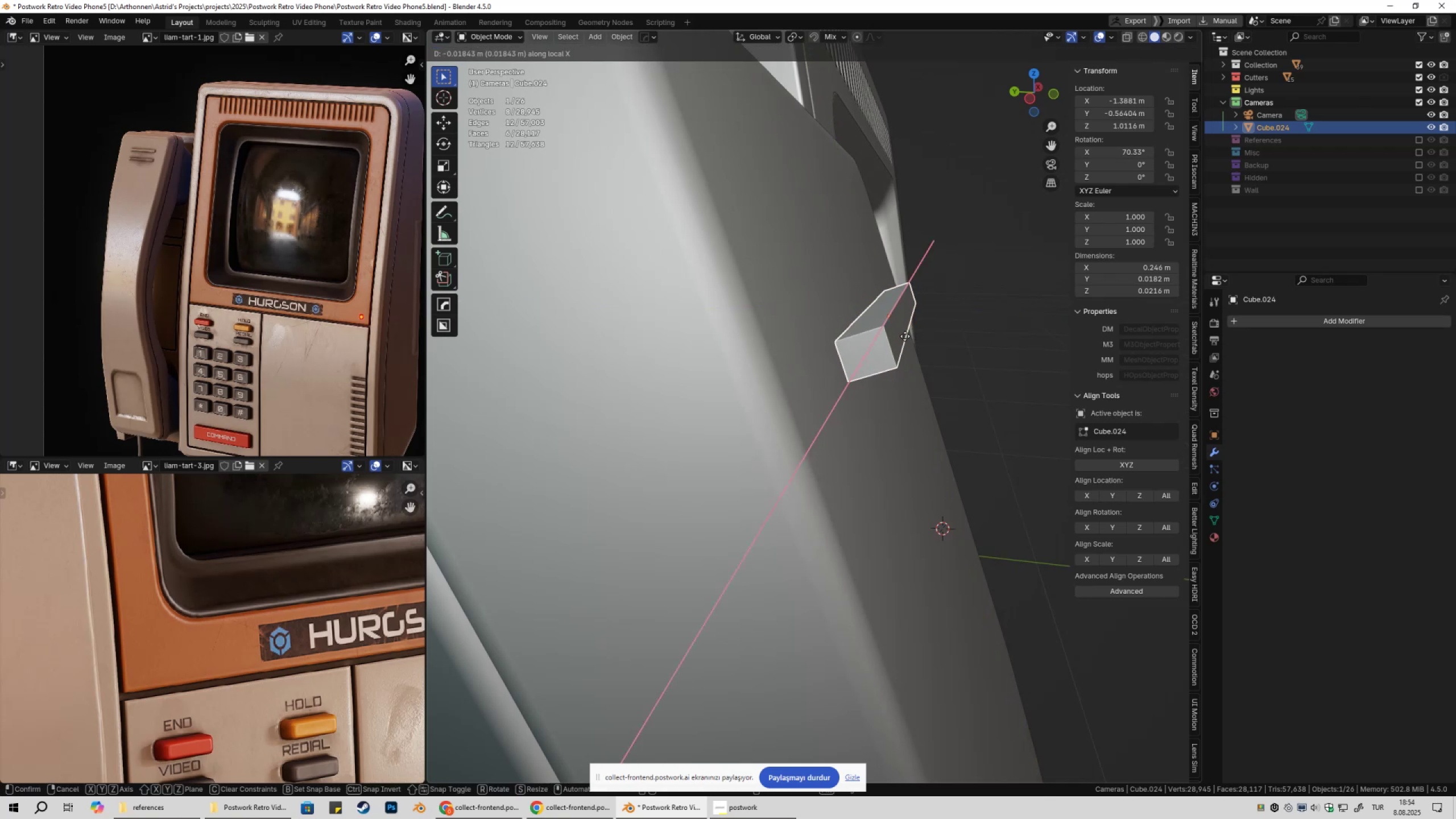 
hold_key(key=ShiftLeft, duration=0.94)
left_click([909, 337])
 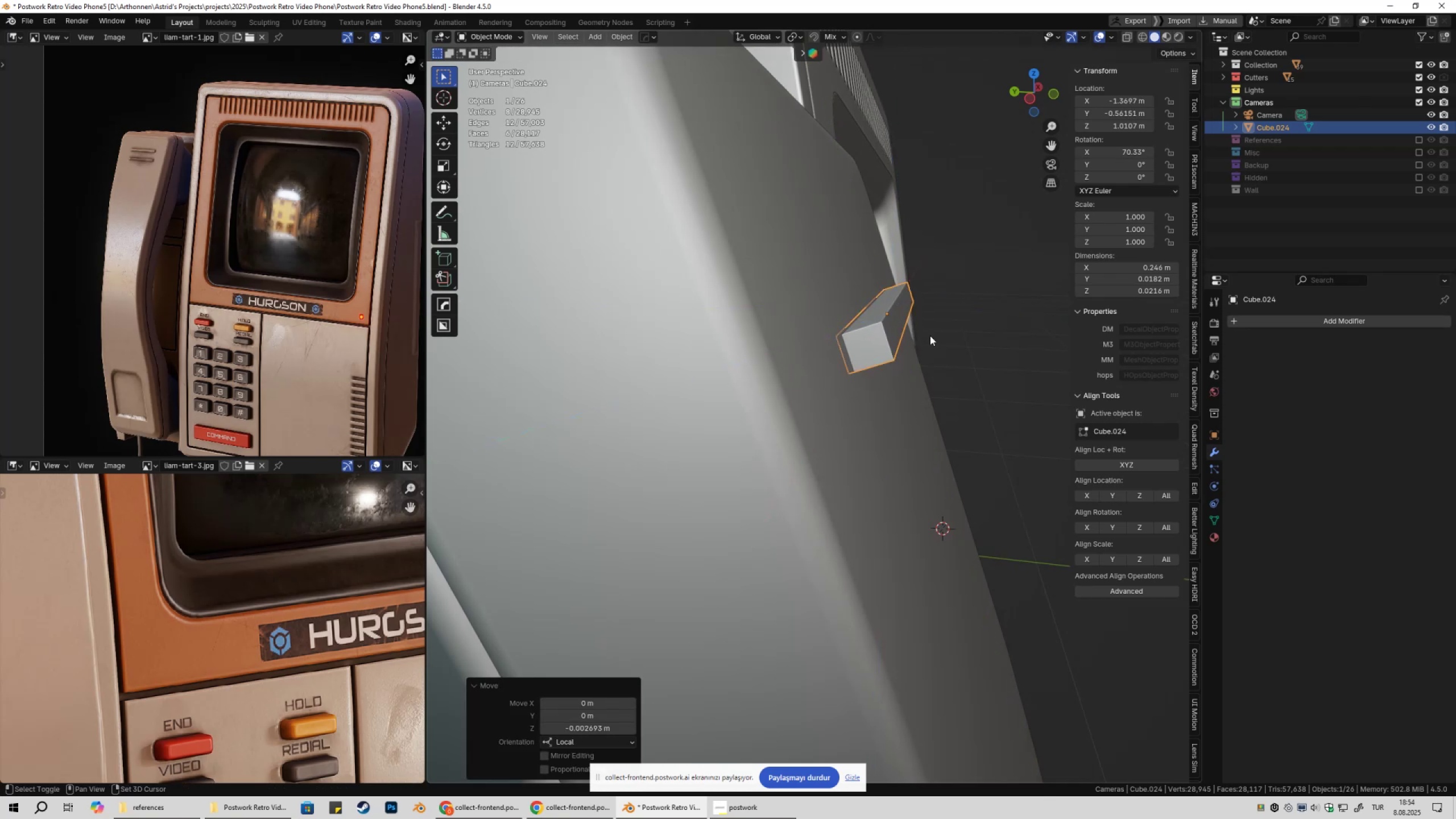 
scroll: coordinate [930, 344], scroll_direction: down, amount: 2.0
 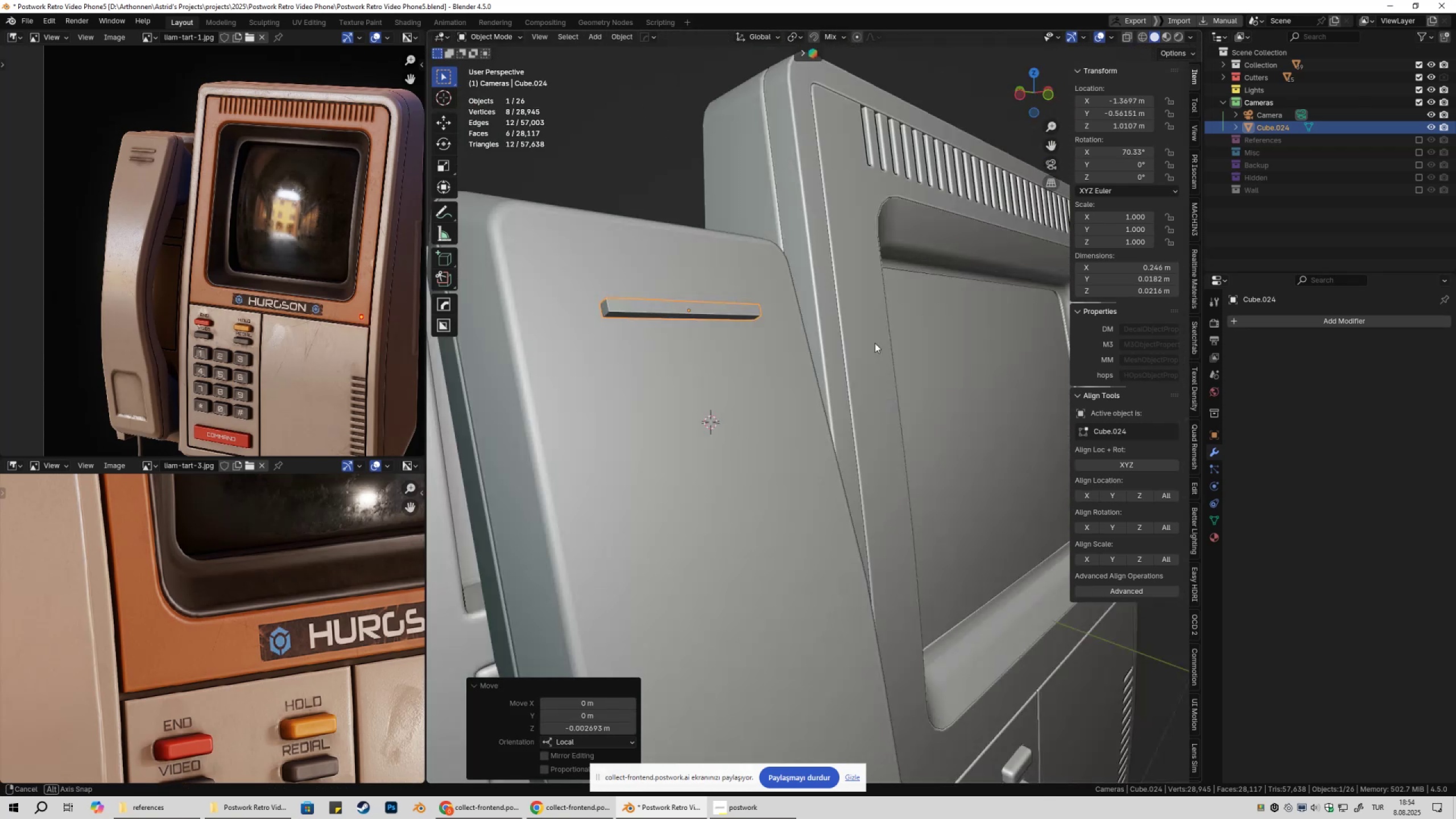 
key(Q)
 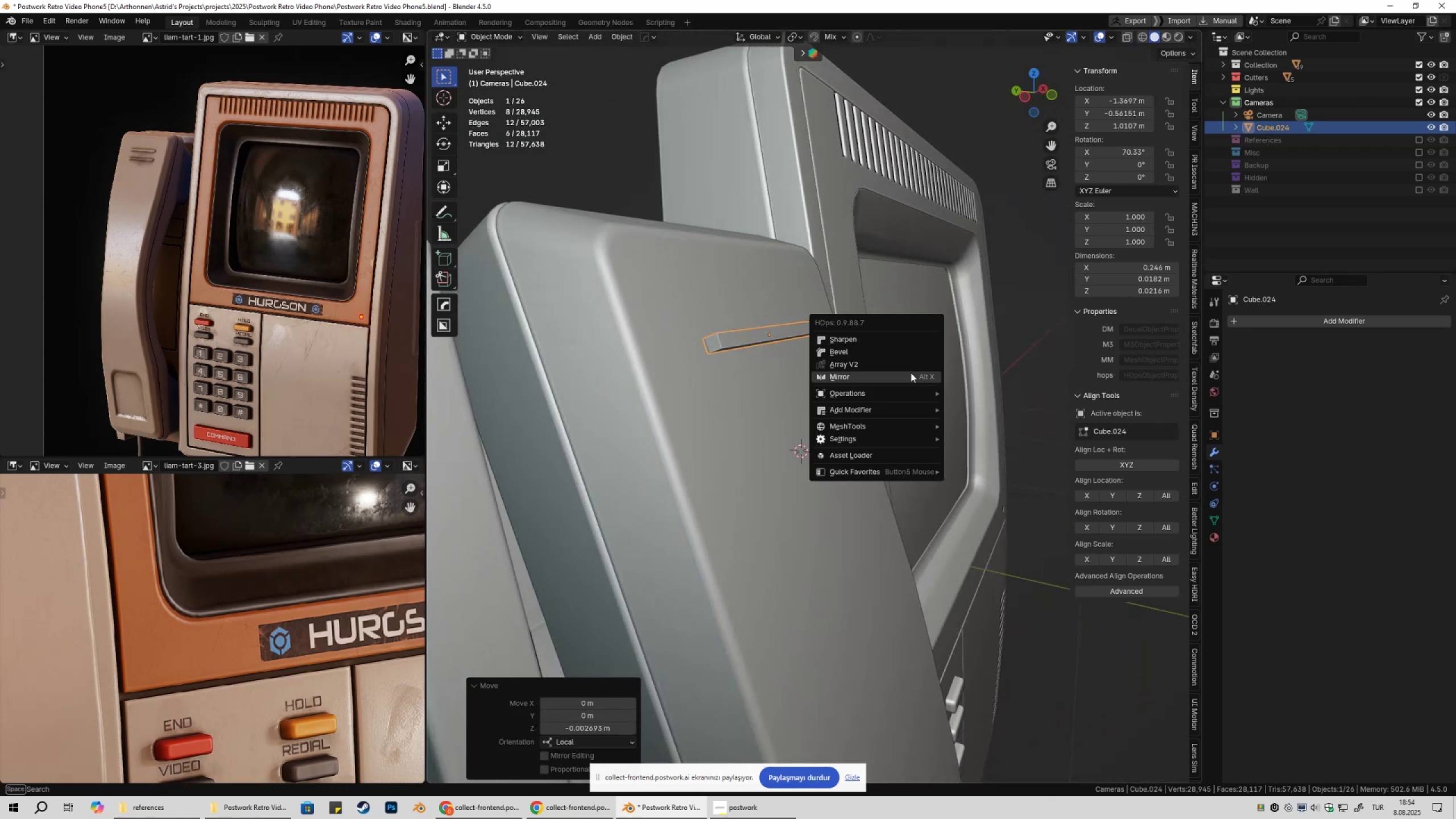 
left_click([911, 363])
 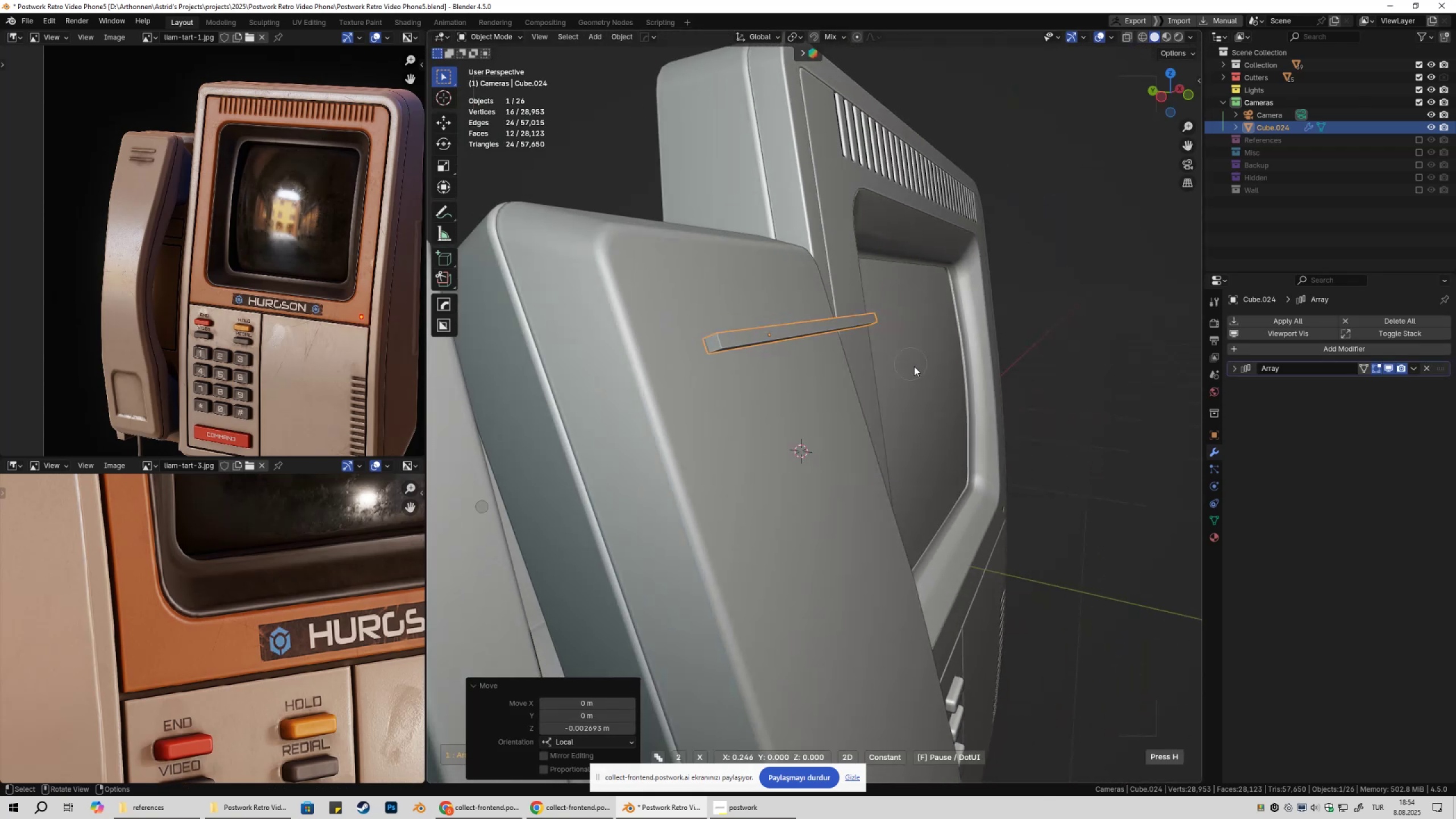 
key(X)
 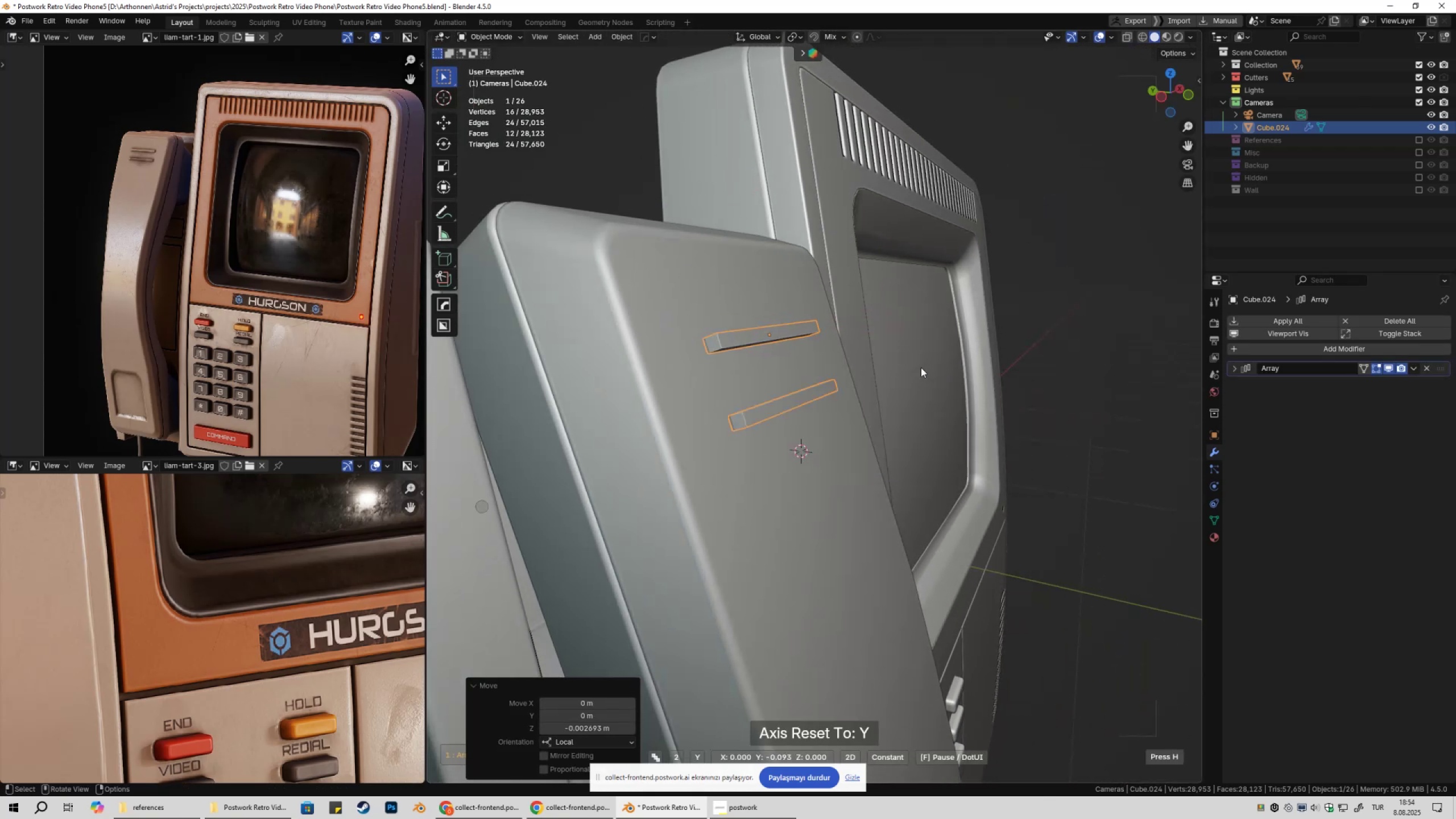 
hold_key(key=ShiftLeft, duration=1.53)
 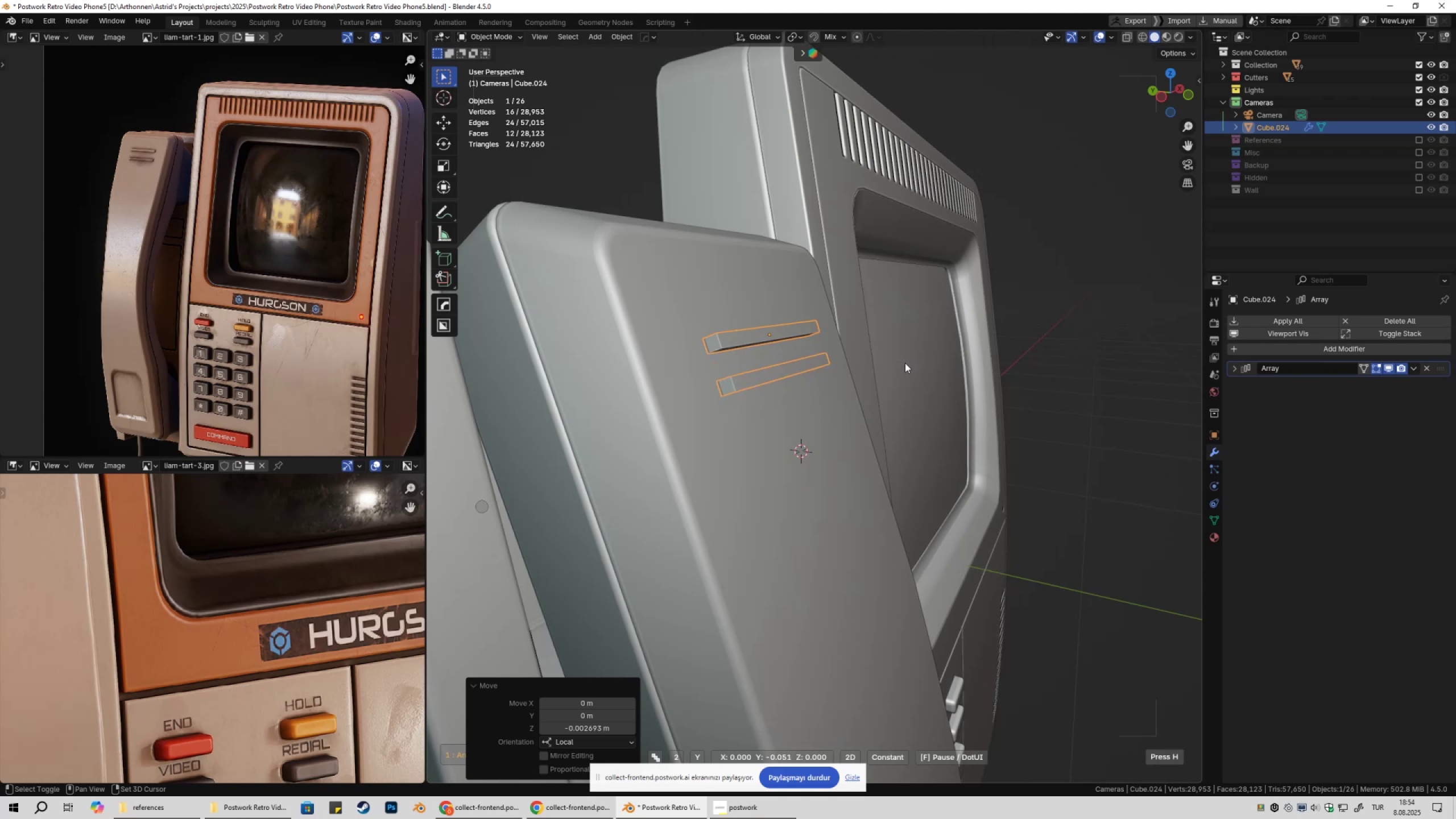 
hold_key(key=ShiftLeft, duration=1.52)
 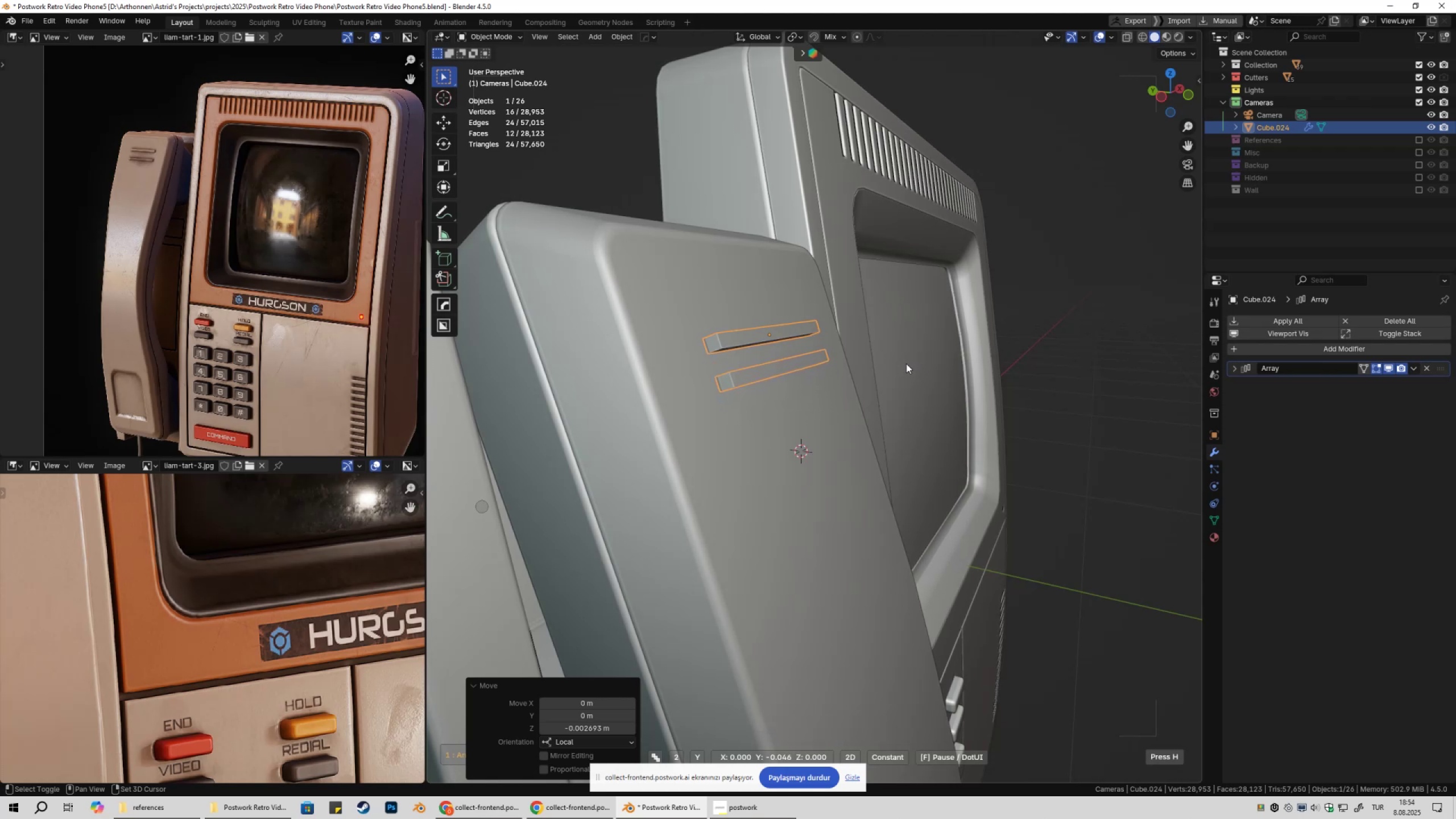 
hold_key(key=ShiftLeft, duration=1.51)
 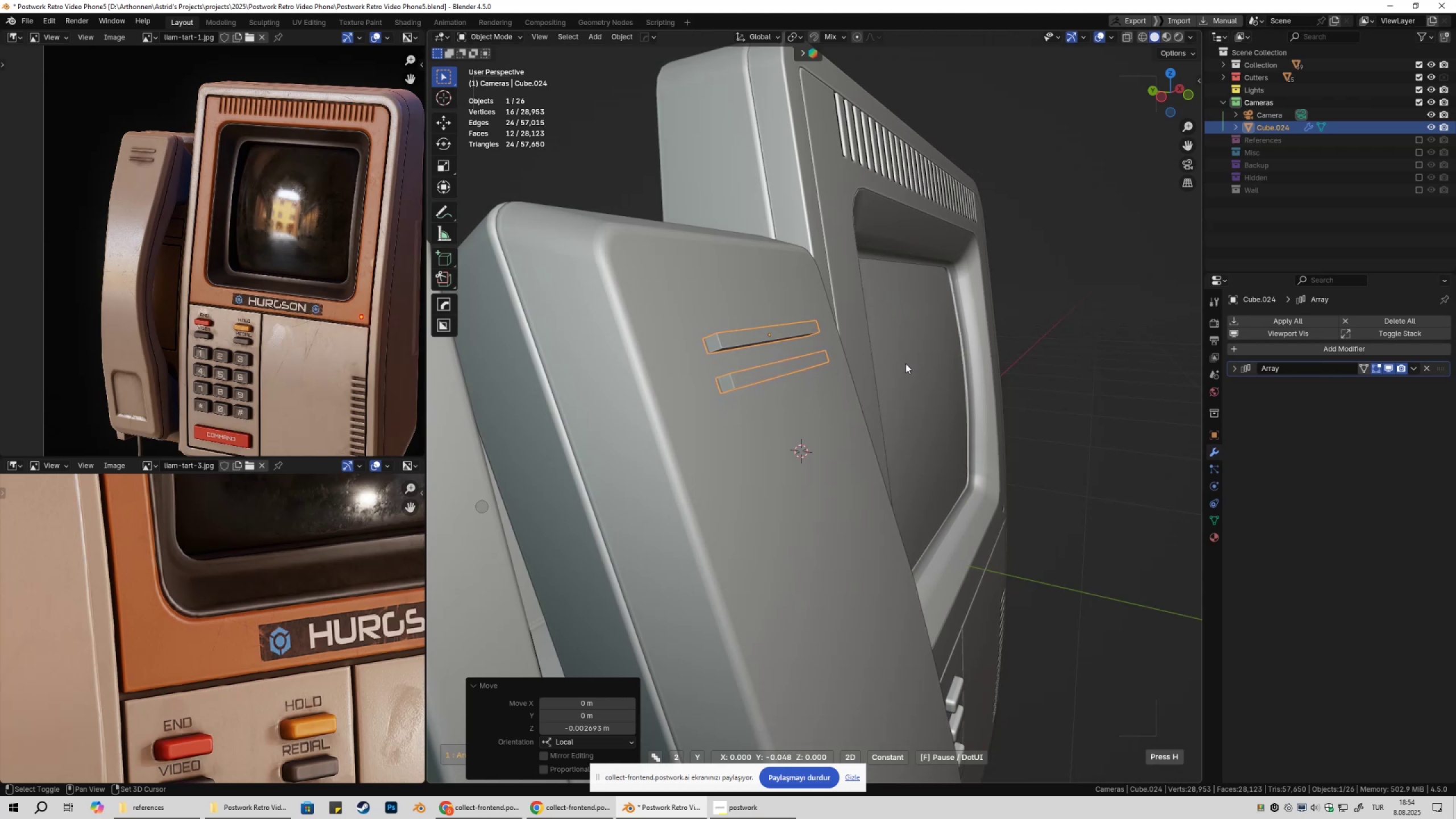 
hold_key(key=ShiftLeft, duration=1.52)
 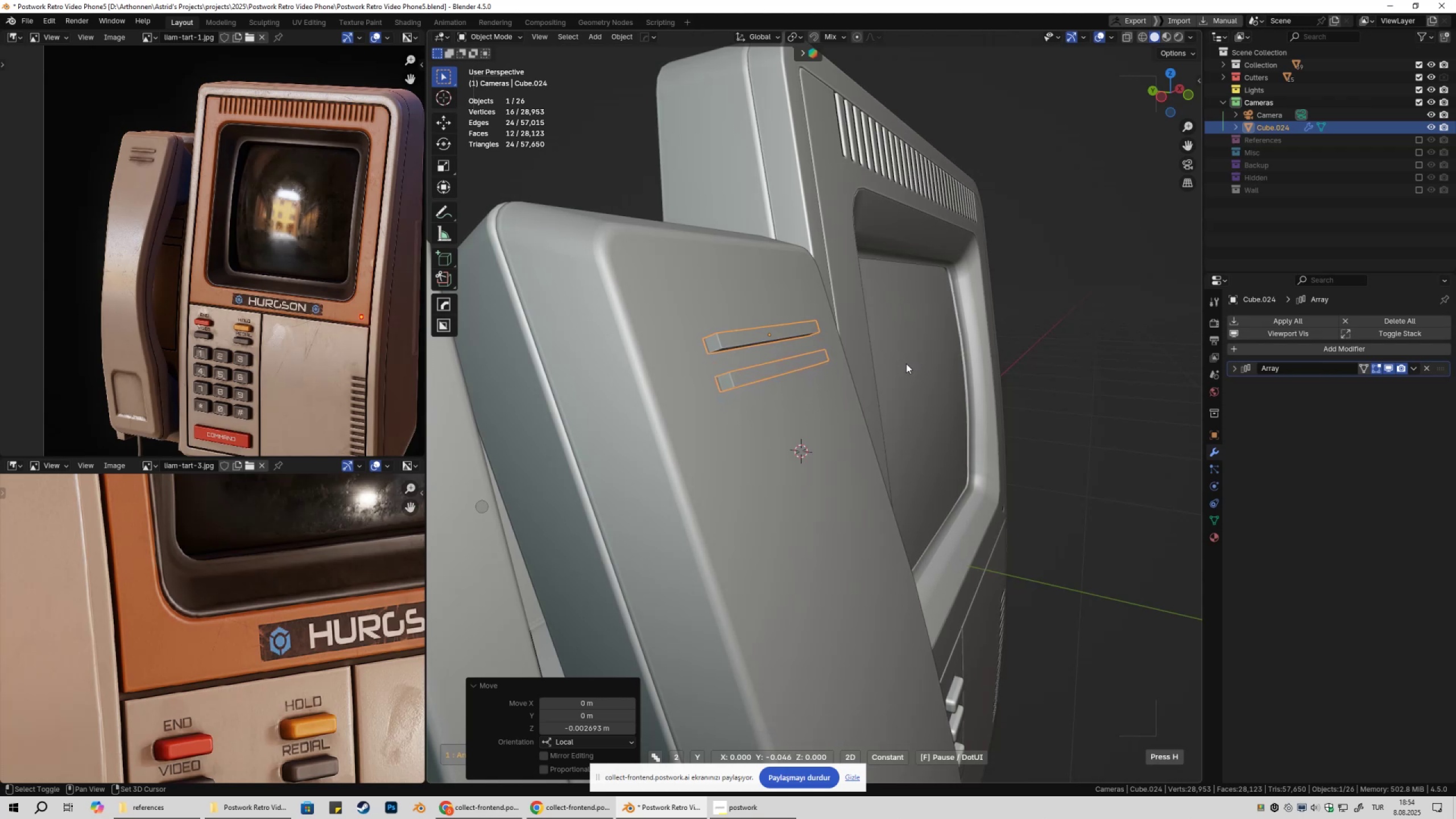 
hold_key(key=ShiftLeft, duration=0.69)
left_click([906, 363])
 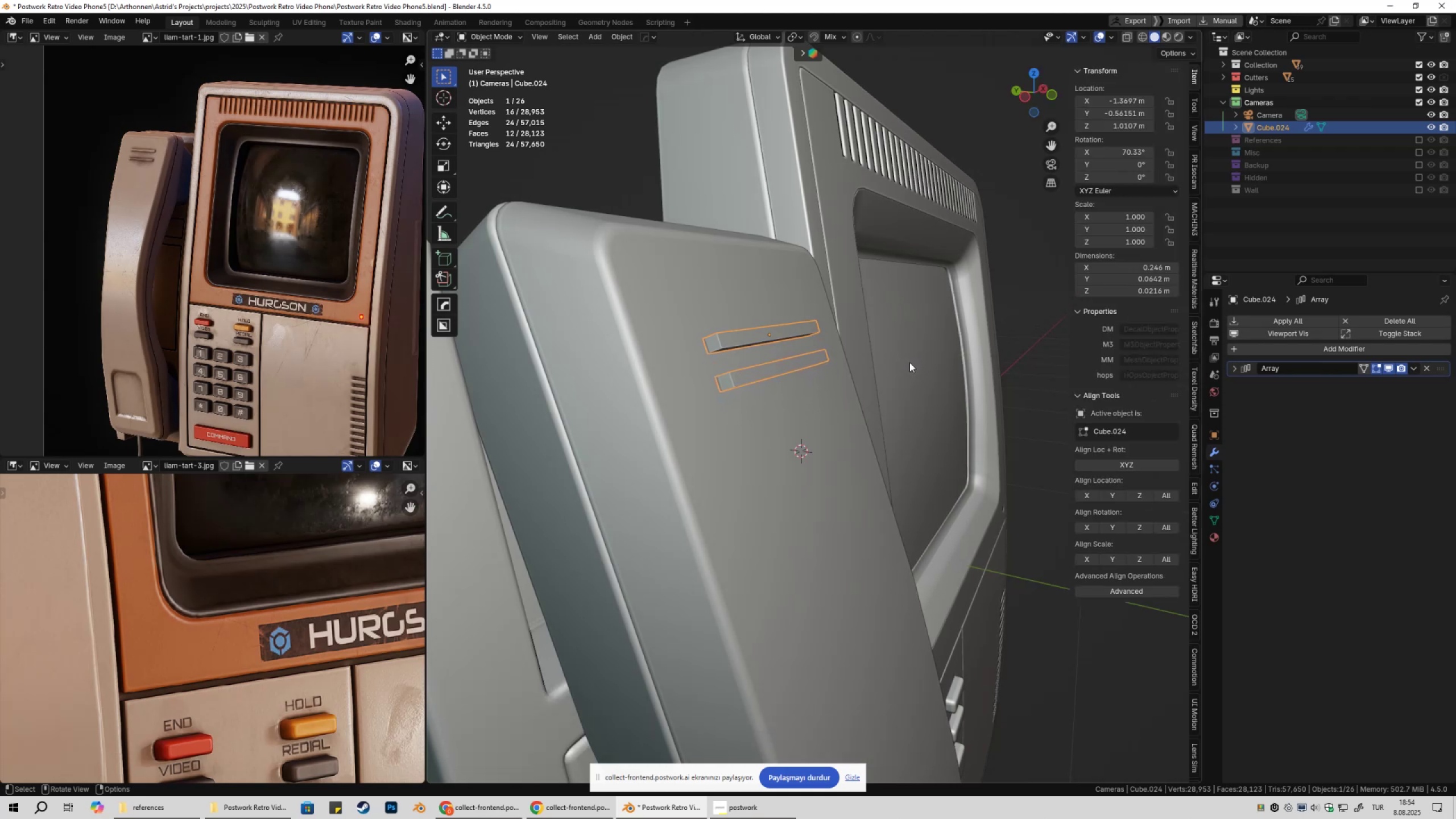 
scroll: coordinate [906, 374], scroll_direction: down, amount: 5.0
 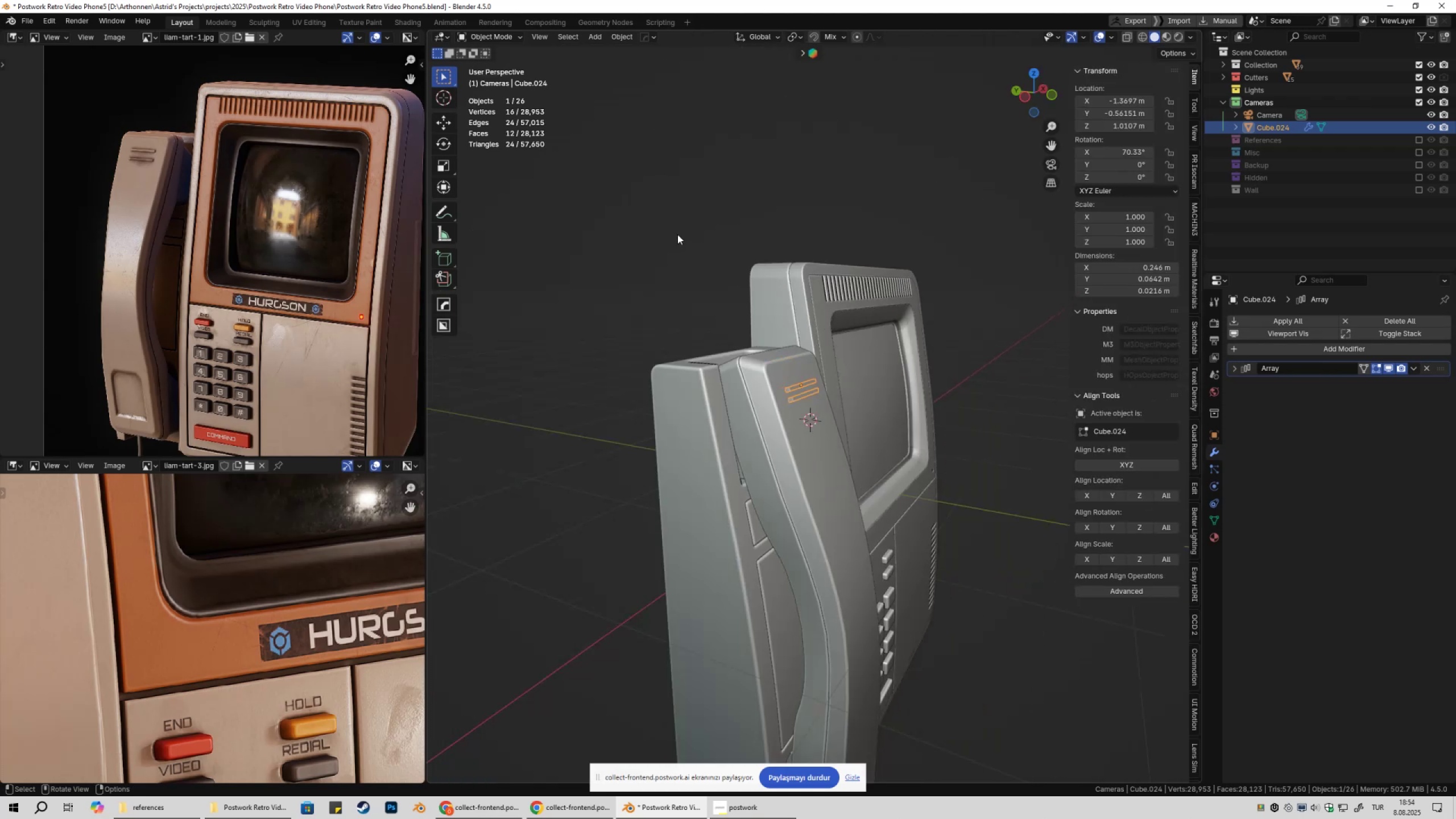 
left_click([677, 234])
 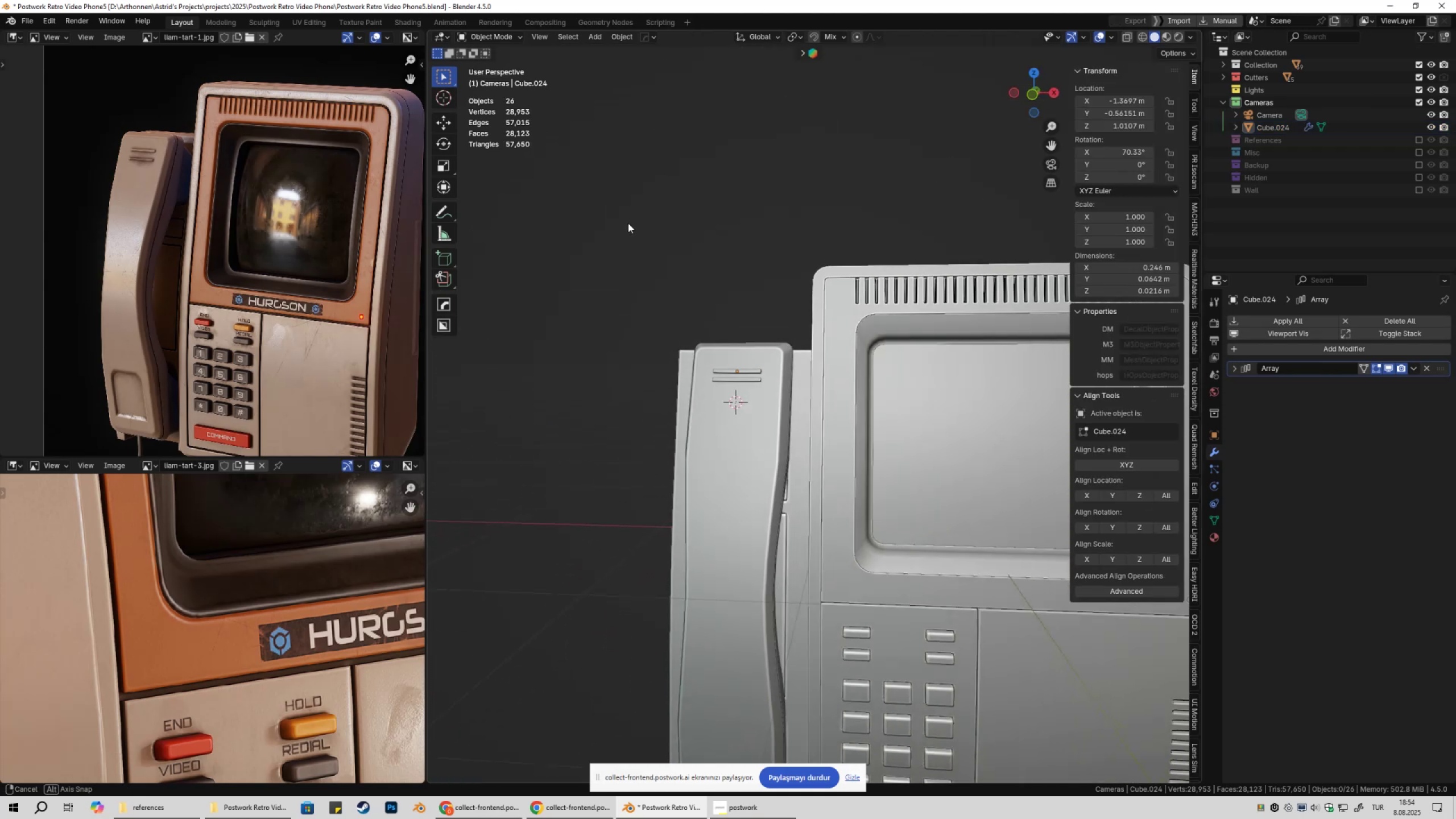 
scroll: coordinate [619, 220], scroll_direction: down, amount: 2.0
 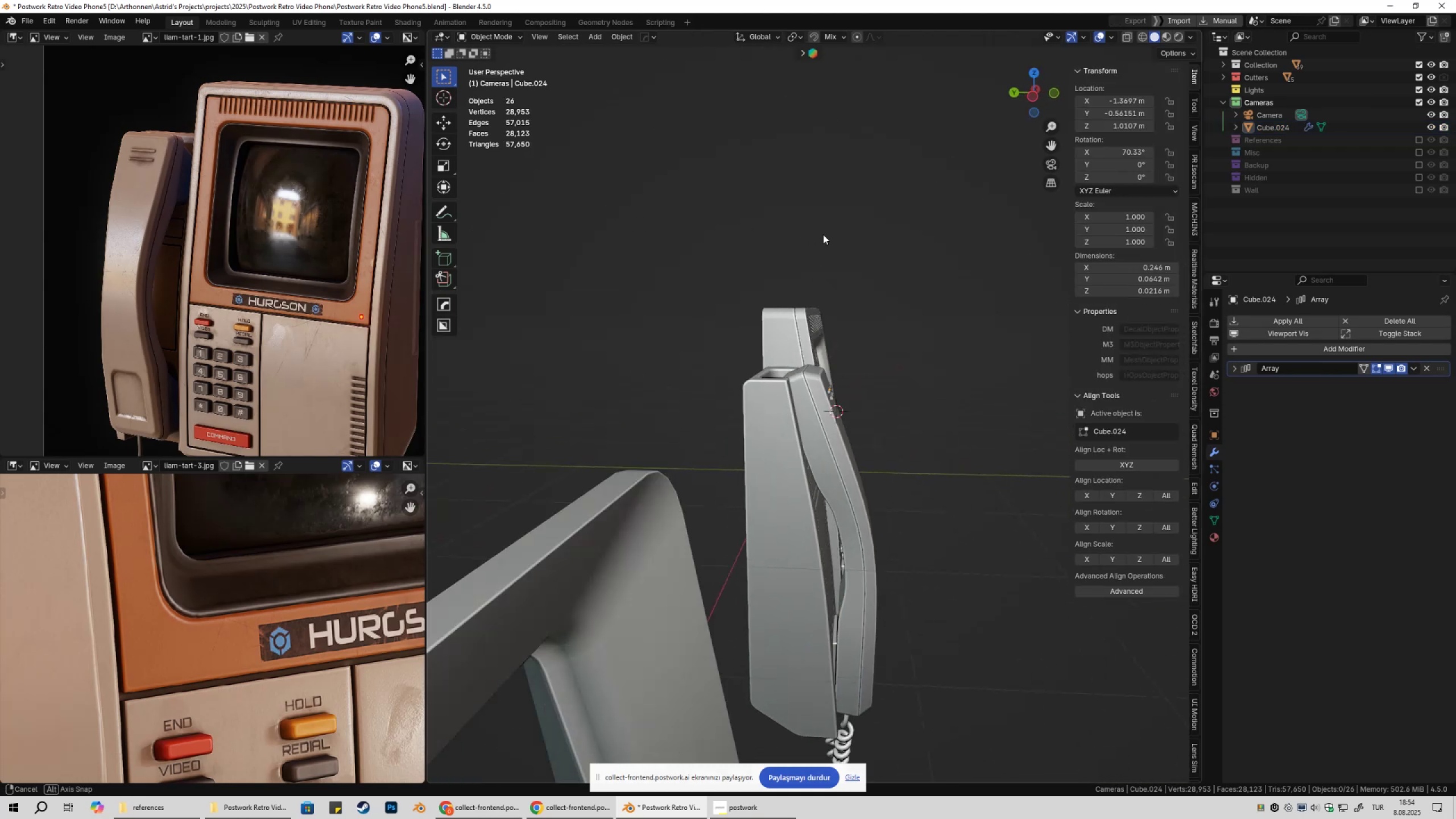 
scroll: coordinate [853, 333], scroll_direction: up, amount: 5.0
 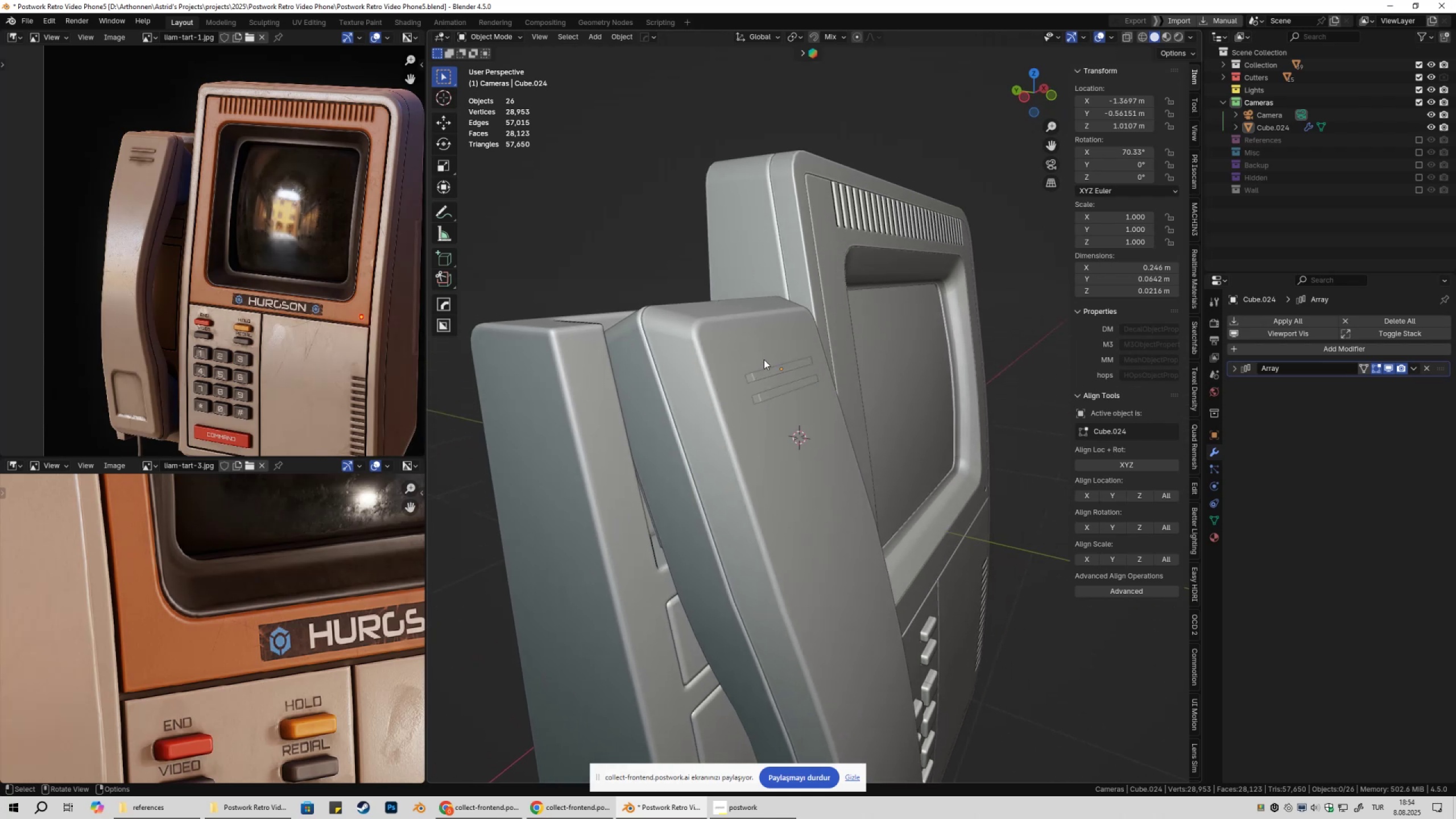 
left_click([762, 373])
 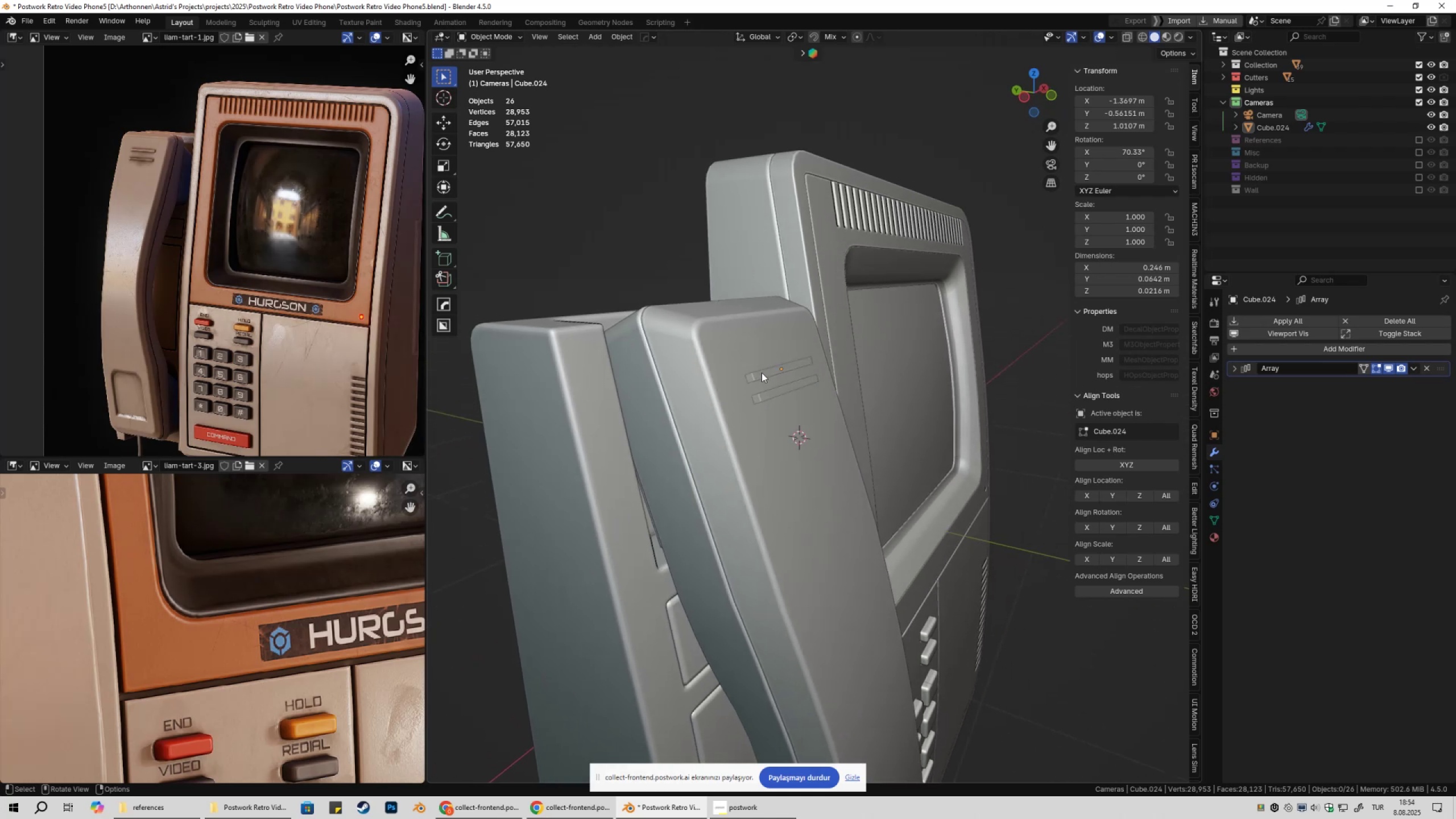 
hold_key(key=ShiftLeft, duration=0.33)
double_click([739, 336])
 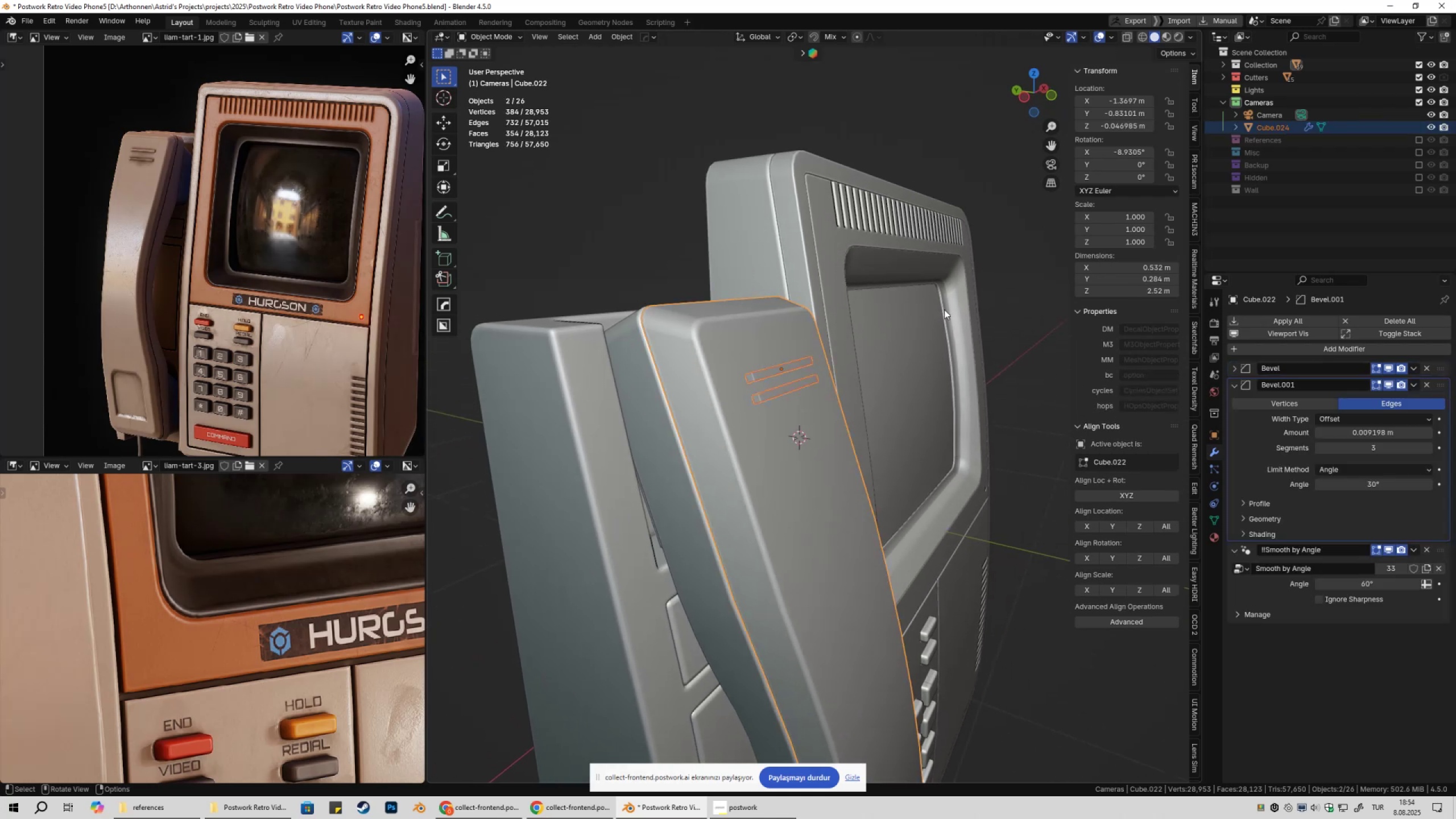 
key(Control+NumpadAdd)
 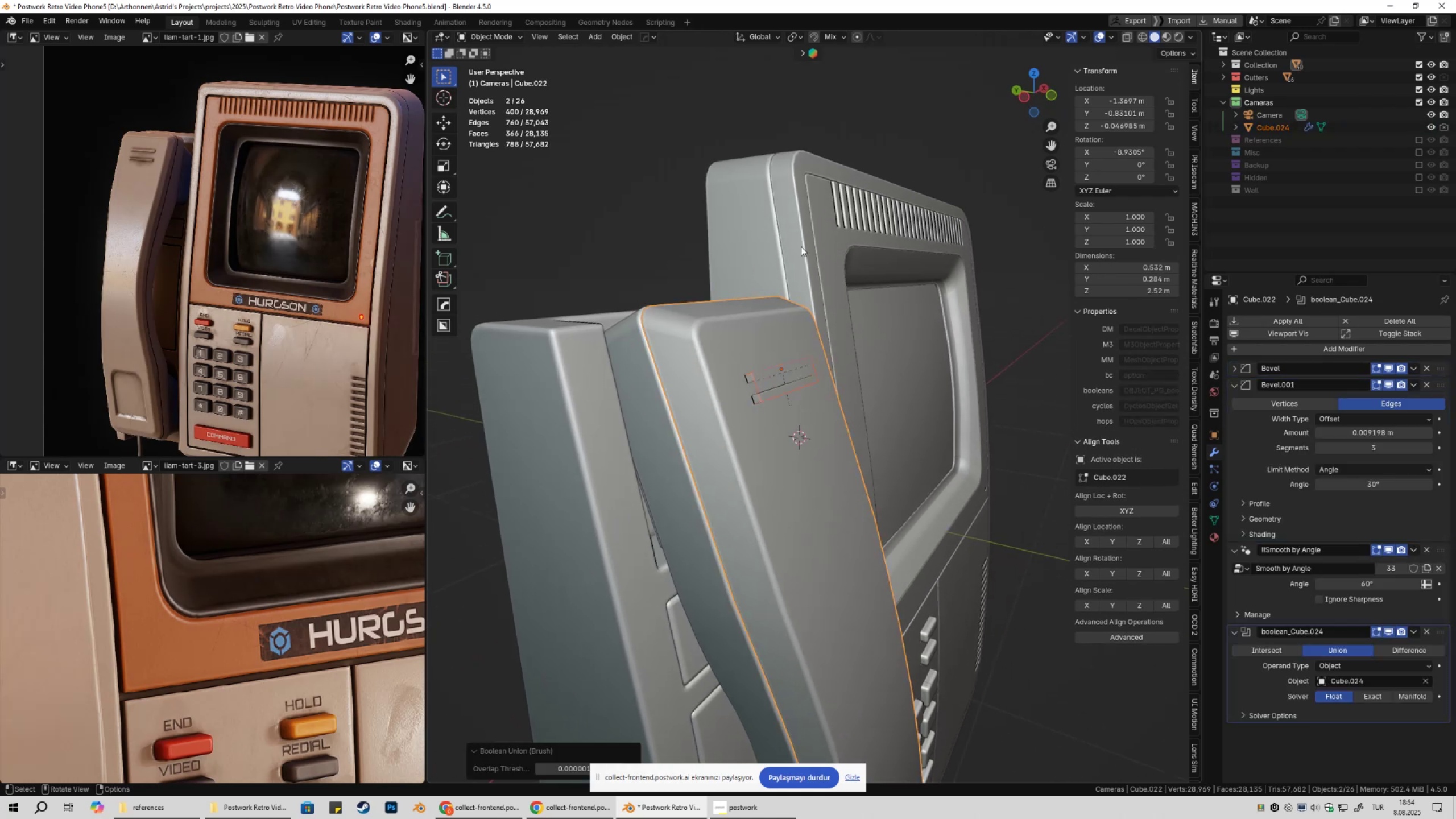 
left_click([721, 188])
 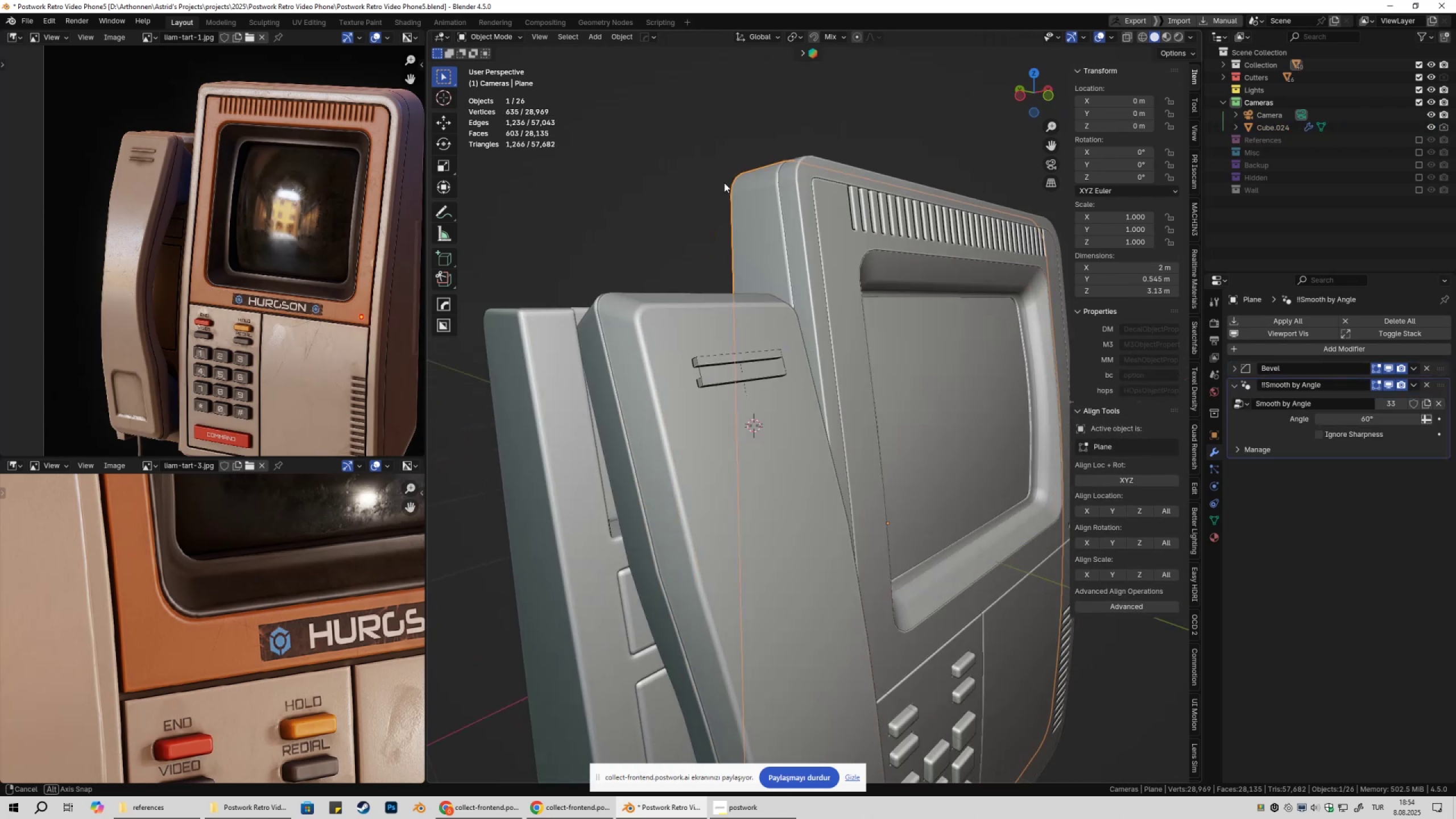 
key(Shift+2)
 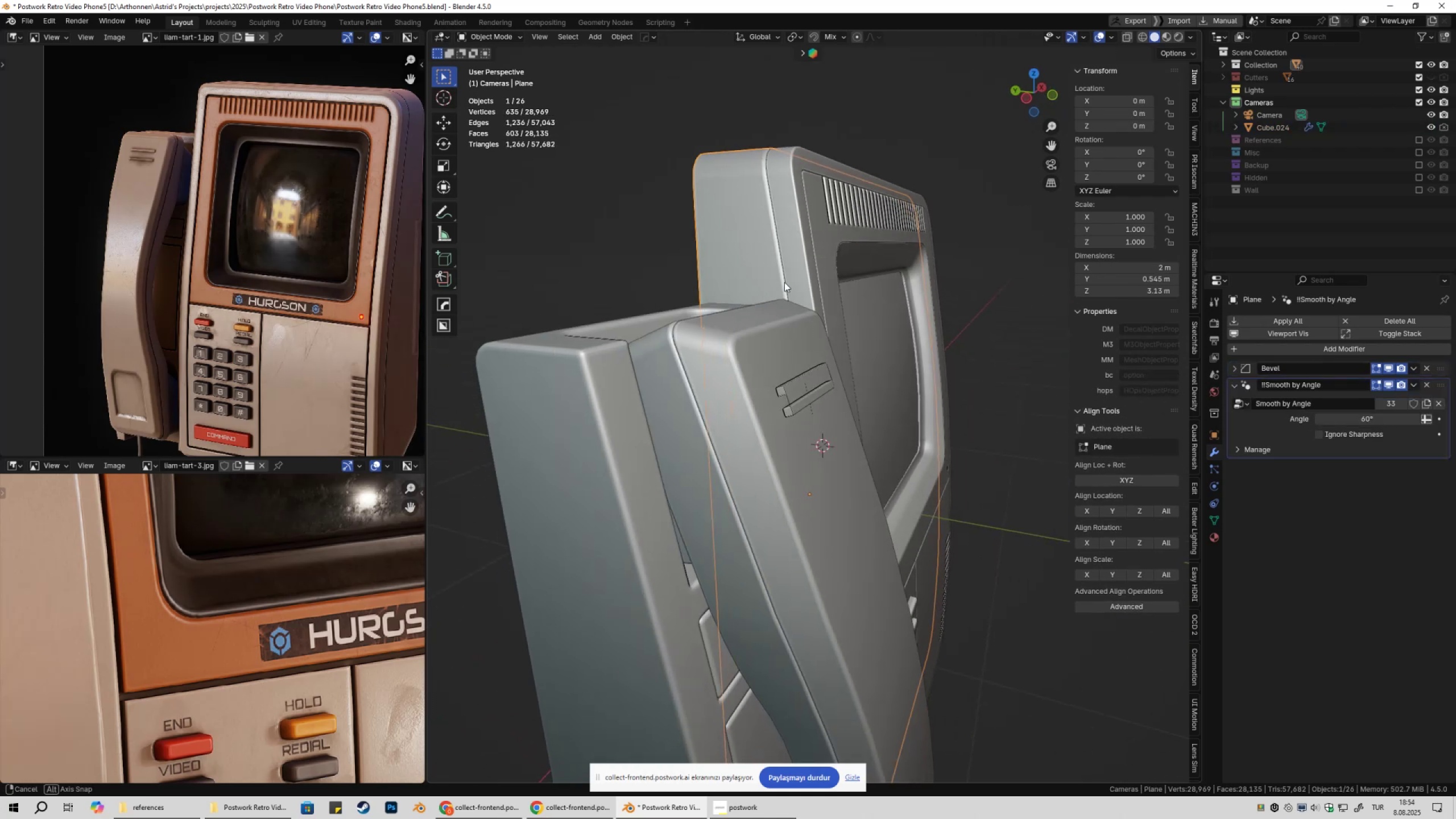 
left_click([797, 338])
 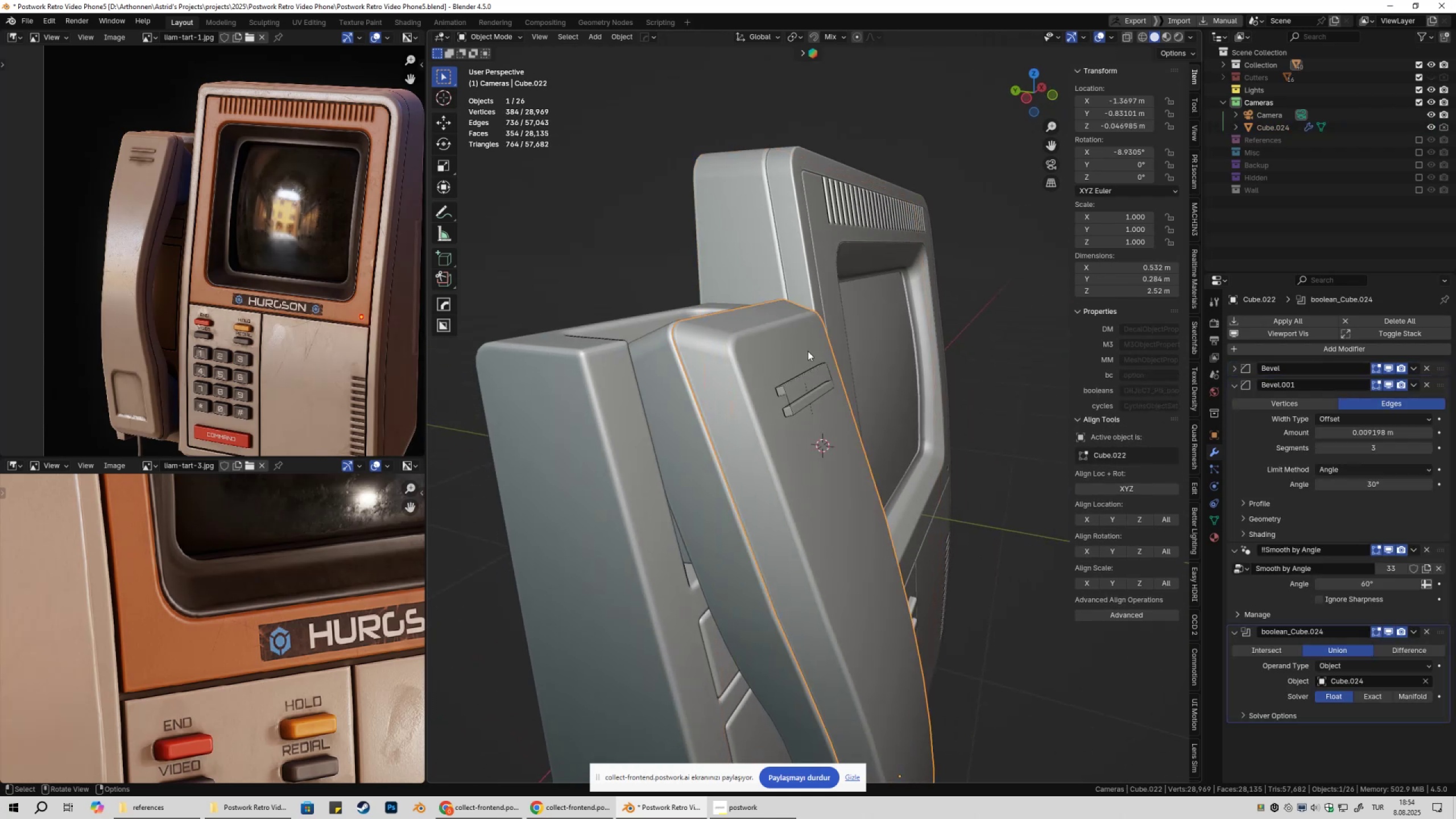 
scroll: coordinate [788, 410], scroll_direction: up, amount: 3.0
 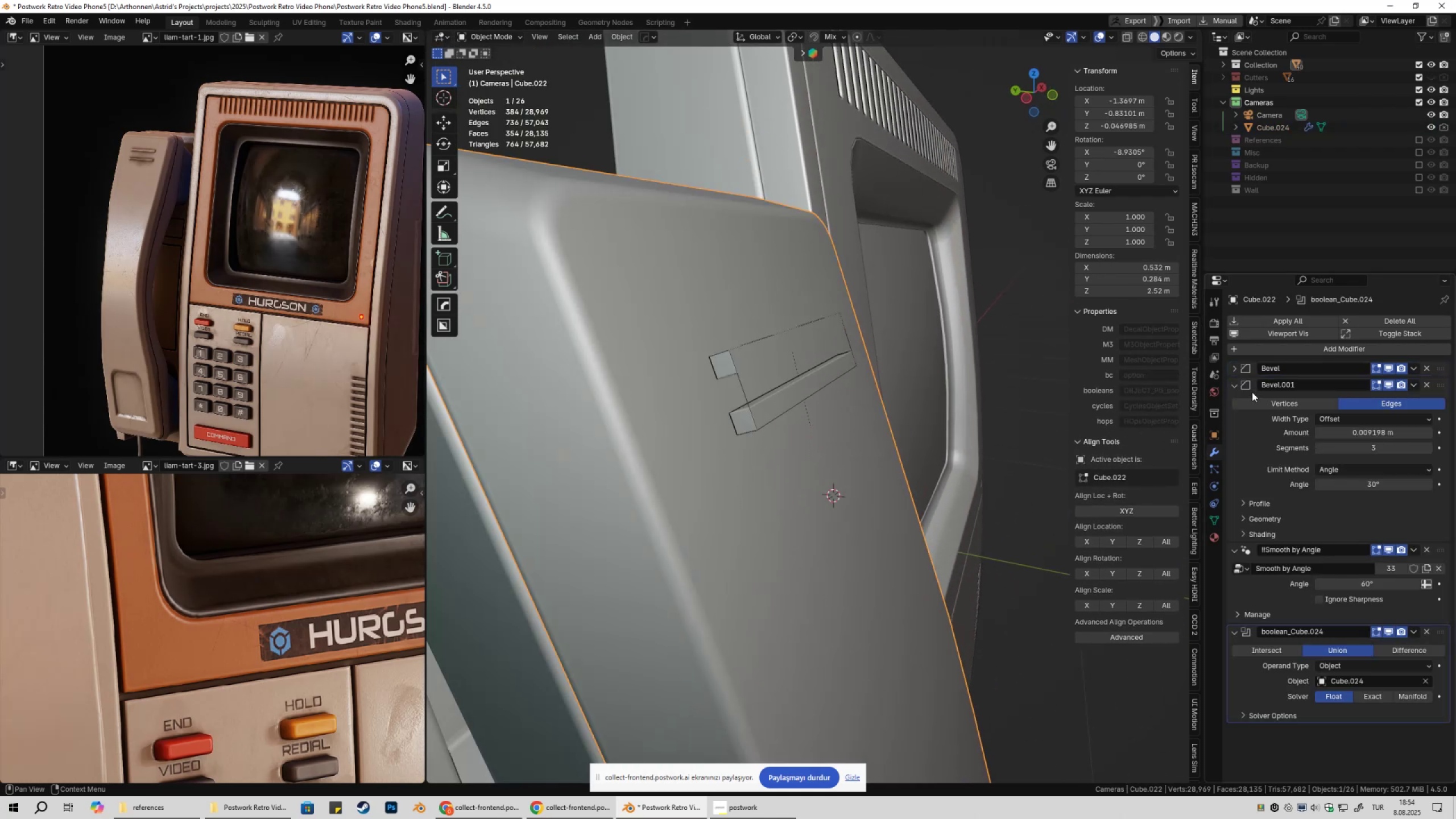 
left_click([1234, 386])
 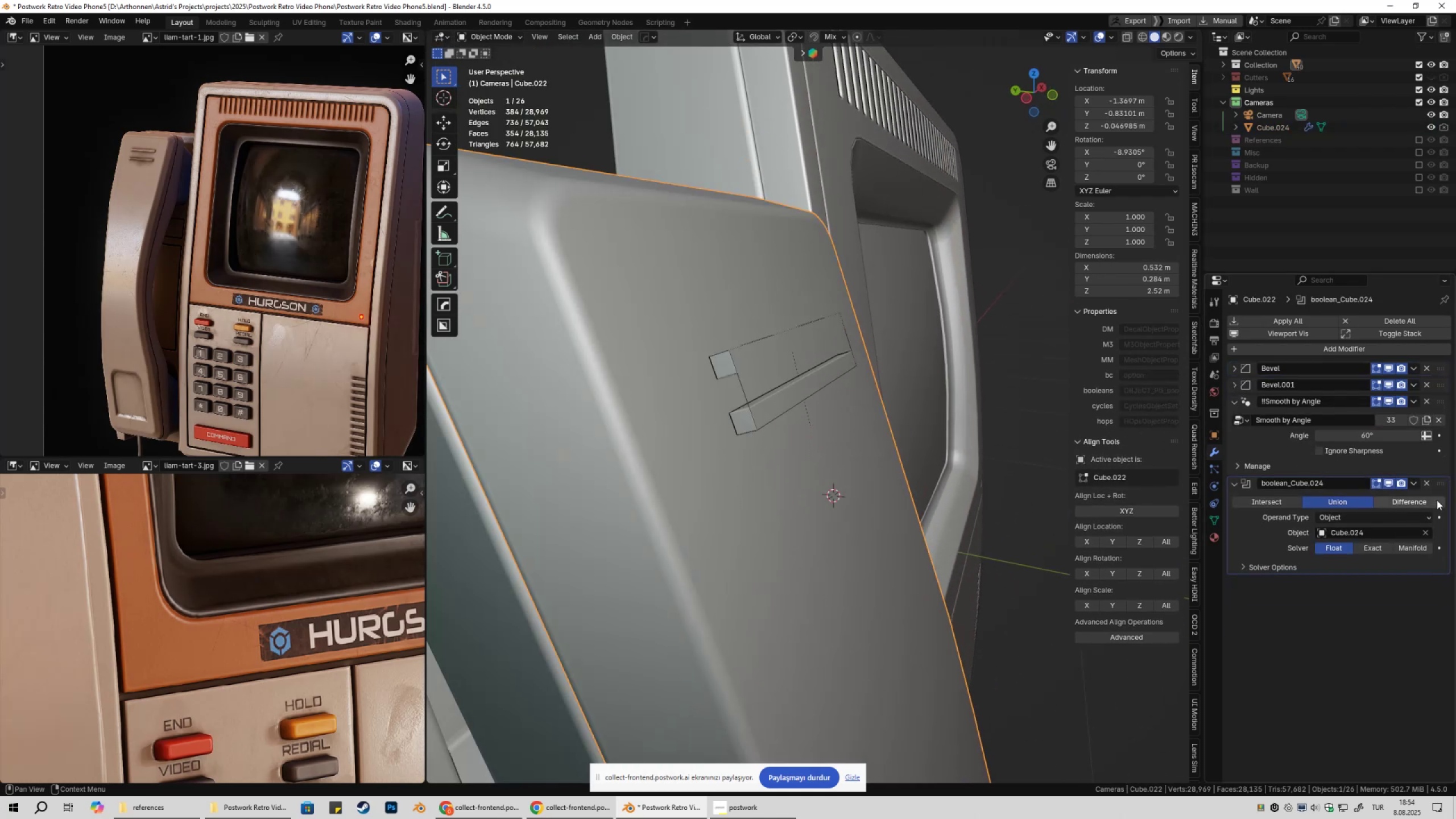 
left_click_drag(start_coordinate=[1441, 484], to_coordinate=[1444, 392])
 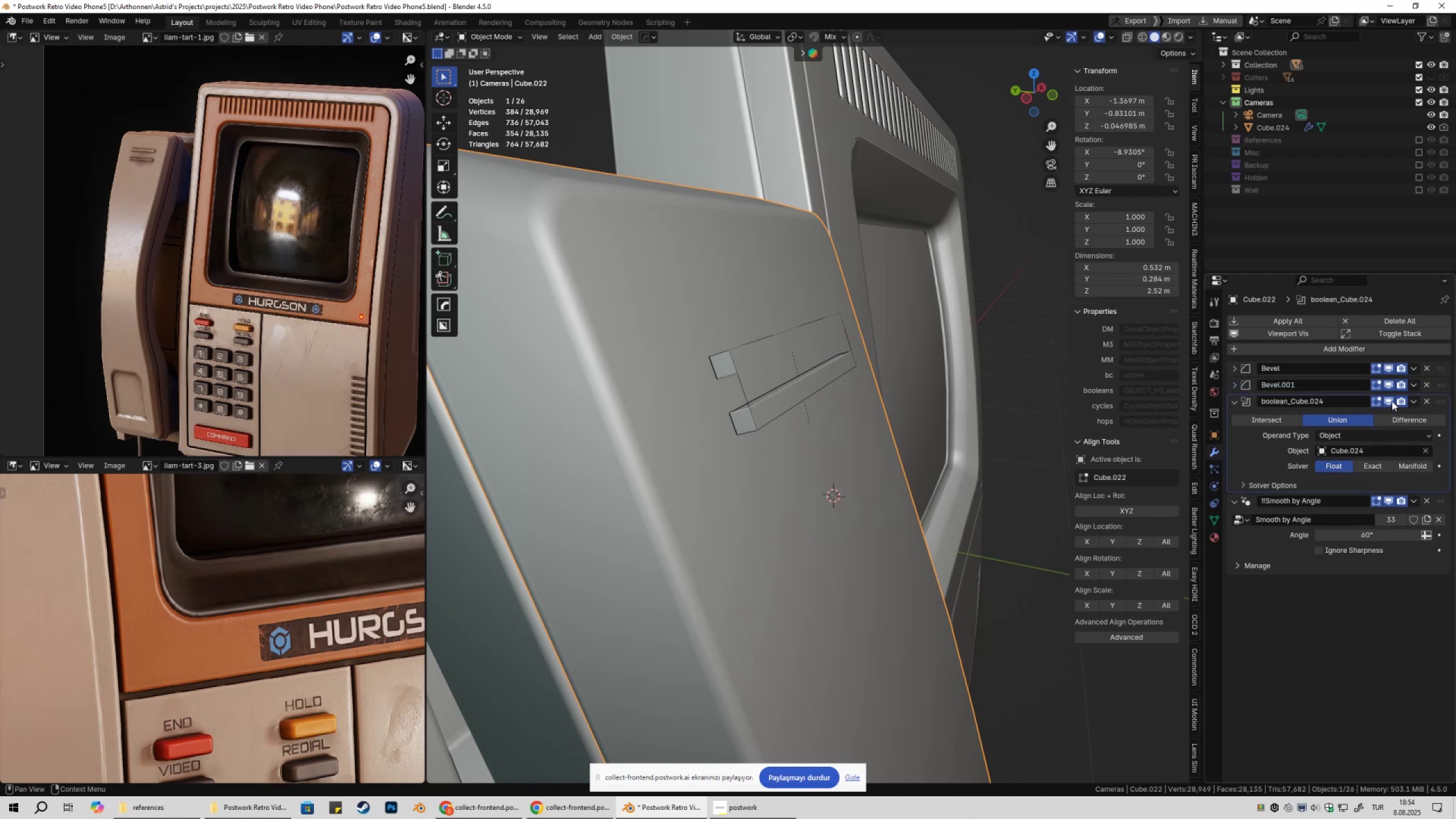 
double_click([1391, 401])
 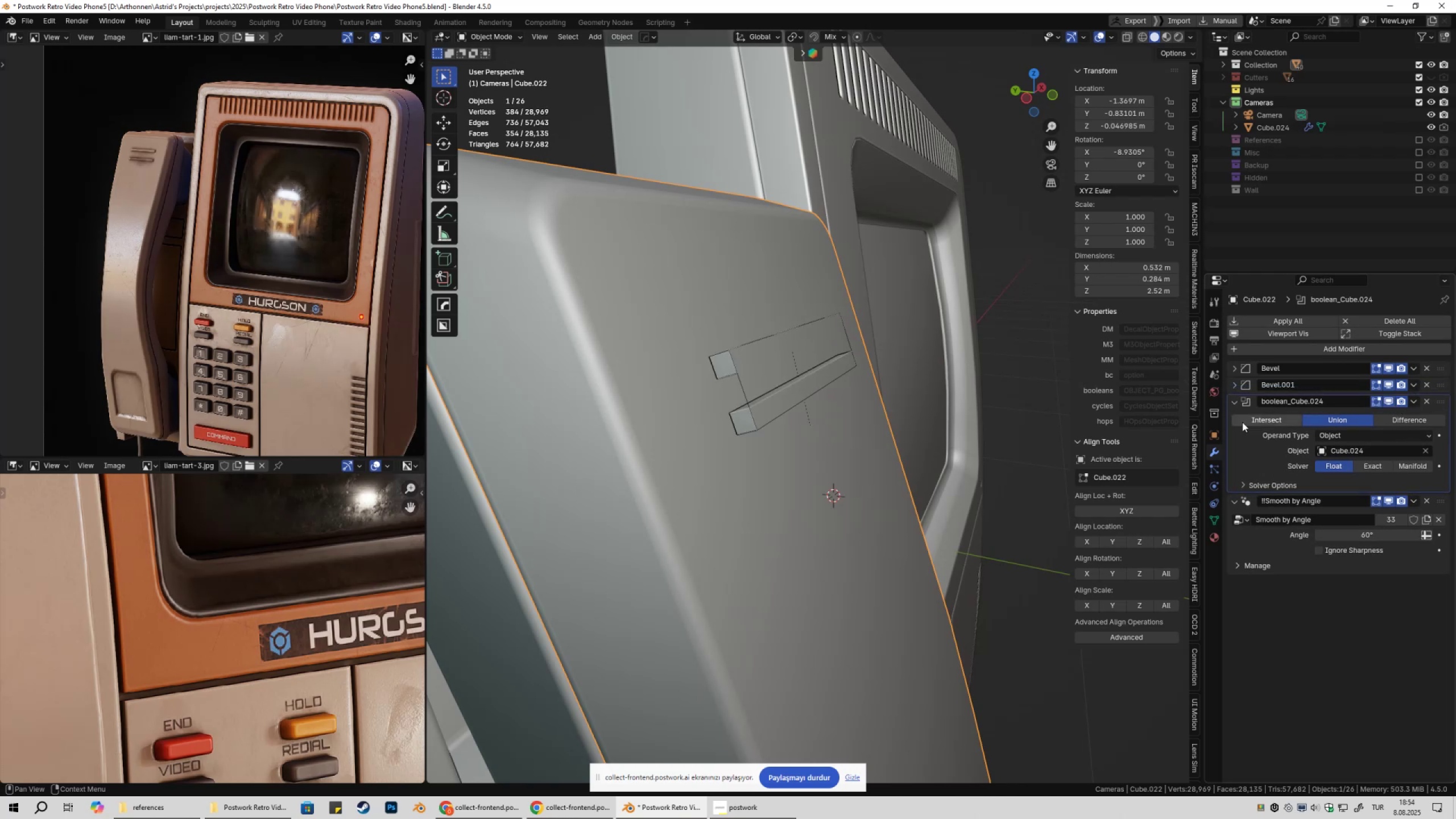 
left_click([1234, 408])
 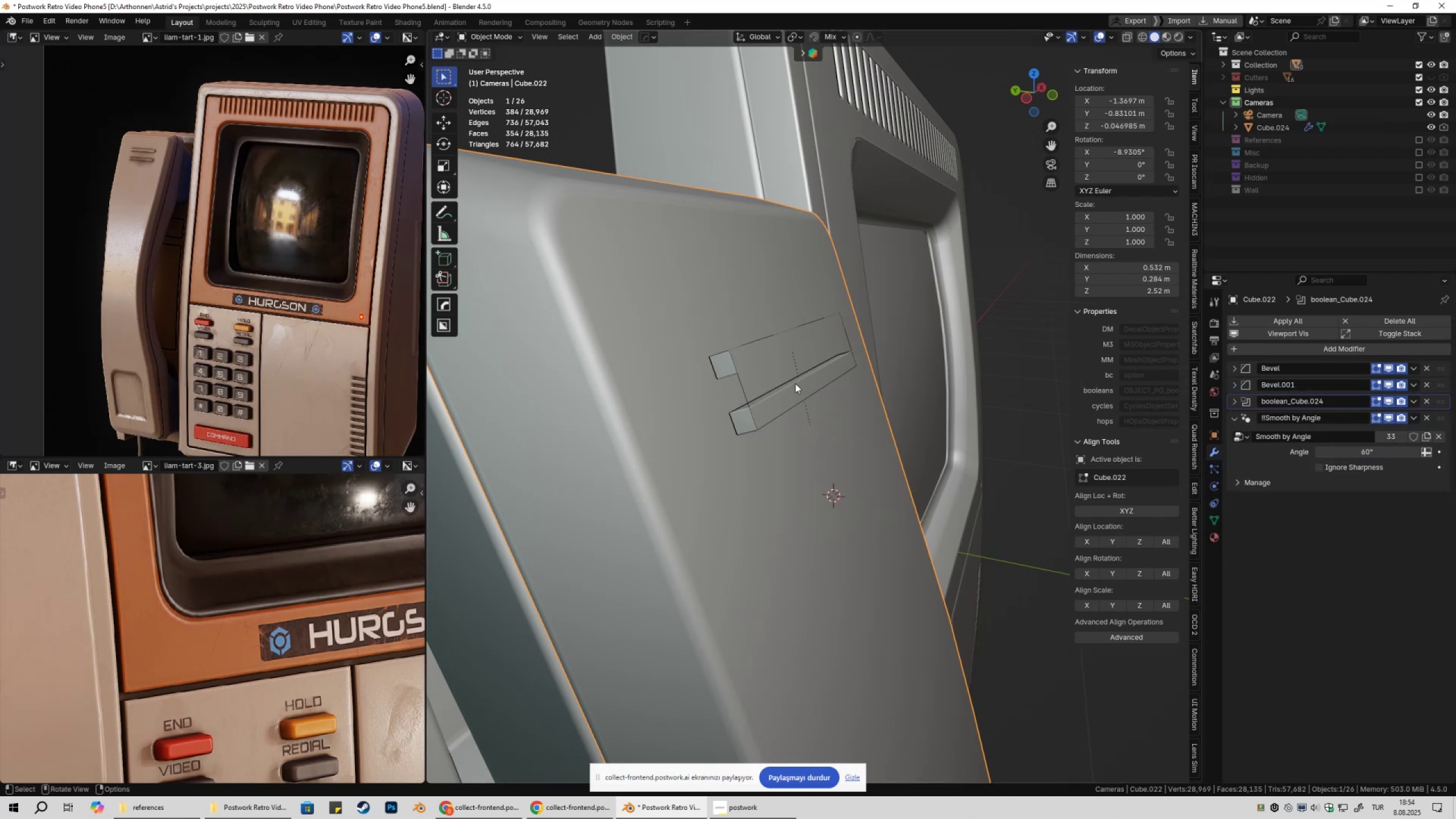 
scroll: coordinate [633, 327], scroll_direction: down, amount: 1.0
 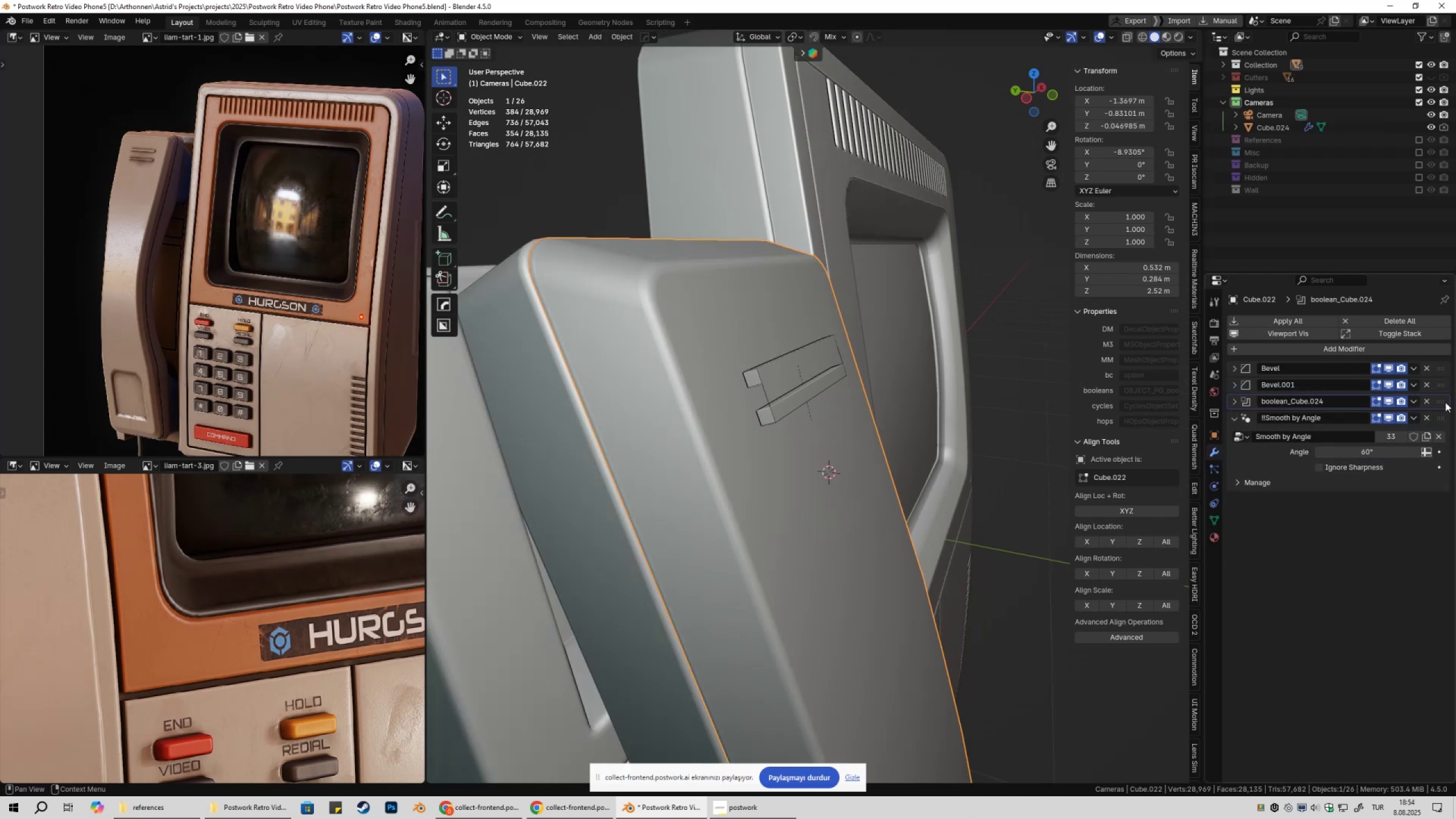 
left_click_drag(start_coordinate=[1440, 384], to_coordinate=[1436, 552])
 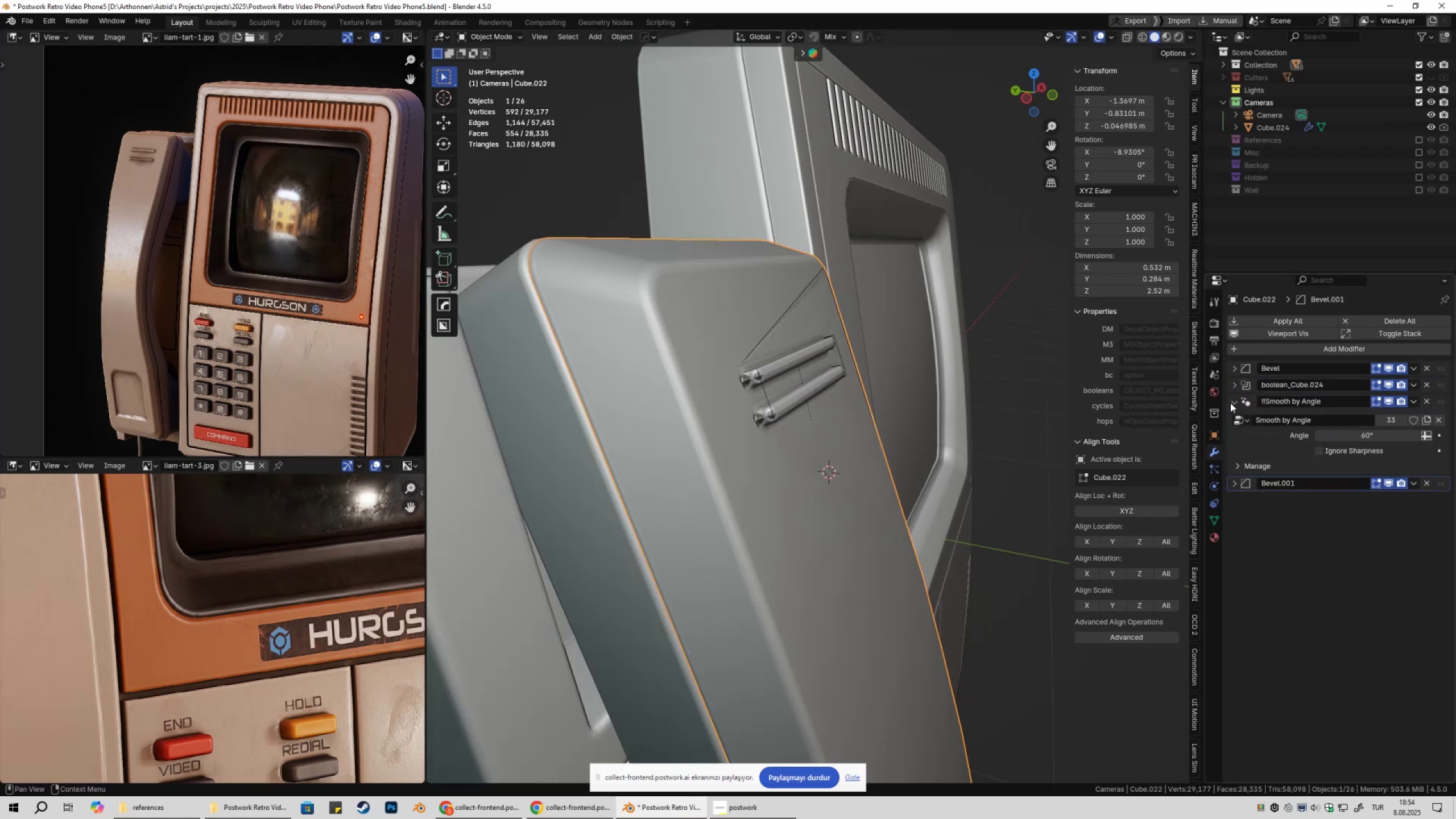 
left_click([1230, 400])
 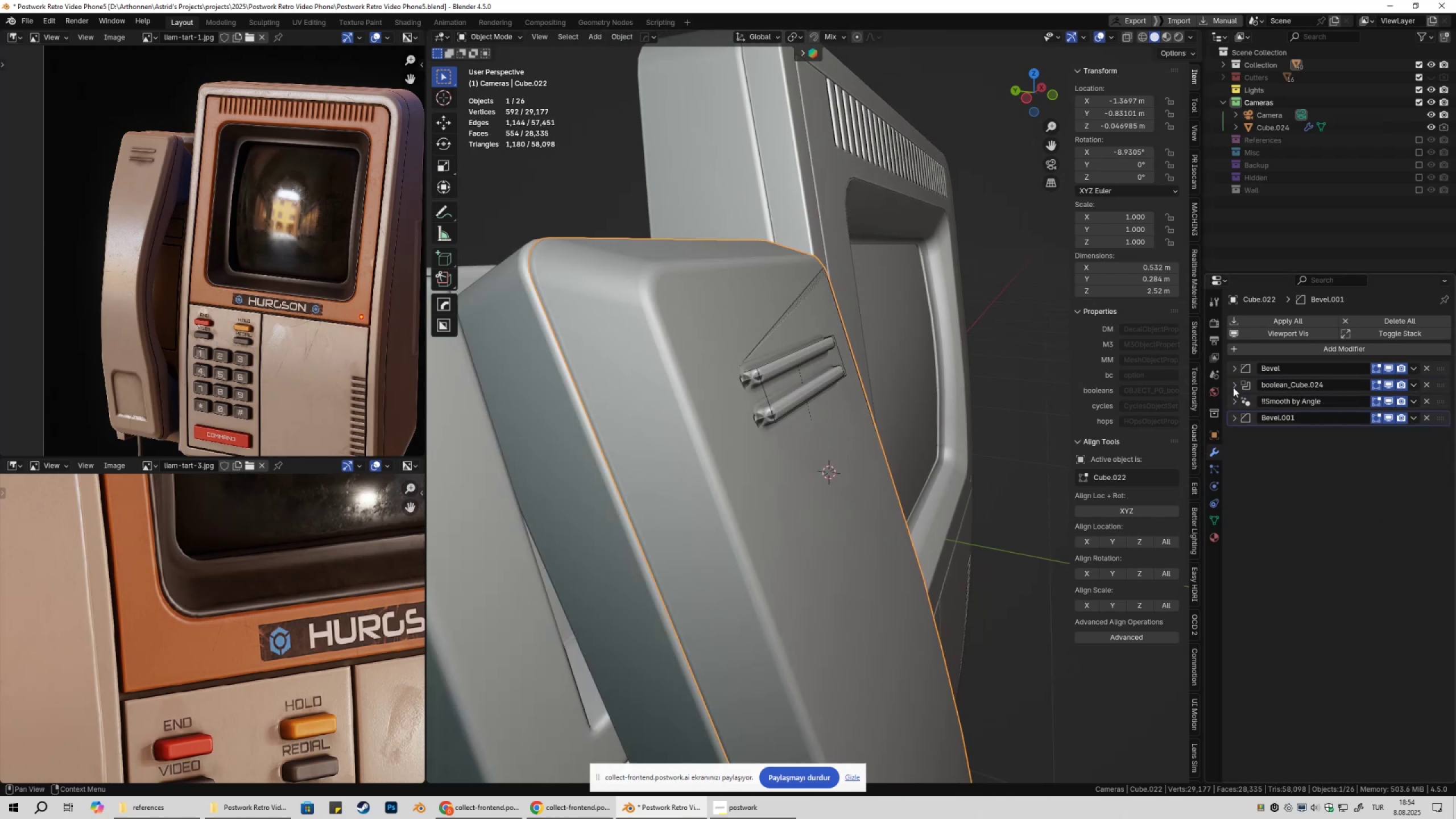 
left_click([1233, 387])
 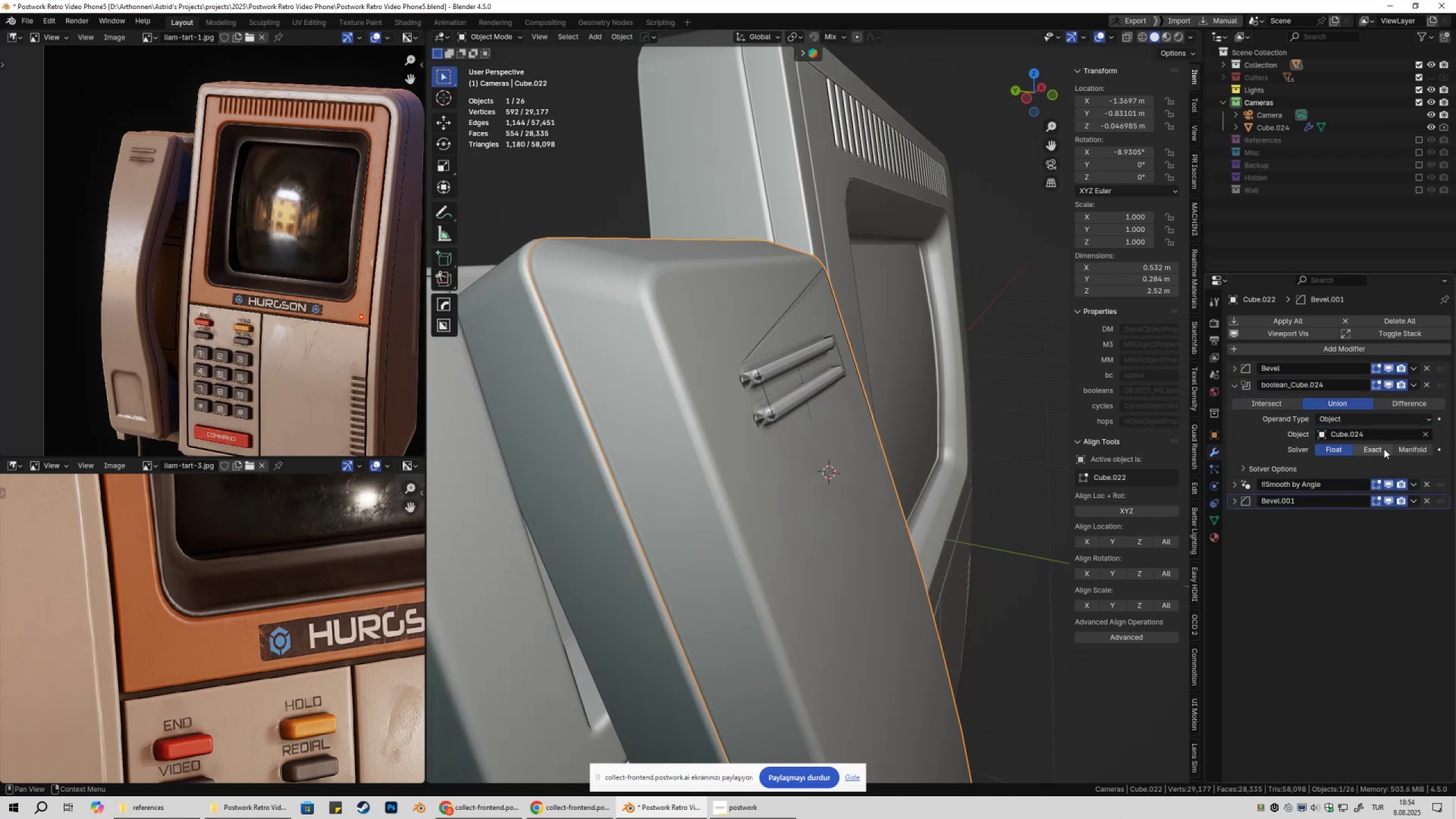 
left_click([1381, 449])
 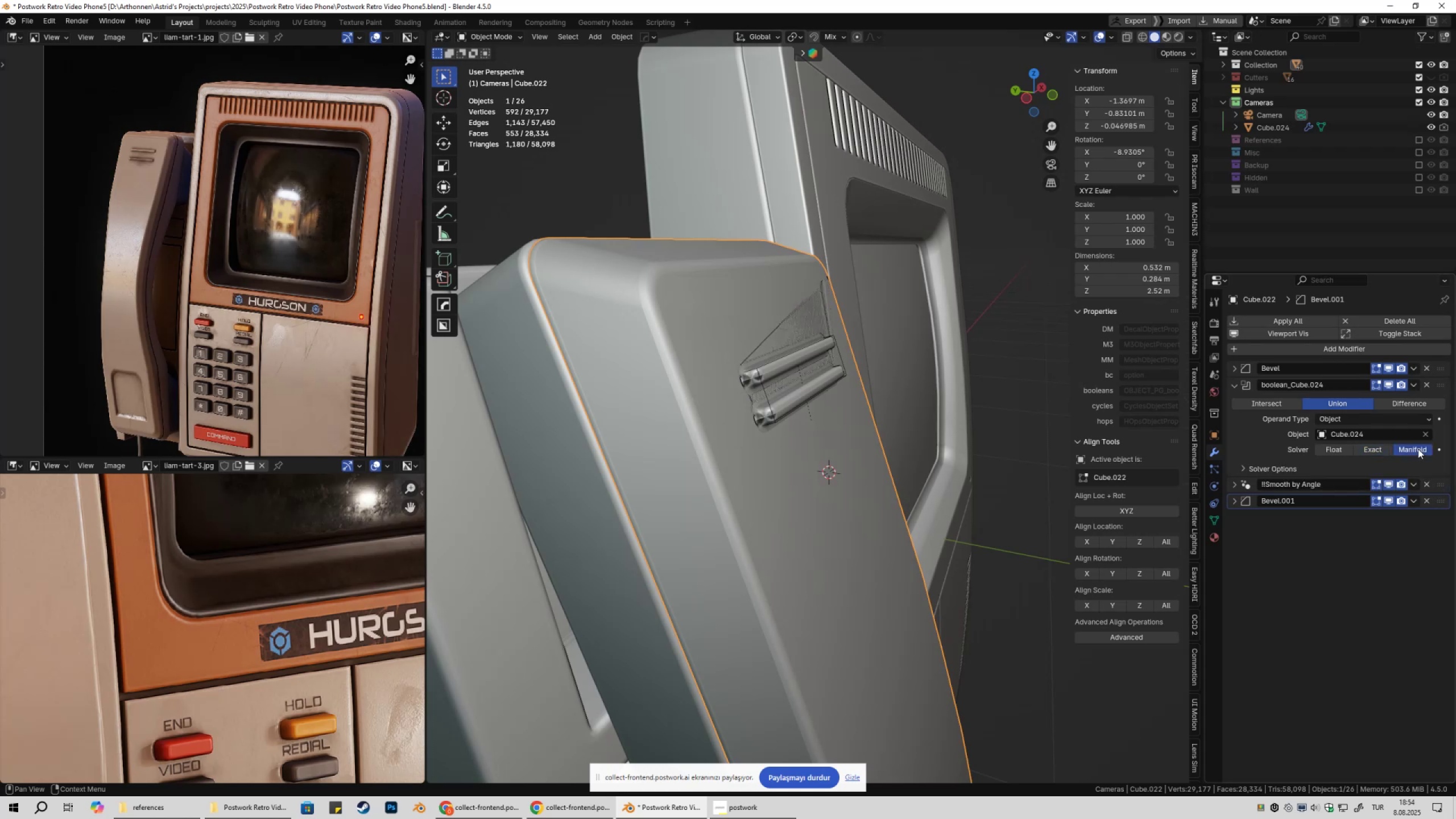 
double_click([1391, 448])
 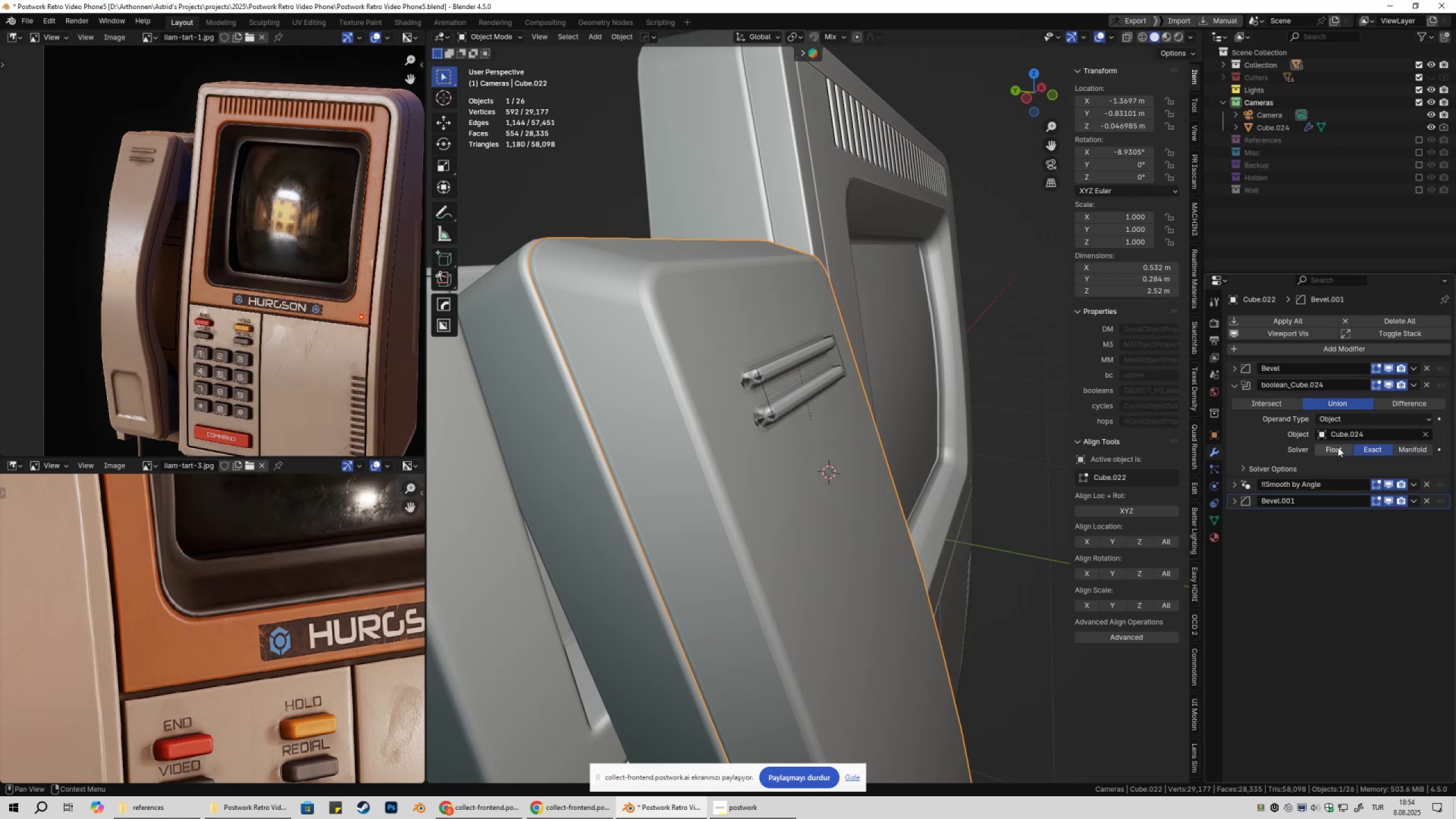 
left_click([1331, 447])
 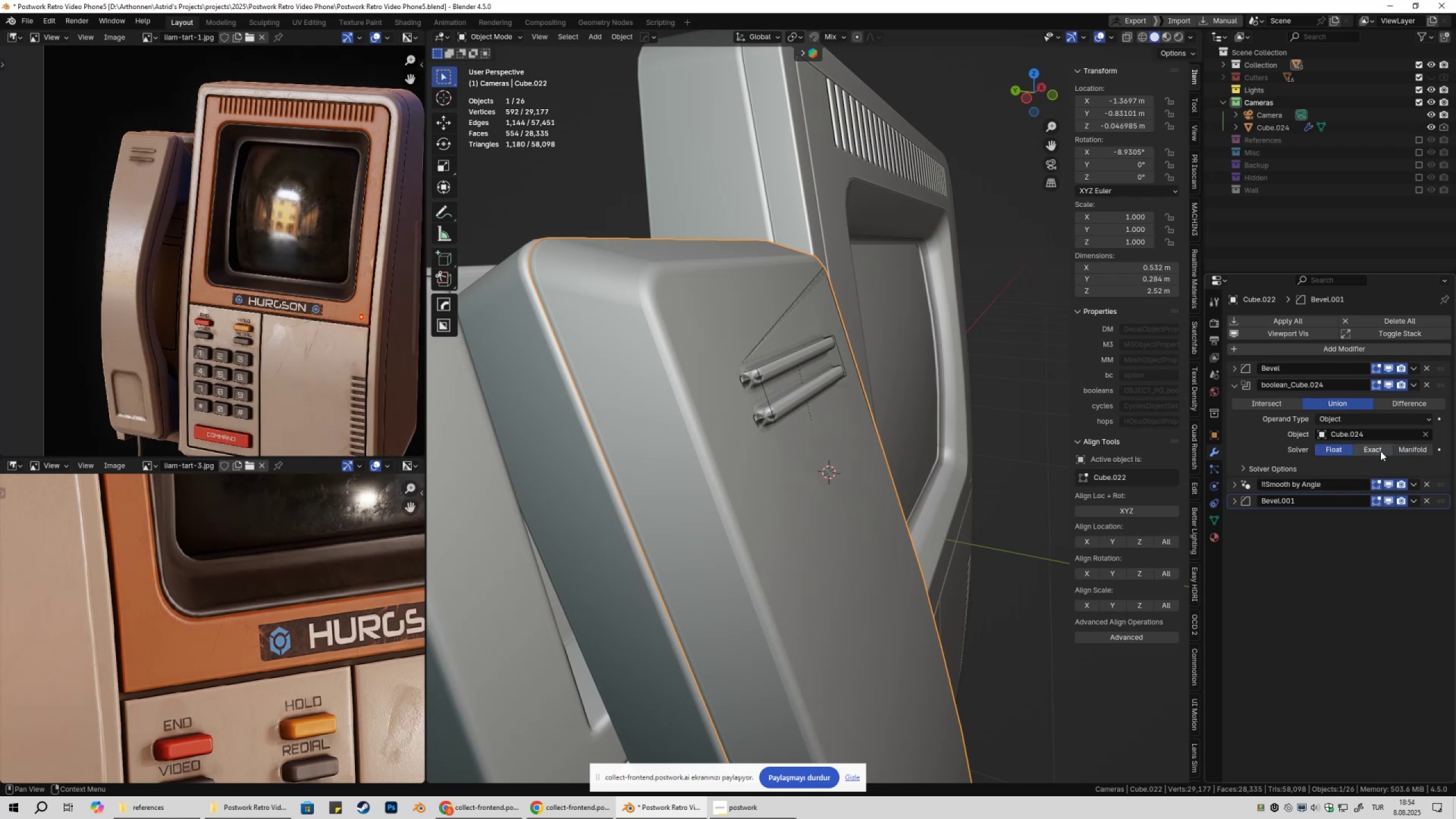 
left_click([1380, 451])
 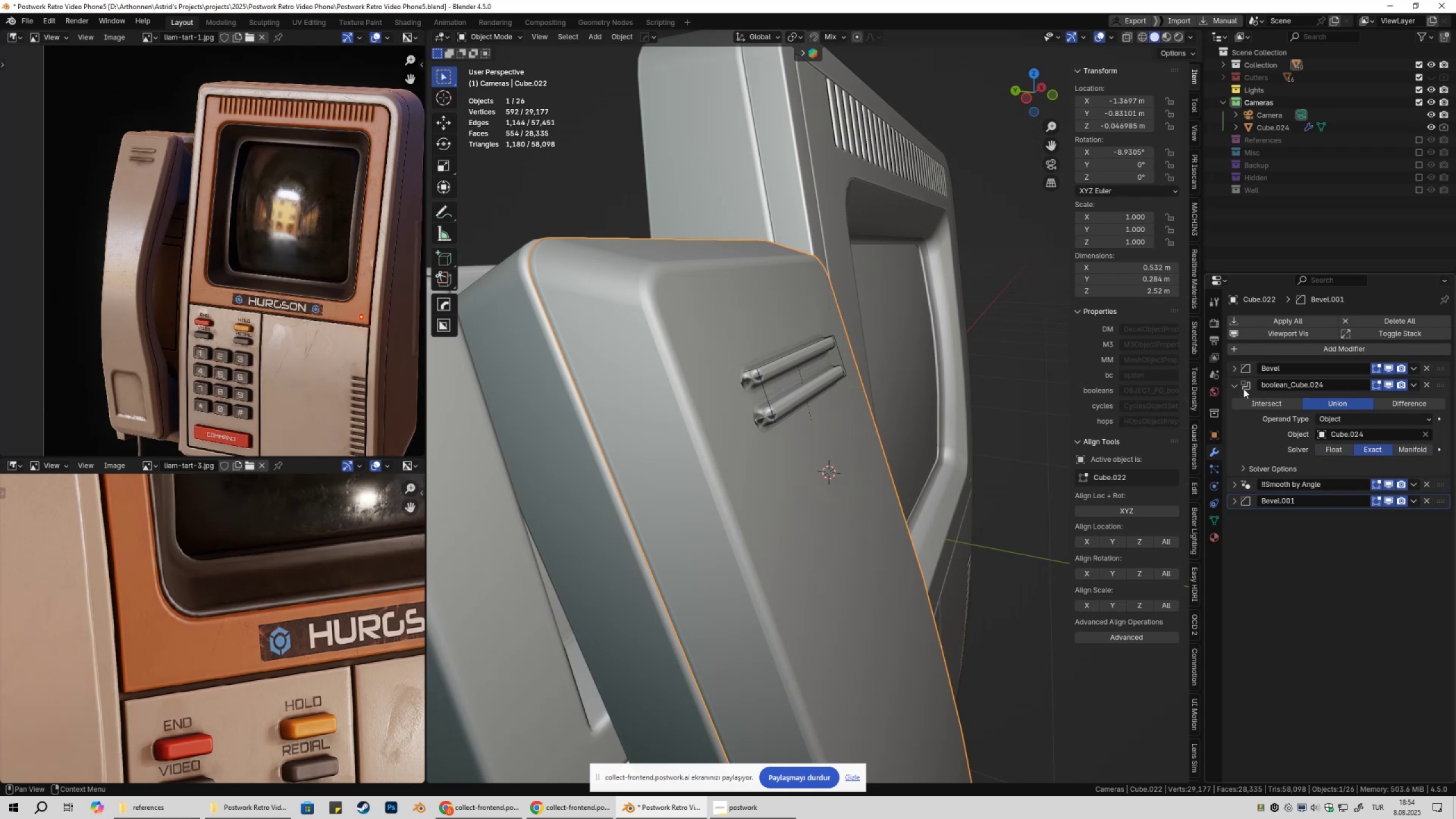 
left_click([1236, 387])
 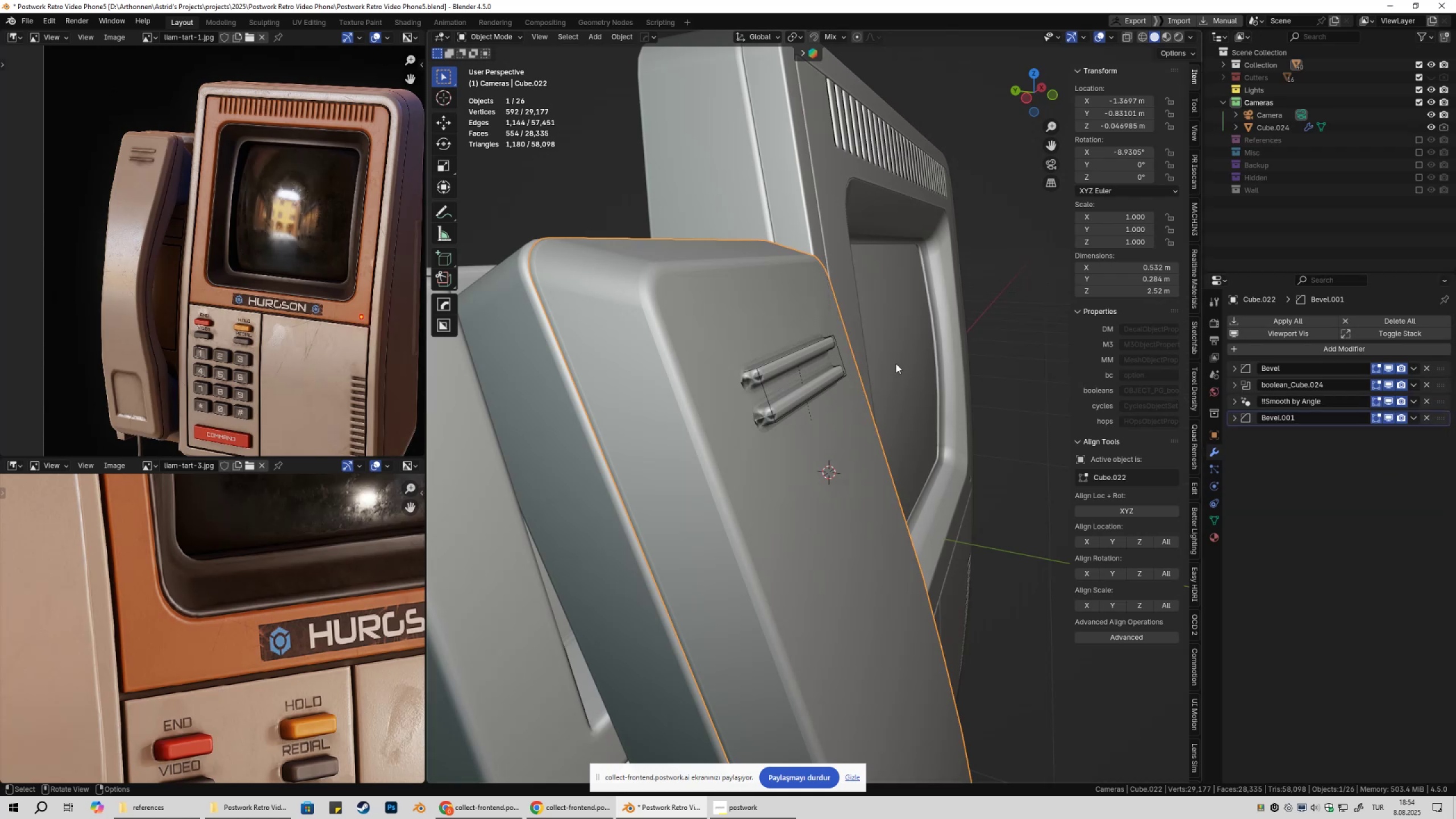 
hold_key(key=ShiftLeft, duration=0.37)
 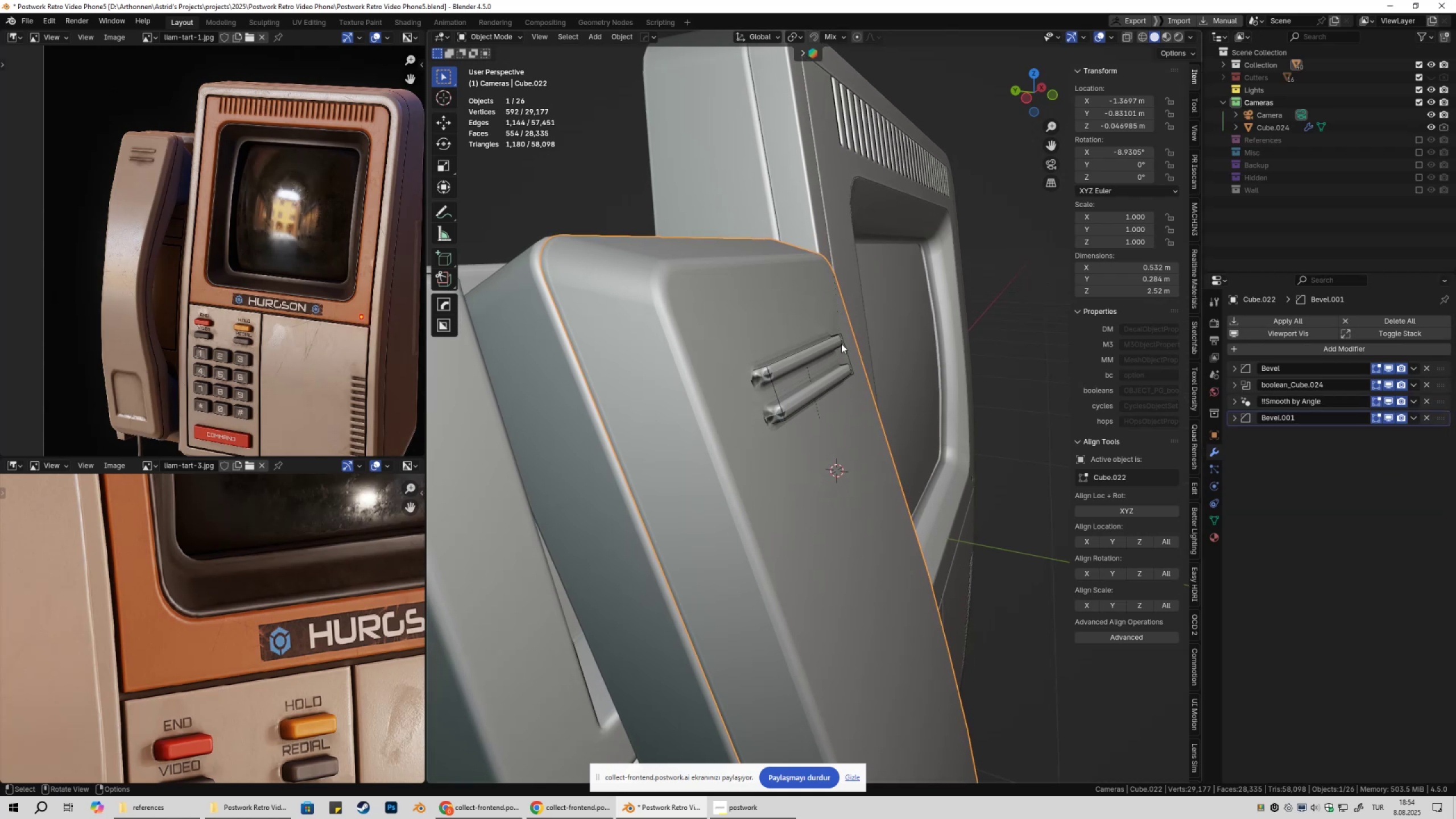 
key(Control+S)
 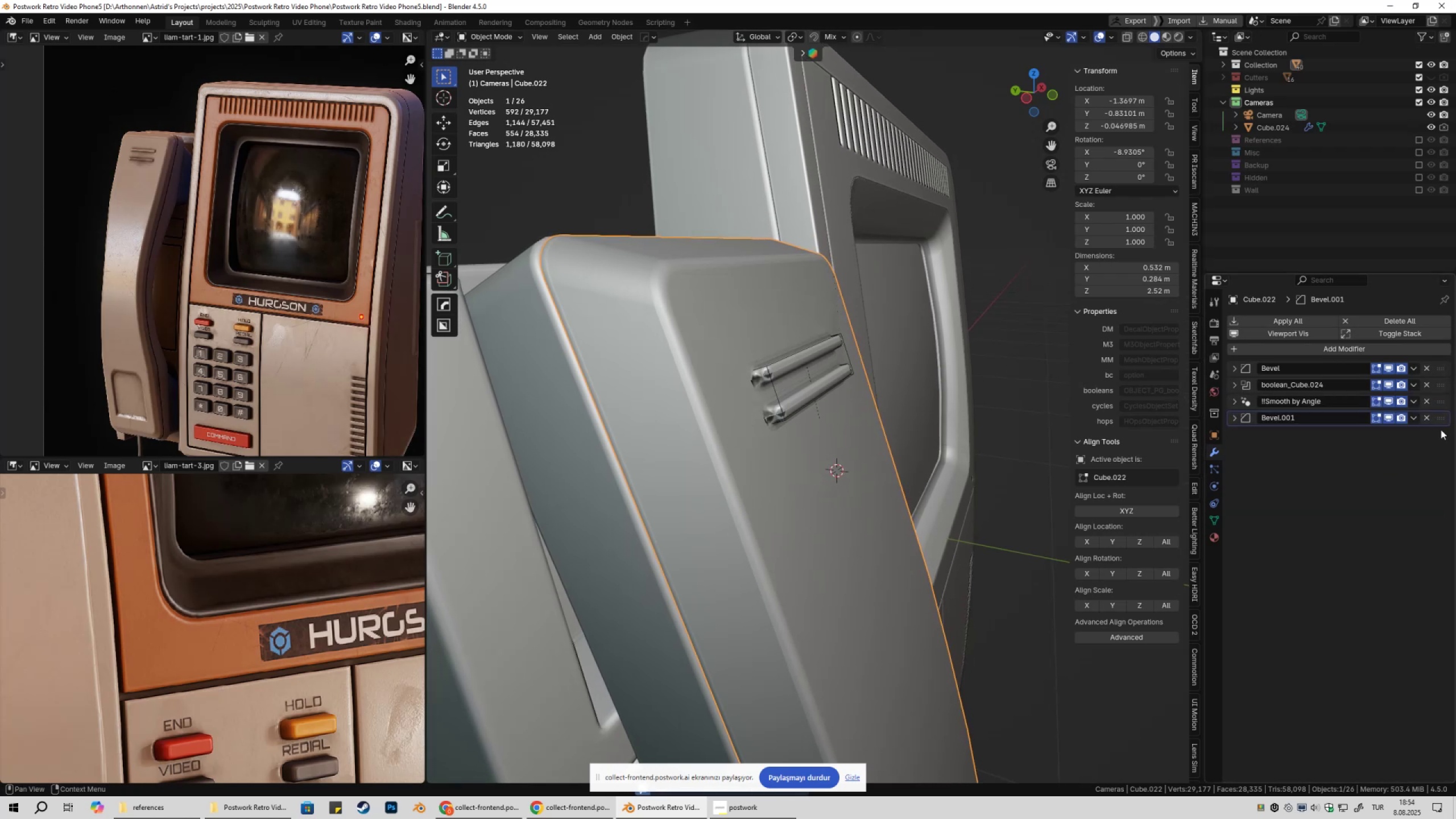 
left_click_drag(start_coordinate=[1437, 419], to_coordinate=[1430, 386])
 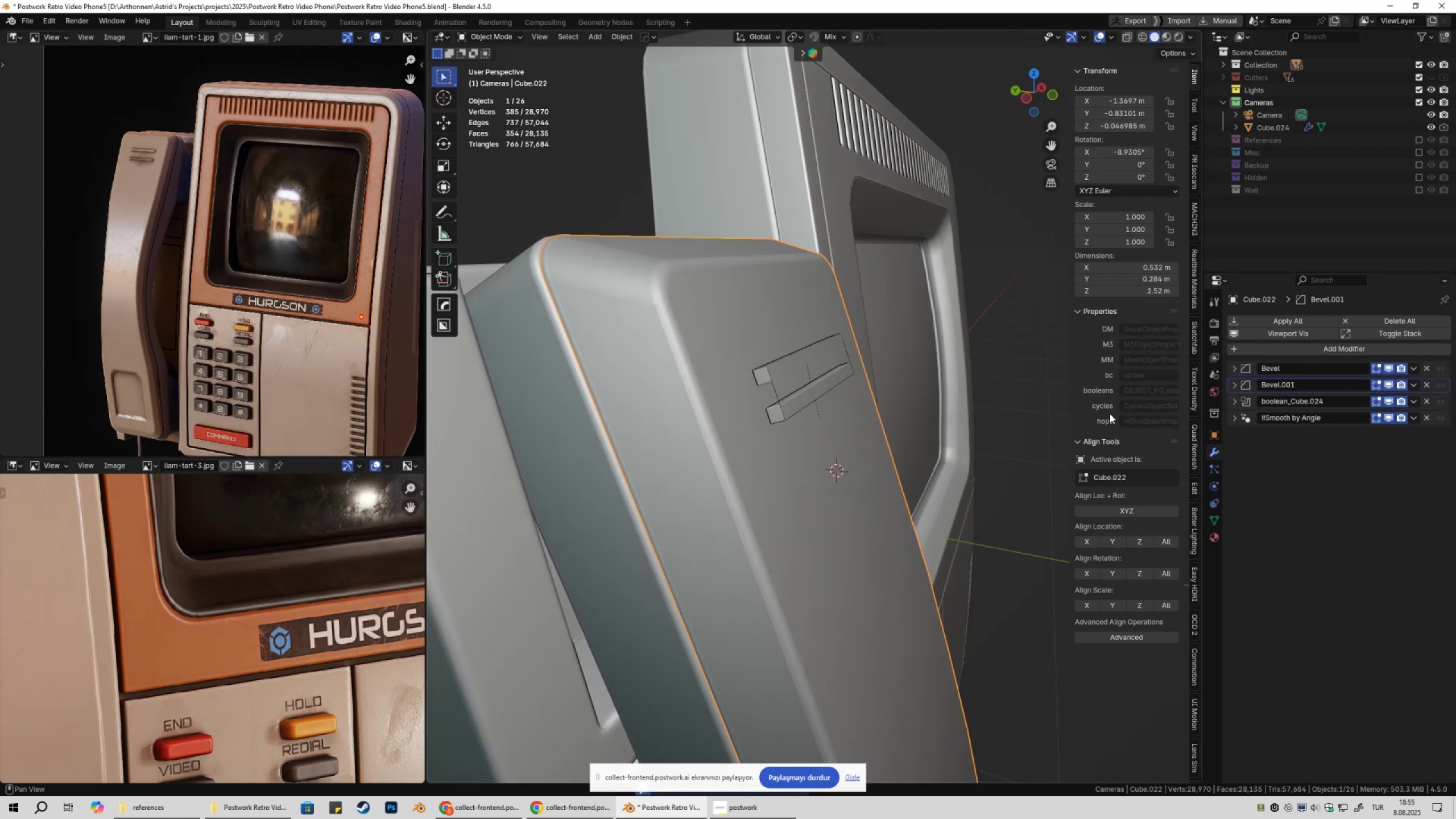 
left_click([735, 335])
 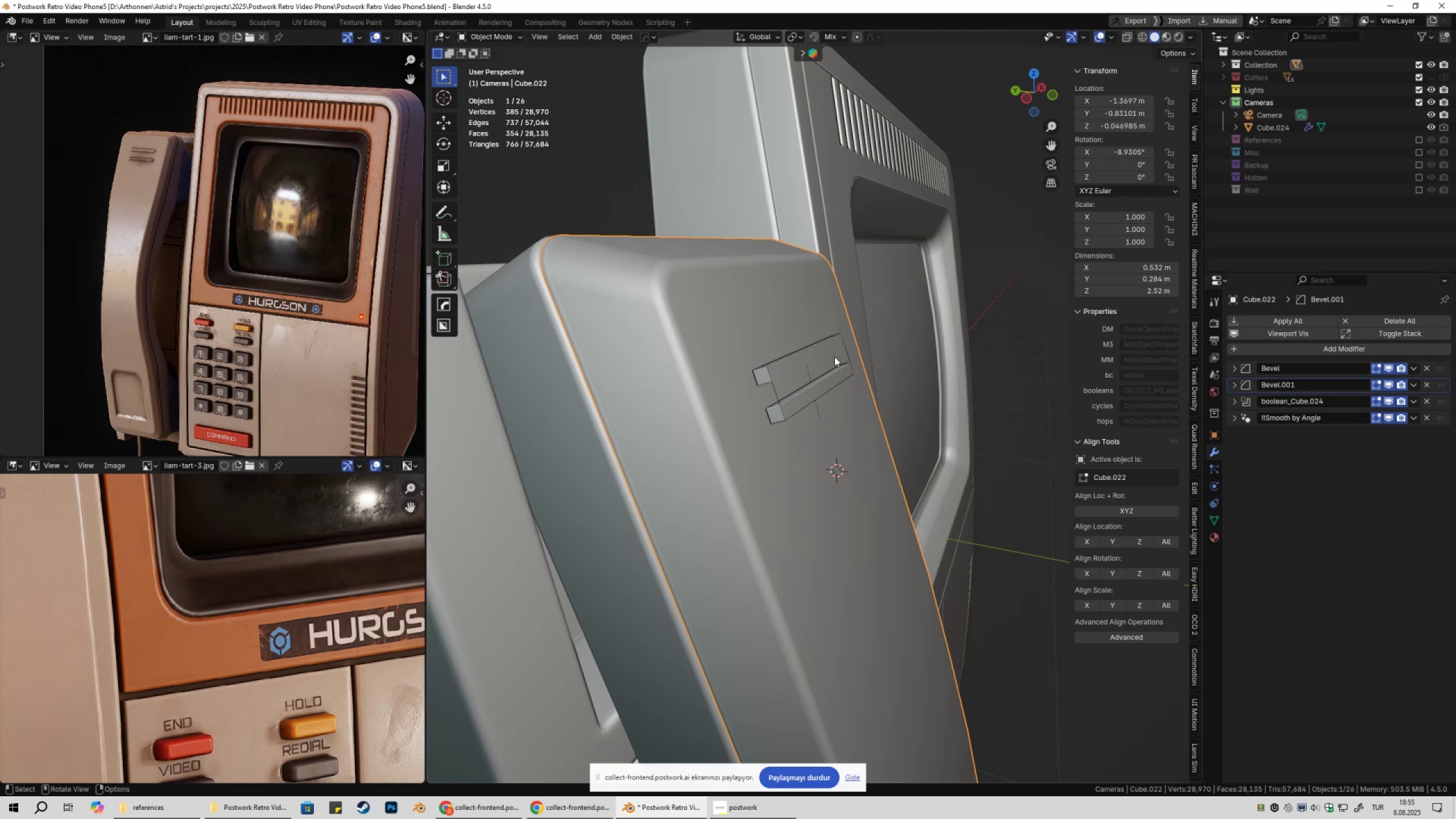 
scroll: coordinate [836, 361], scroll_direction: up, amount: 1.0
 